 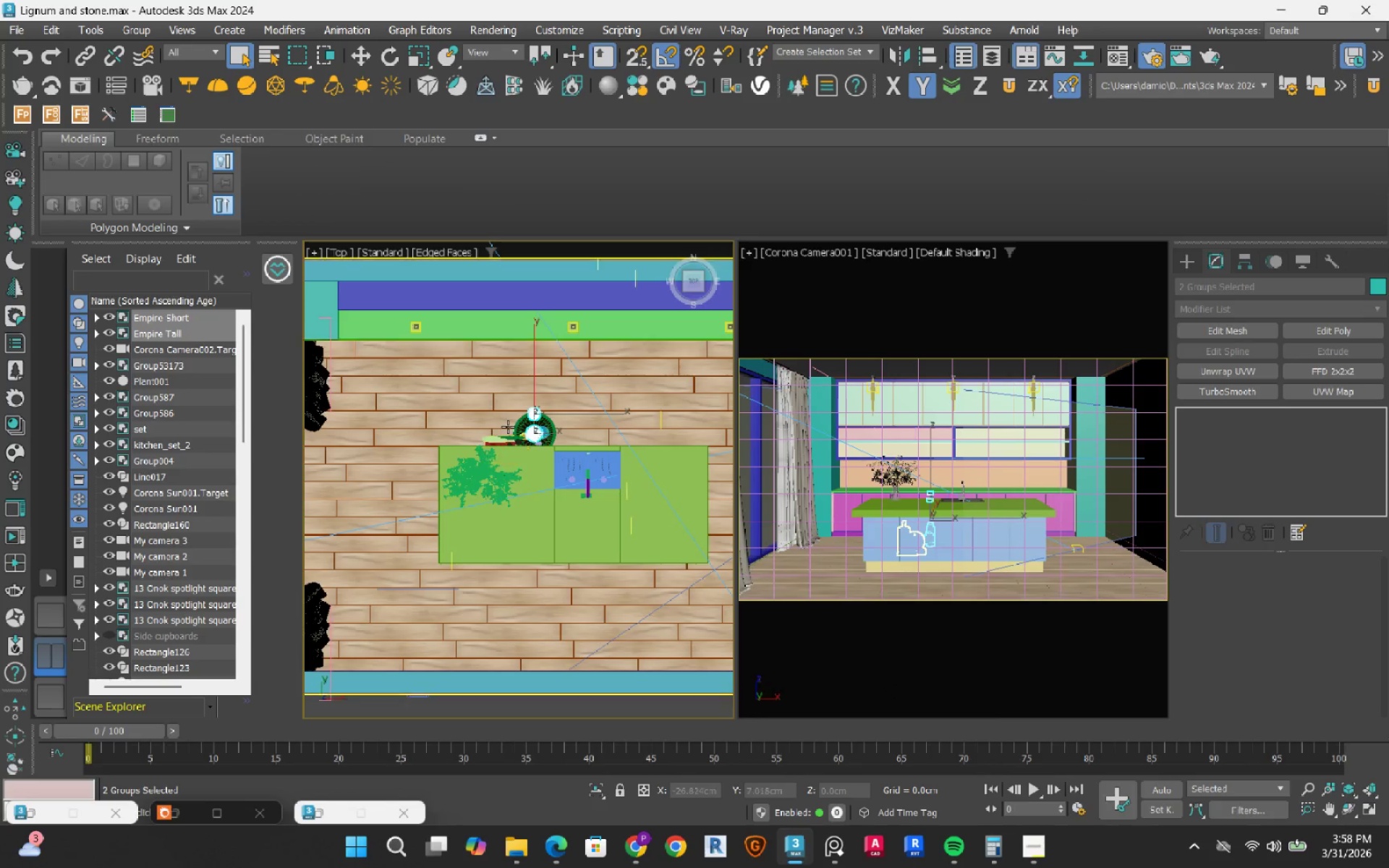 
key(E)
 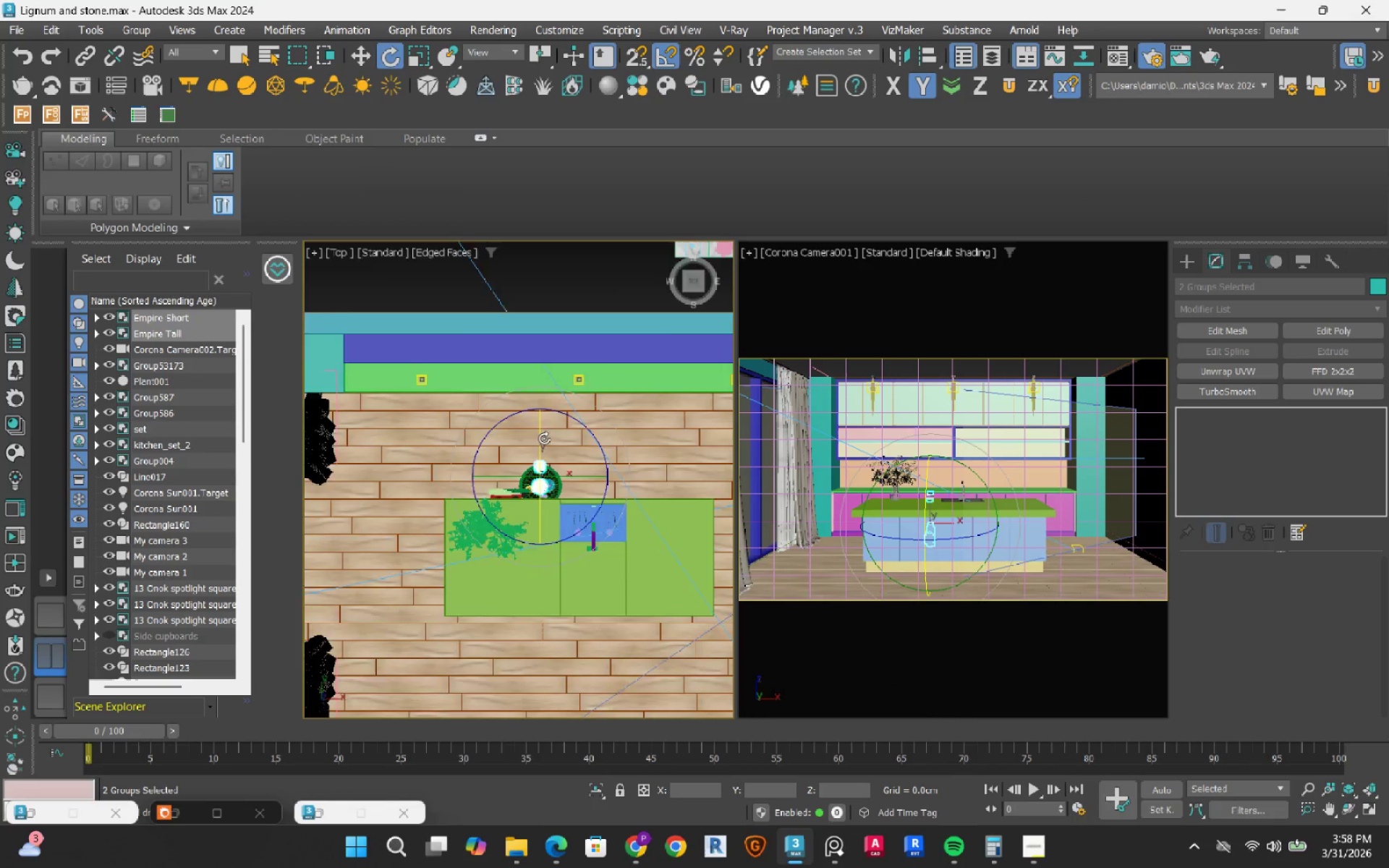 
scroll: coordinate [544, 438], scroll_direction: up, amount: 2.0
 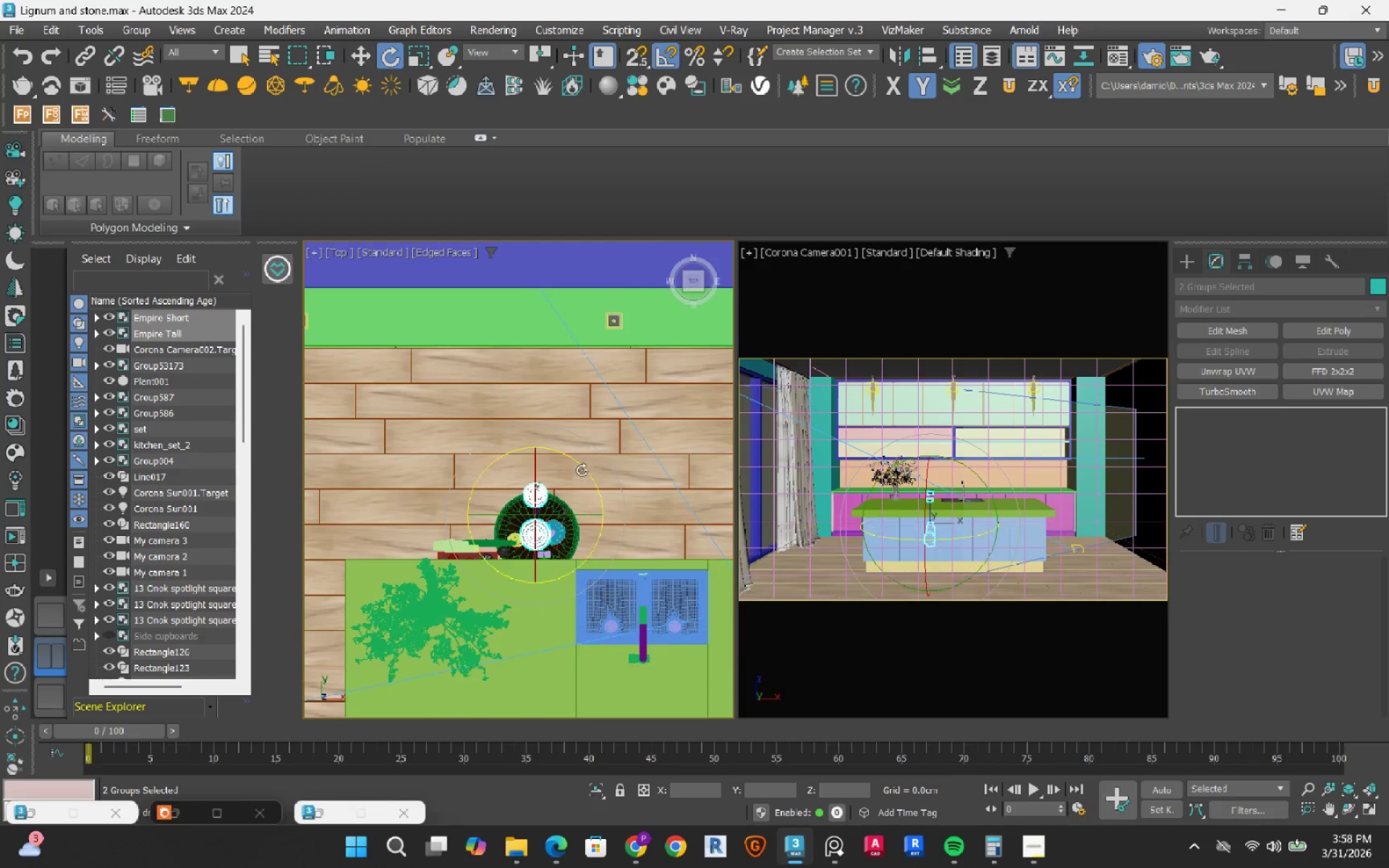 
scroll: coordinate [574, 482], scroll_direction: down, amount: 5.0
 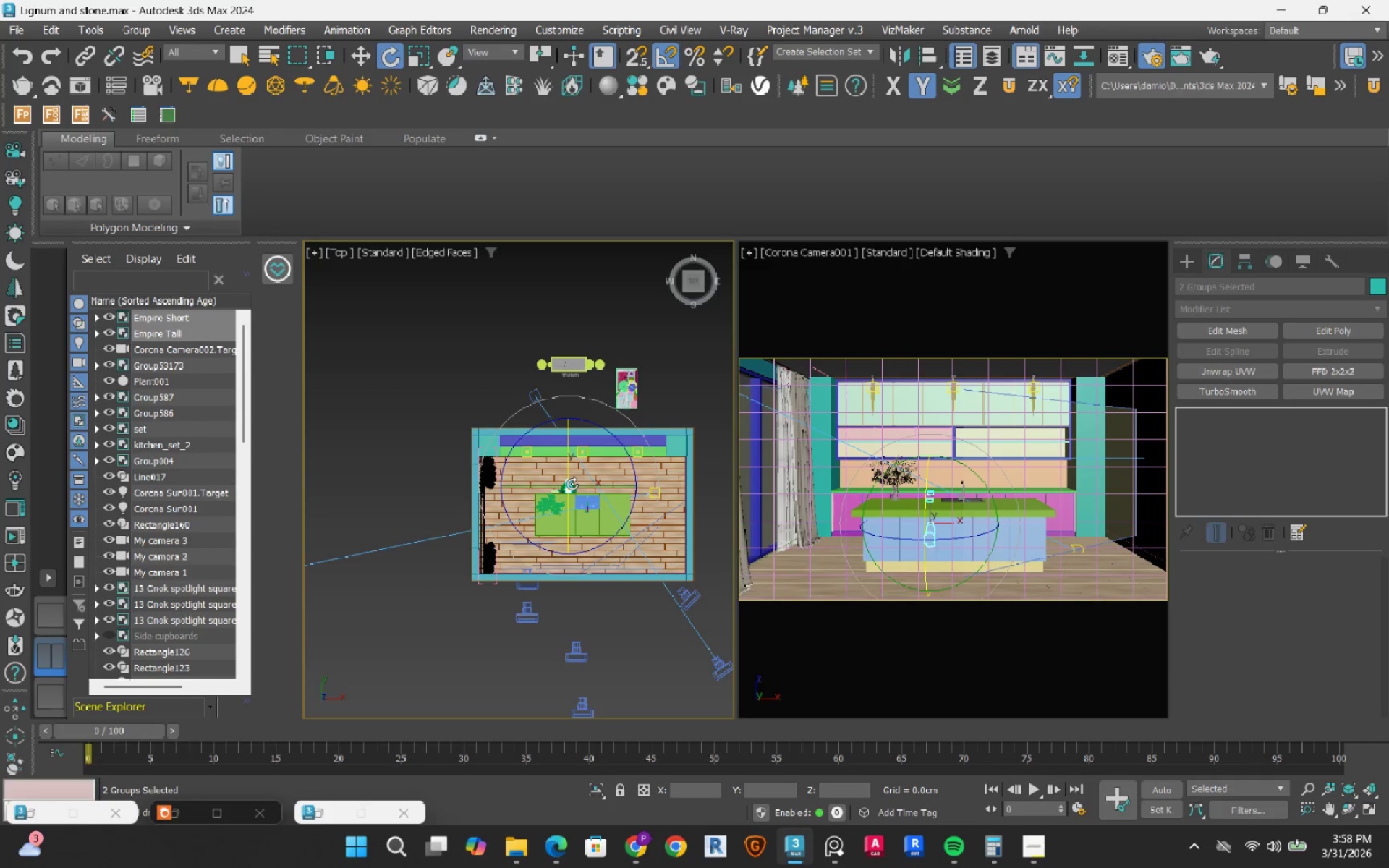 
key(W)
 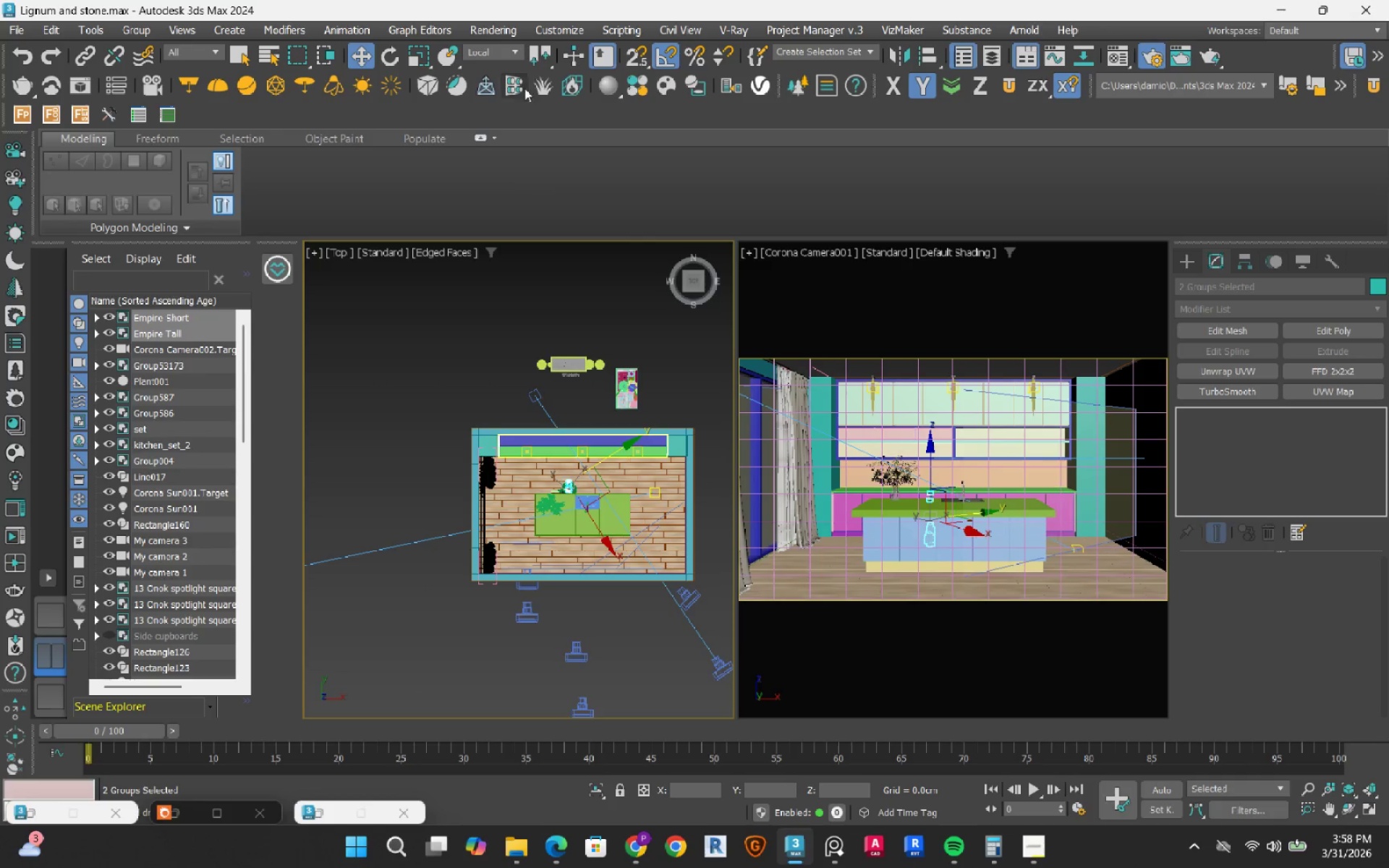 
left_click([493, 51])
 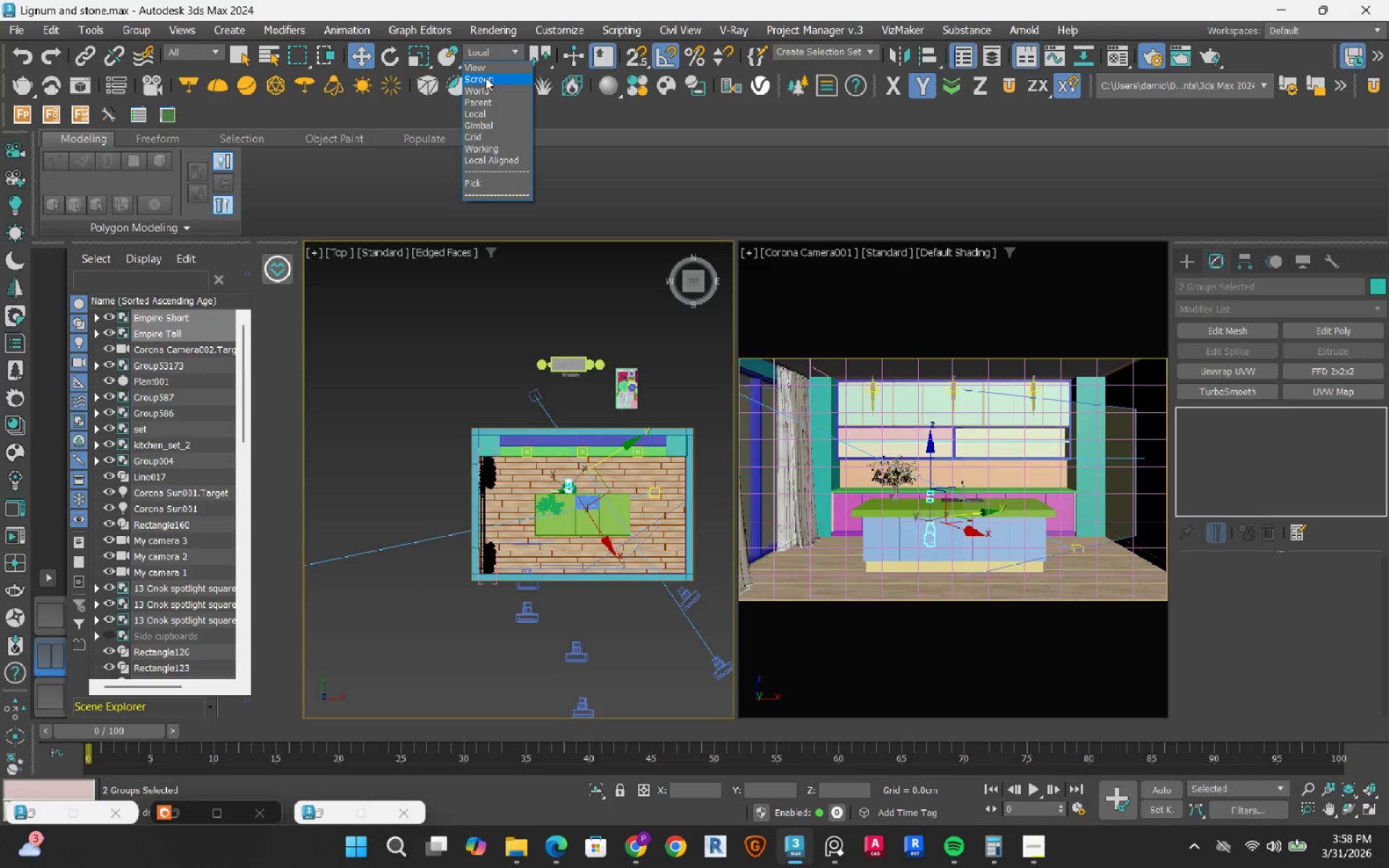 
left_click([485, 67])
 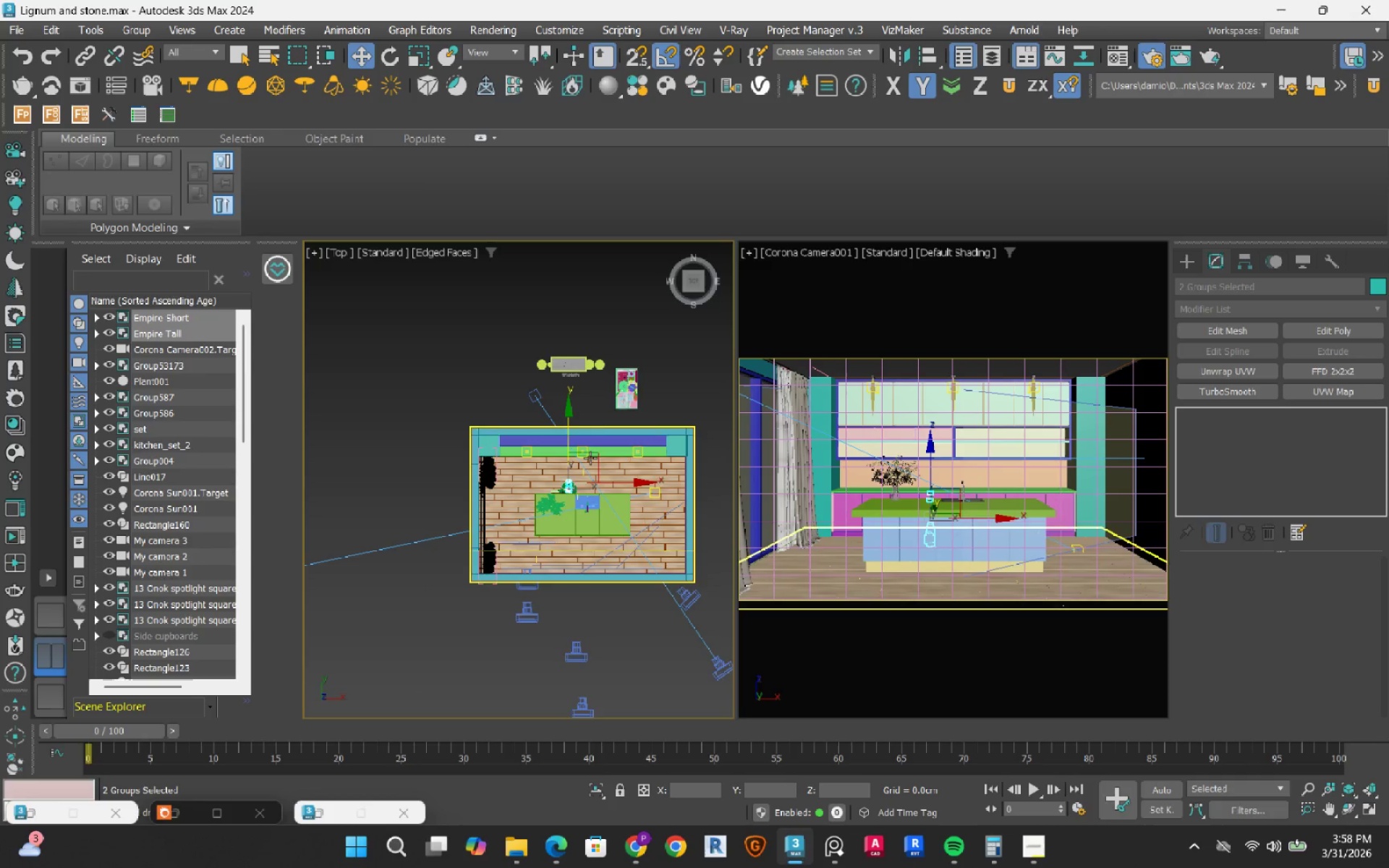 
left_click_drag(start_coordinate=[597, 453], to_coordinate=[311, 420])
 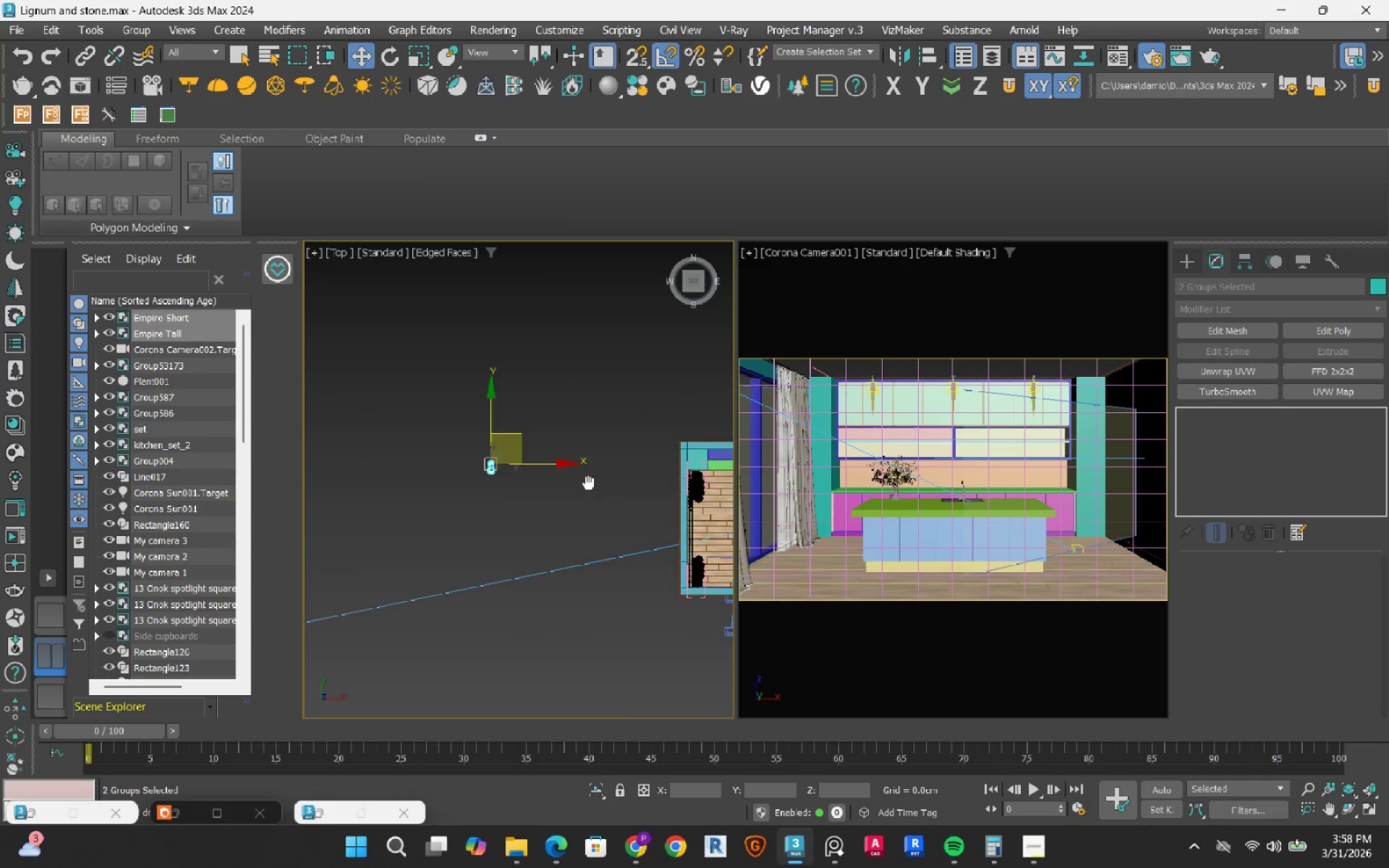 
hold_key(key=AltLeft, duration=0.72)
 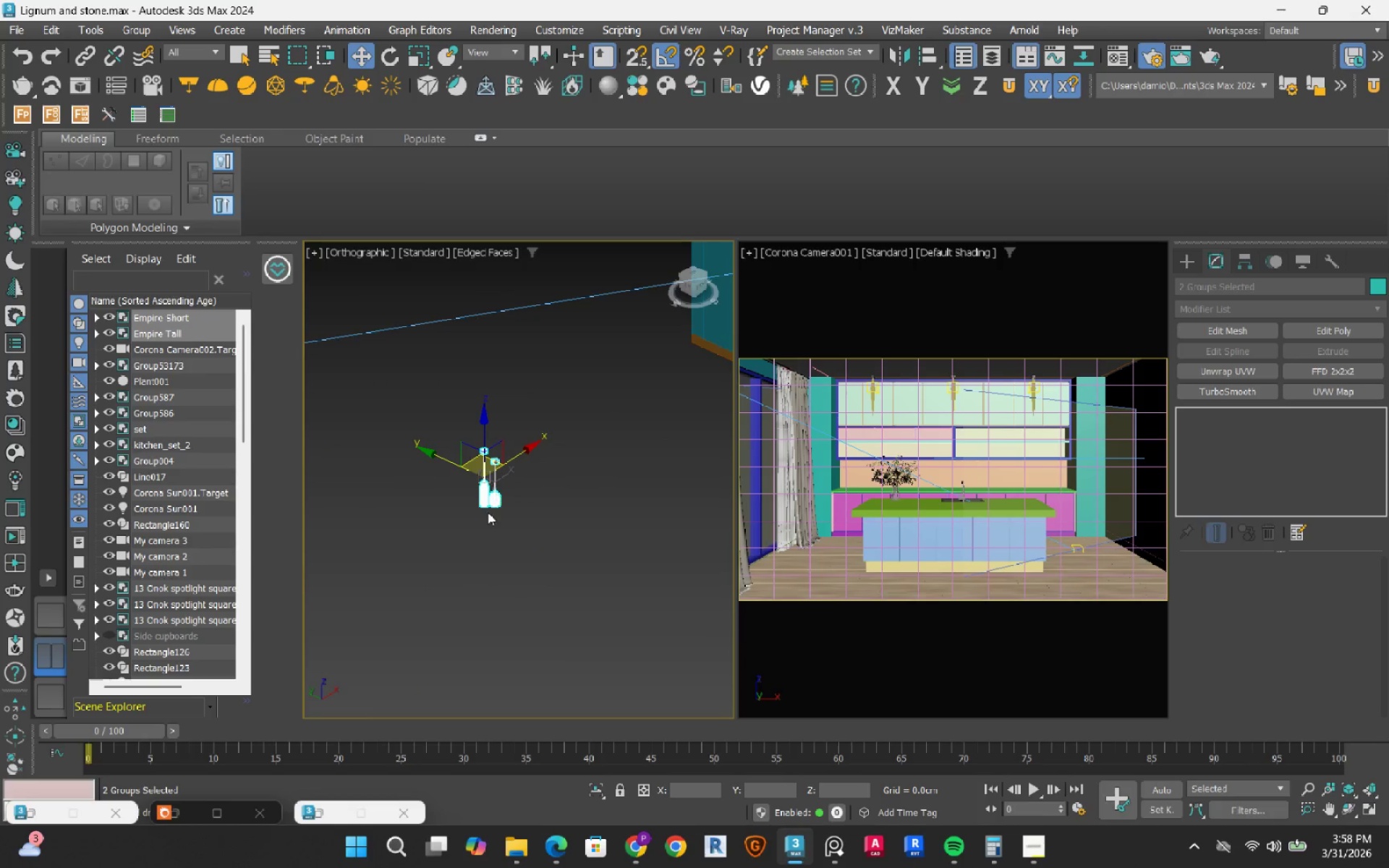 
scroll: coordinate [487, 513], scroll_direction: up, amount: 5.0
 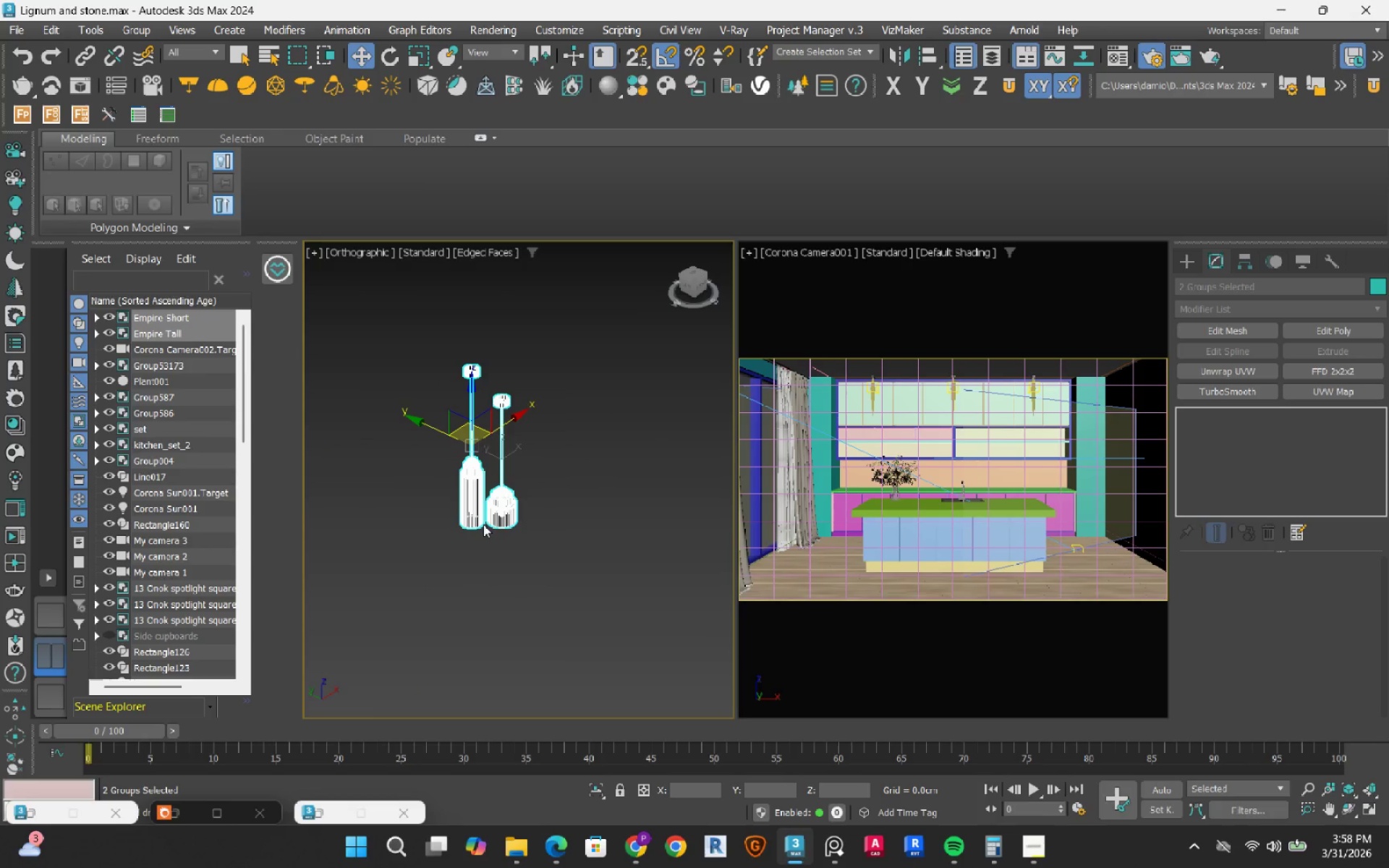 
key(F3)
 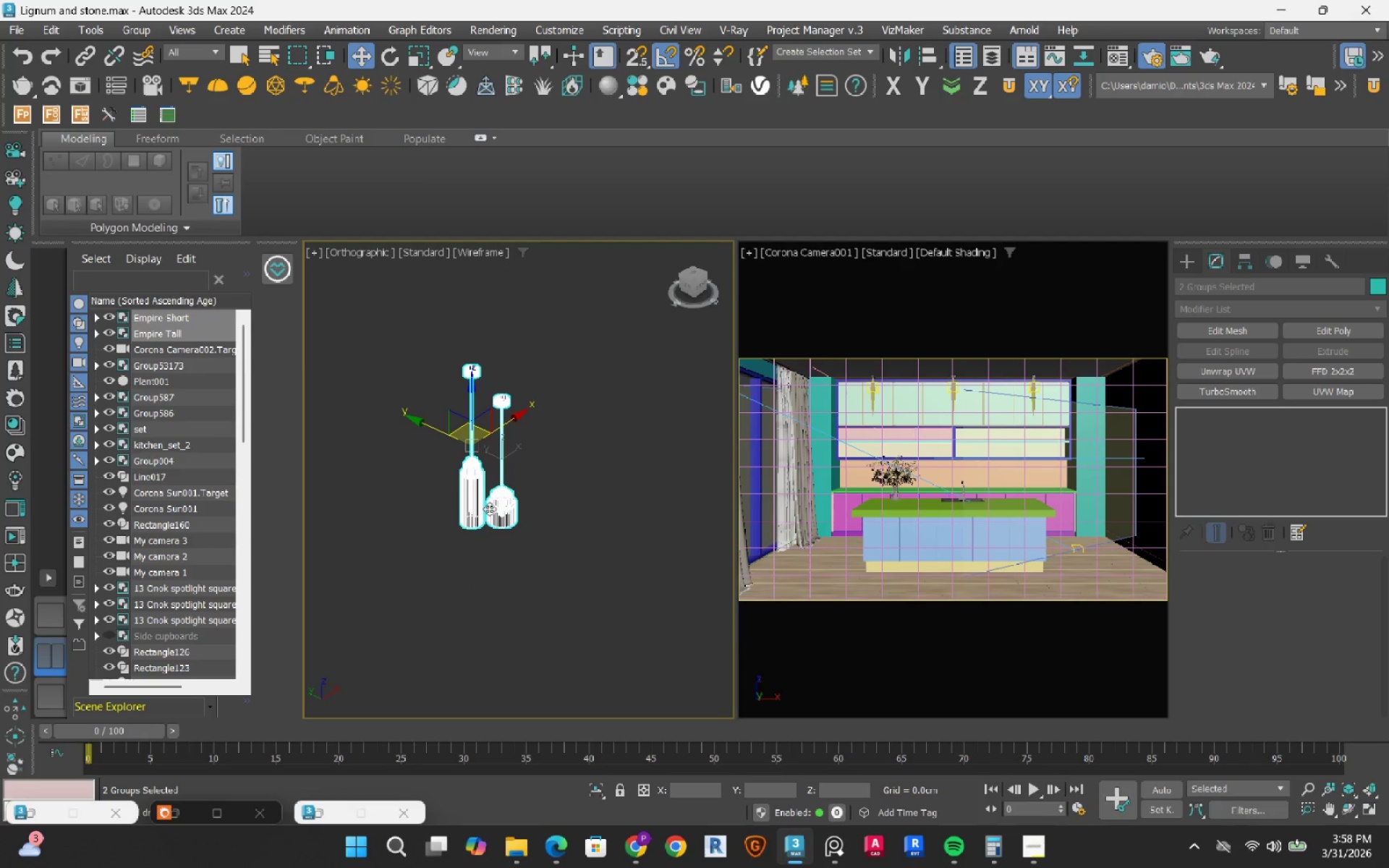 
key(F3)
 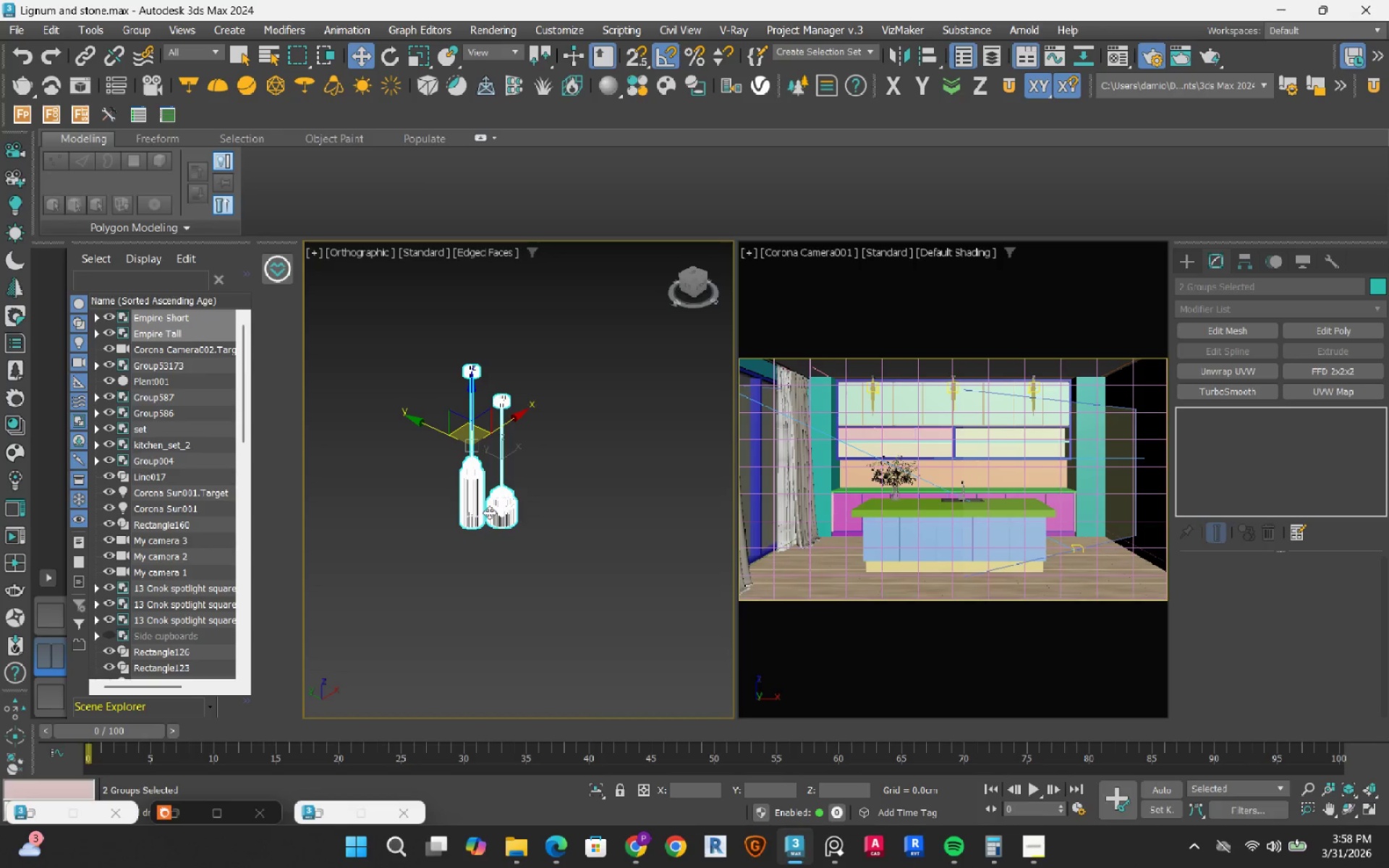 
key(F4)
 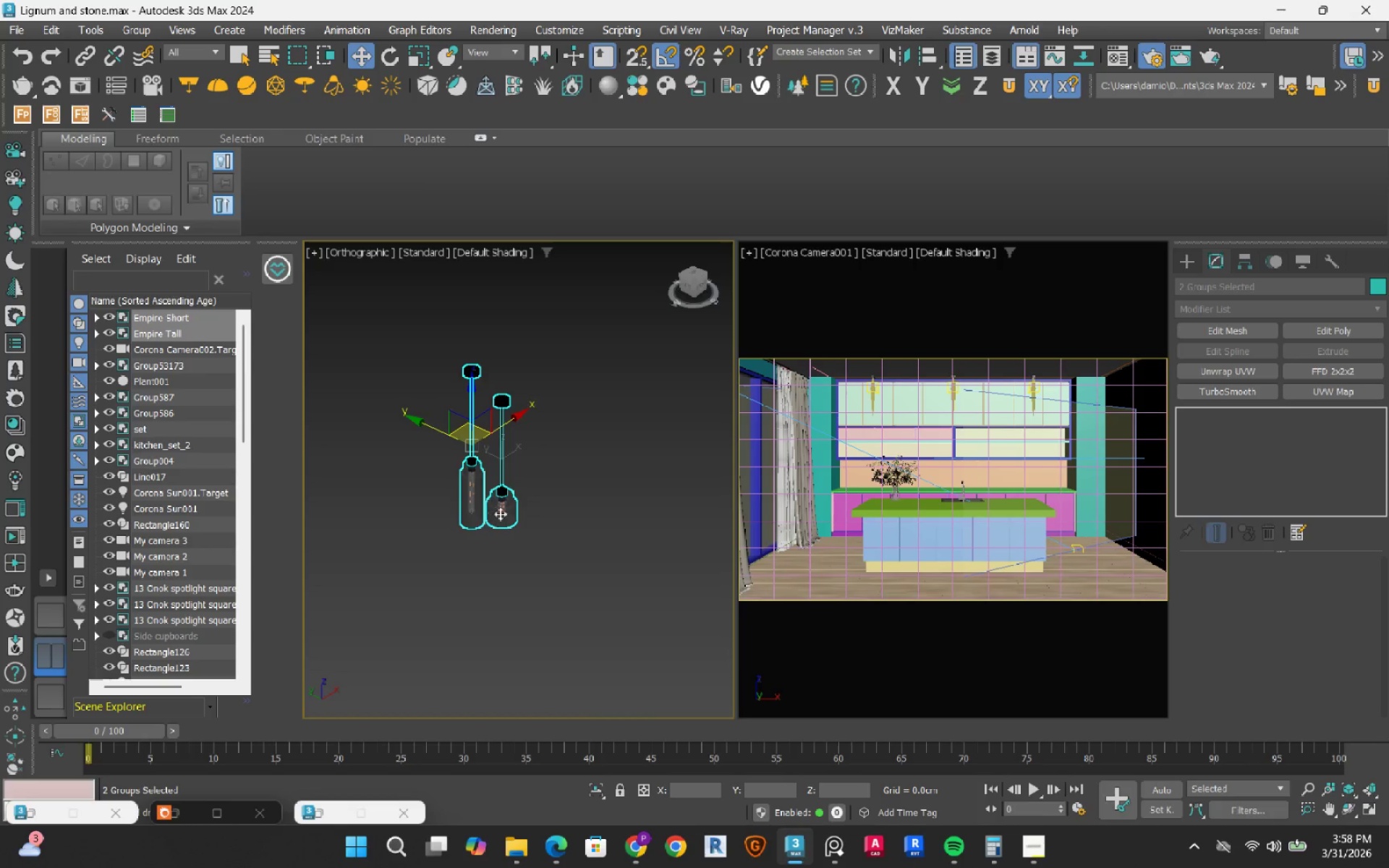 
scroll: coordinate [504, 519], scroll_direction: up, amount: 3.0
 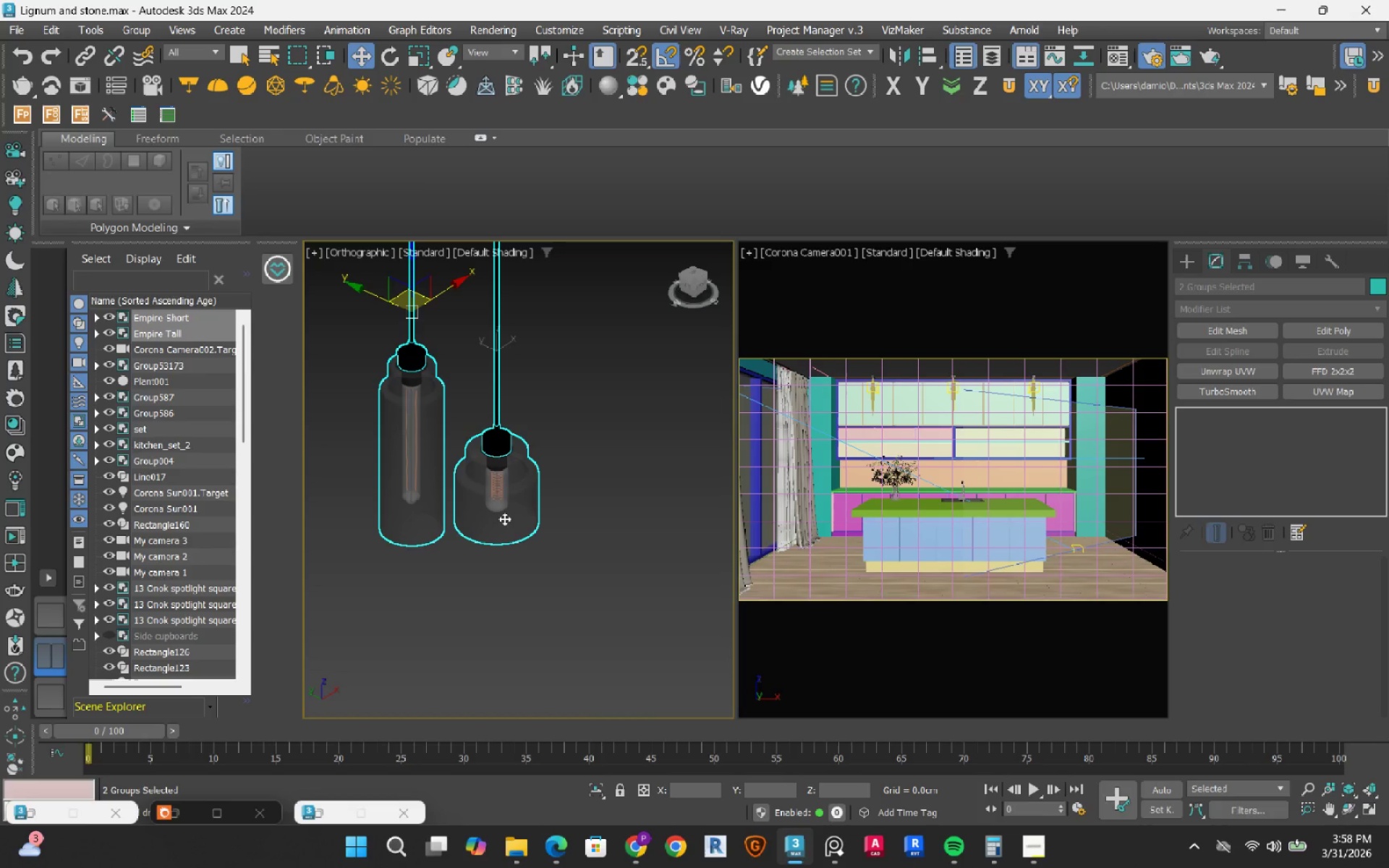 
left_click([504, 519])
 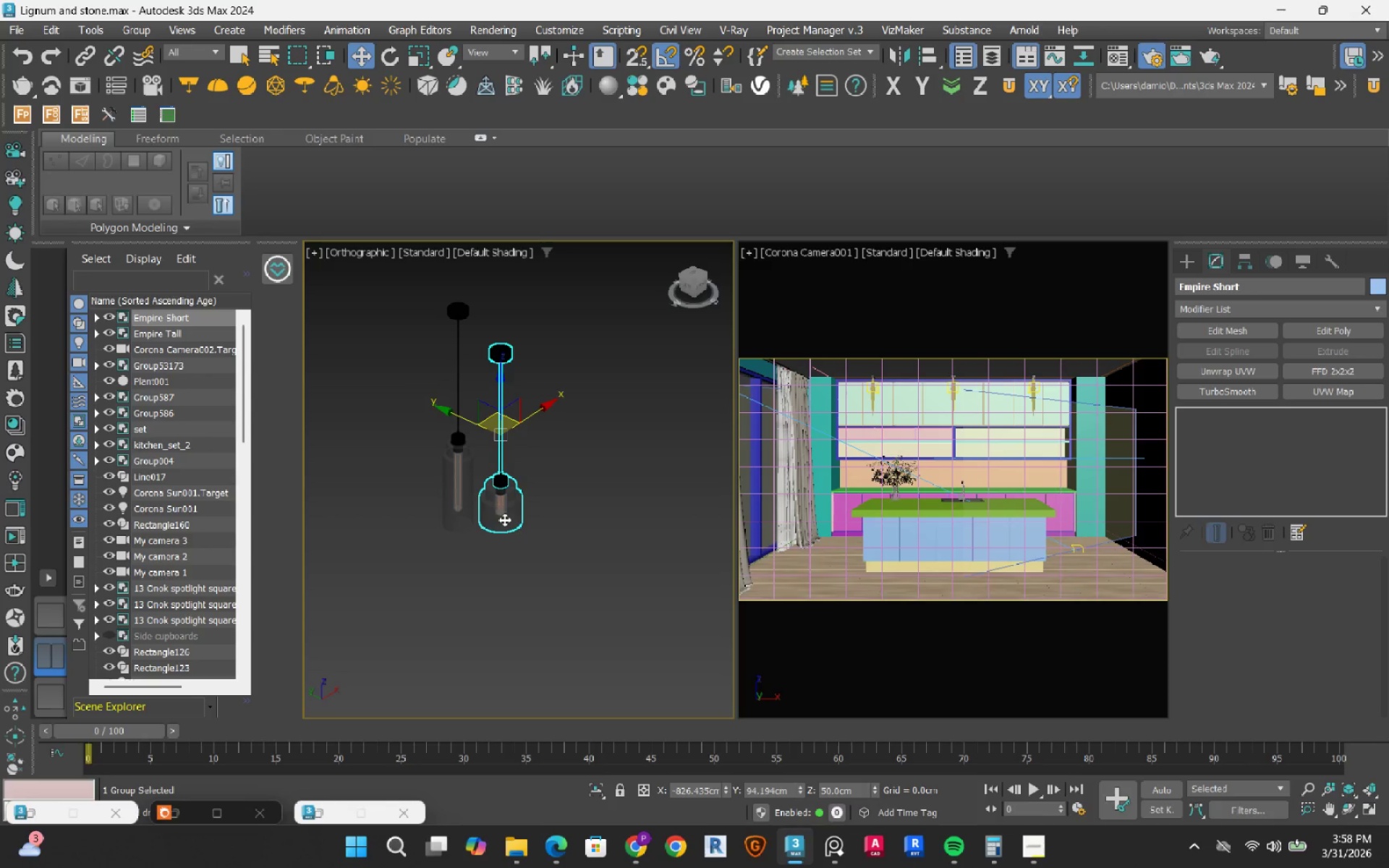 
scroll: coordinate [525, 514], scroll_direction: down, amount: 8.0
 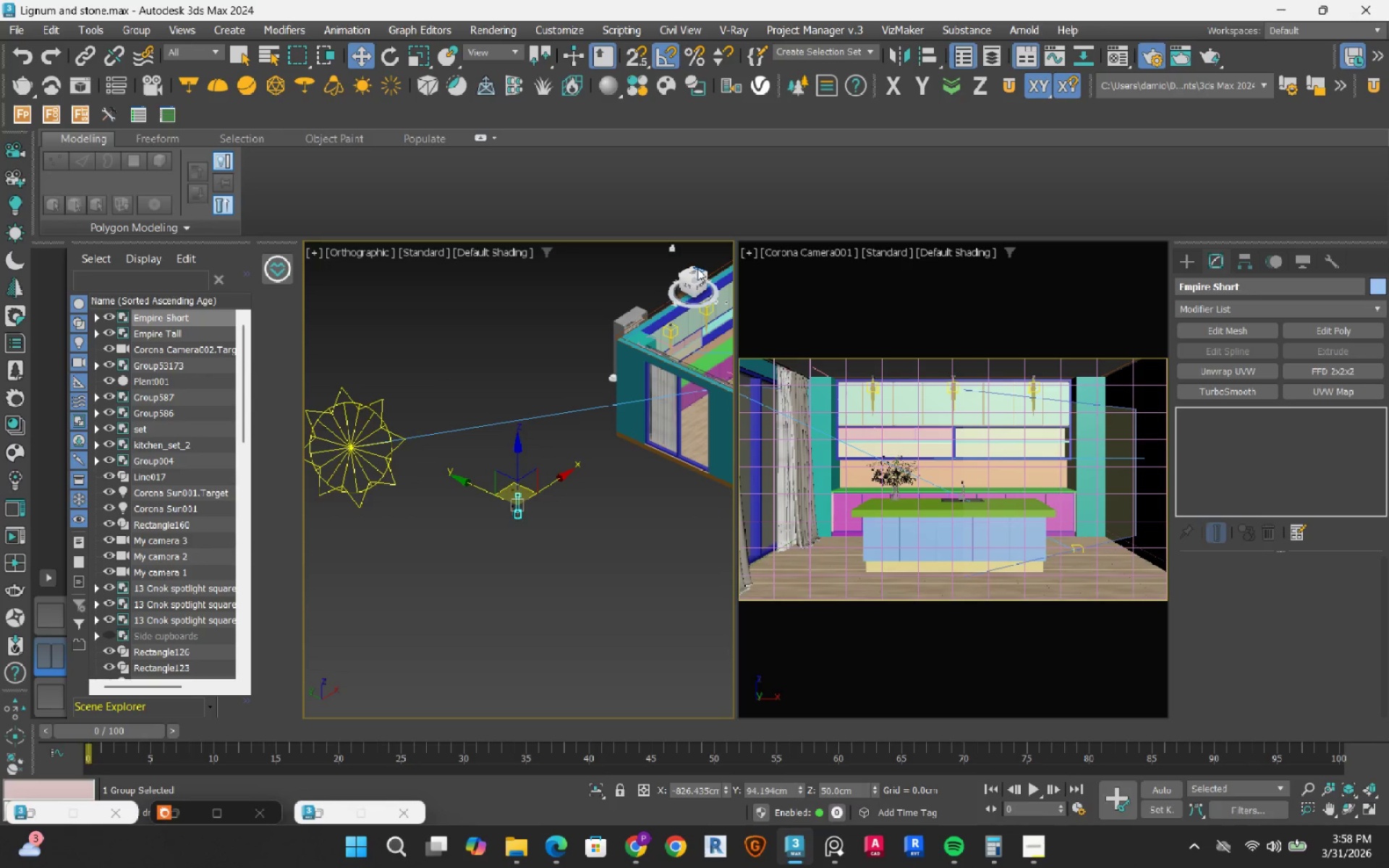 
left_click([697, 271])
 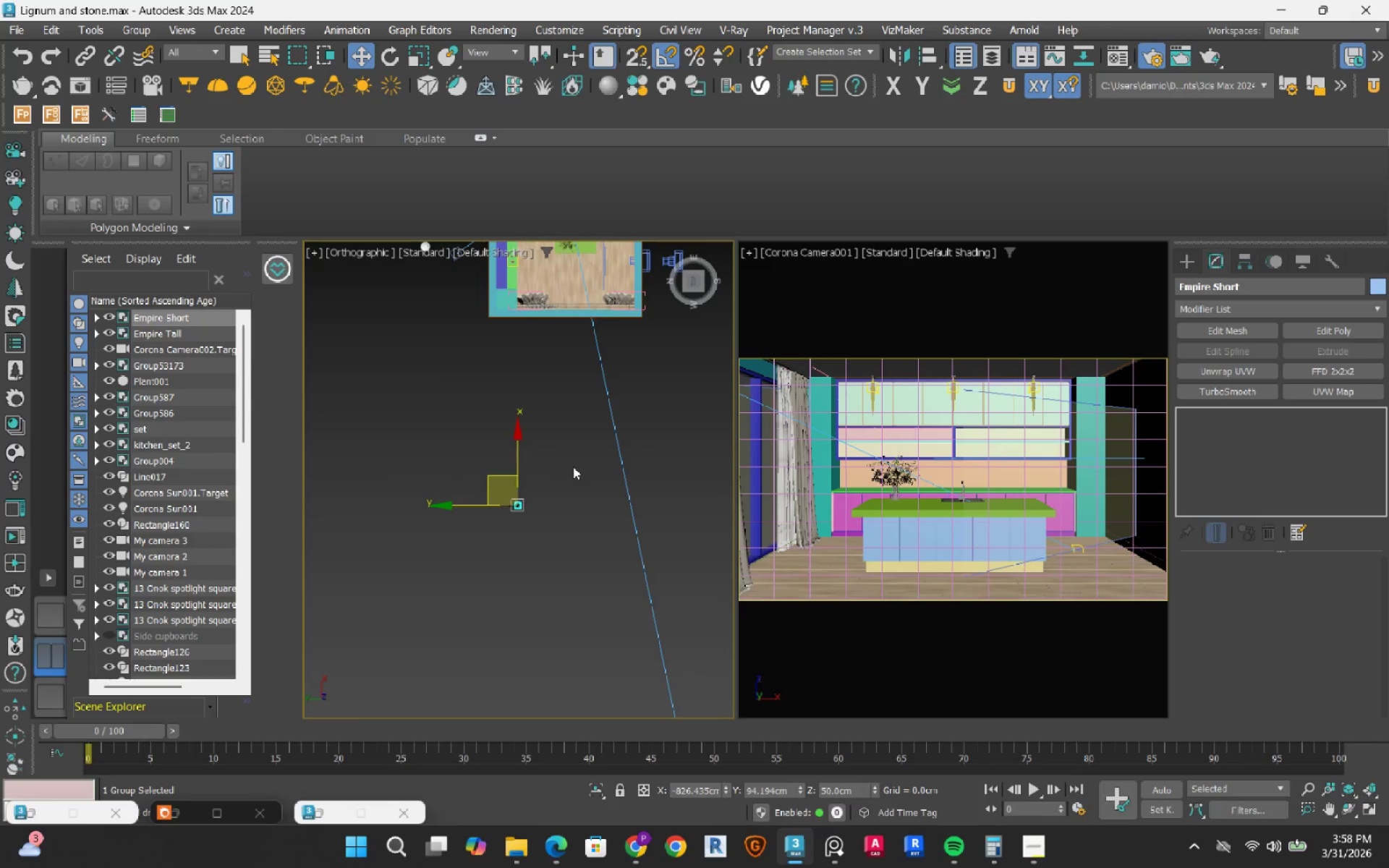 
scroll: coordinate [511, 484], scroll_direction: down, amount: 1.0
 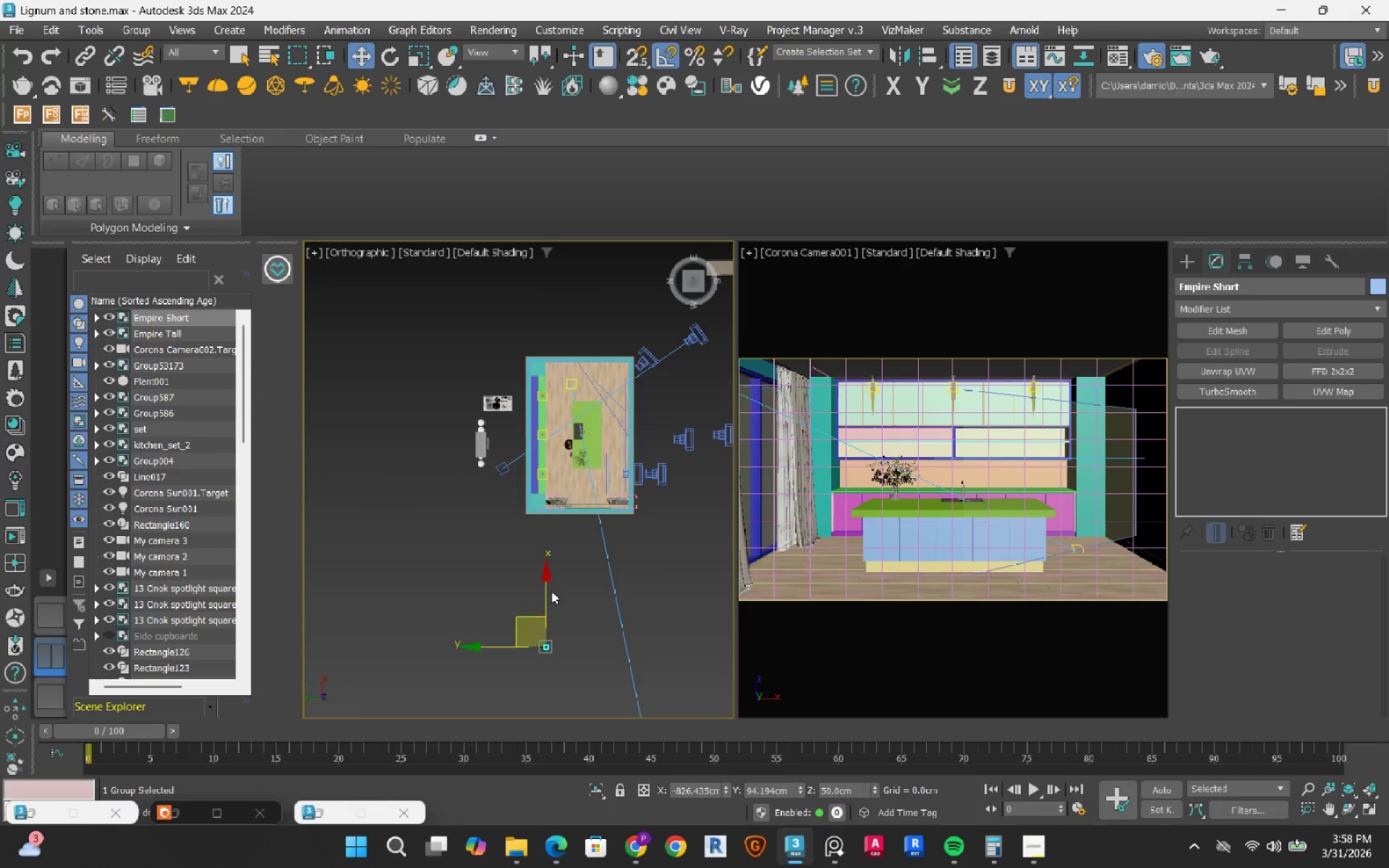 
left_click_drag(start_coordinate=[548, 591], to_coordinate=[608, 401])
 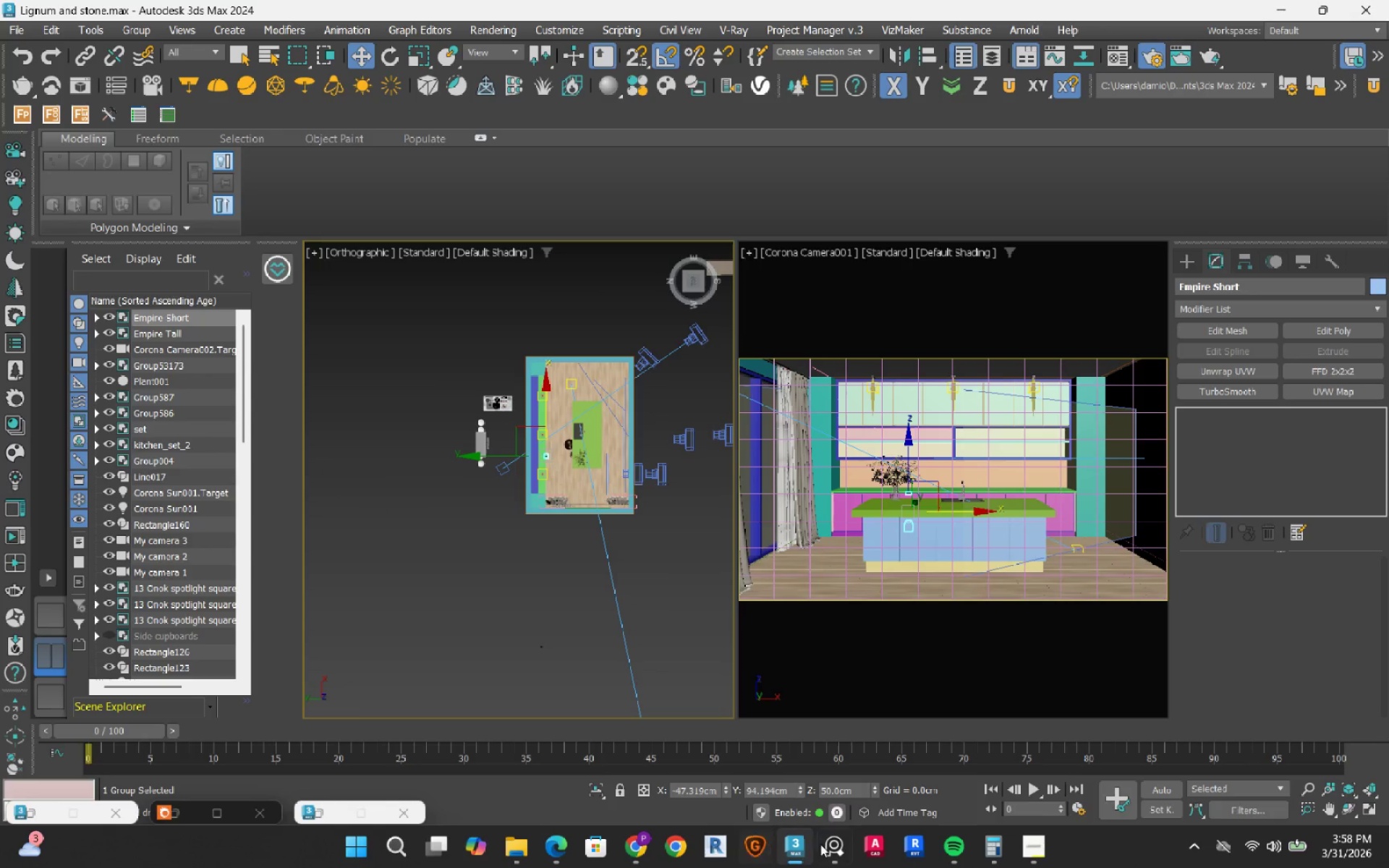 
left_click([838, 848])
 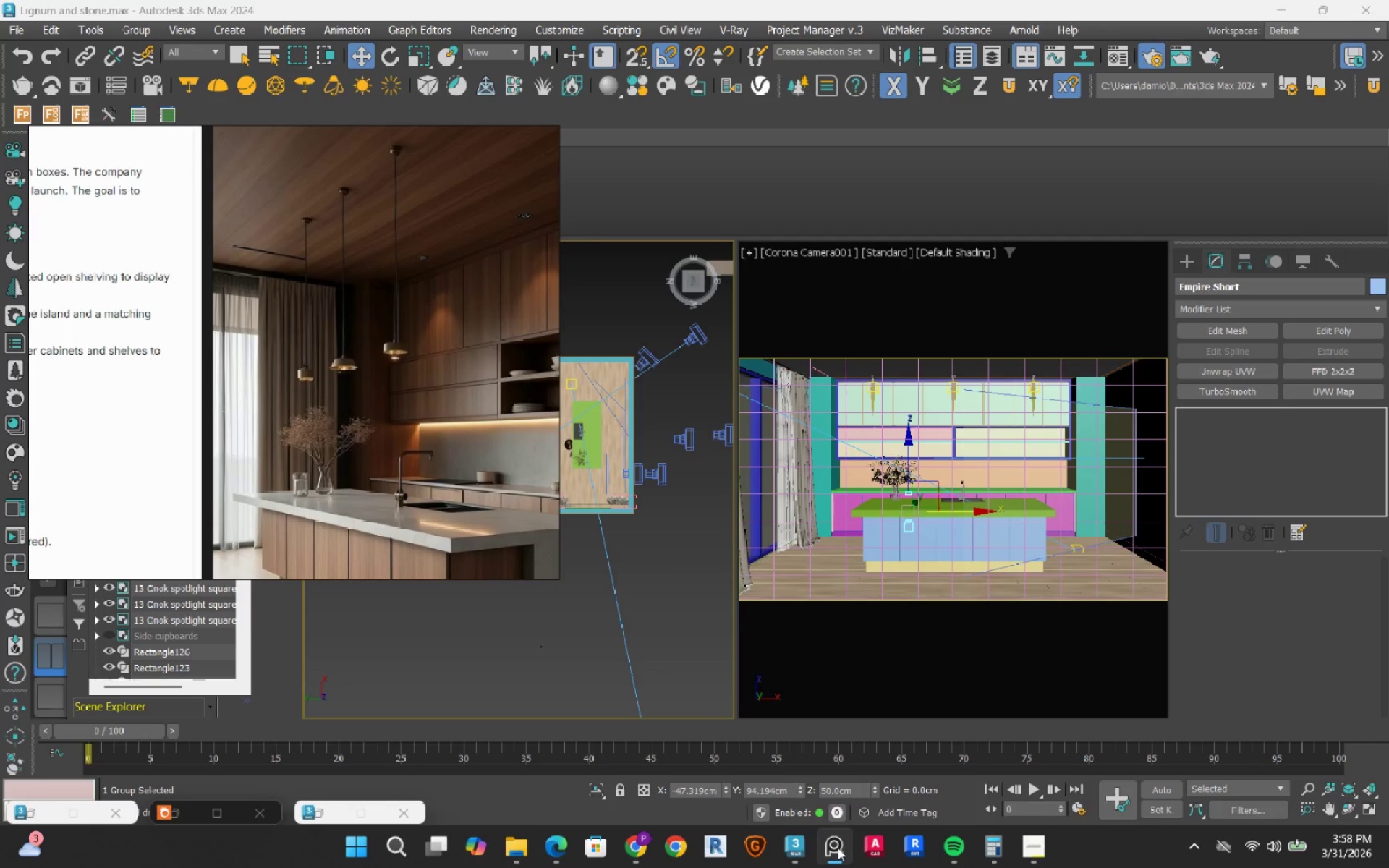 
left_click([838, 848])
 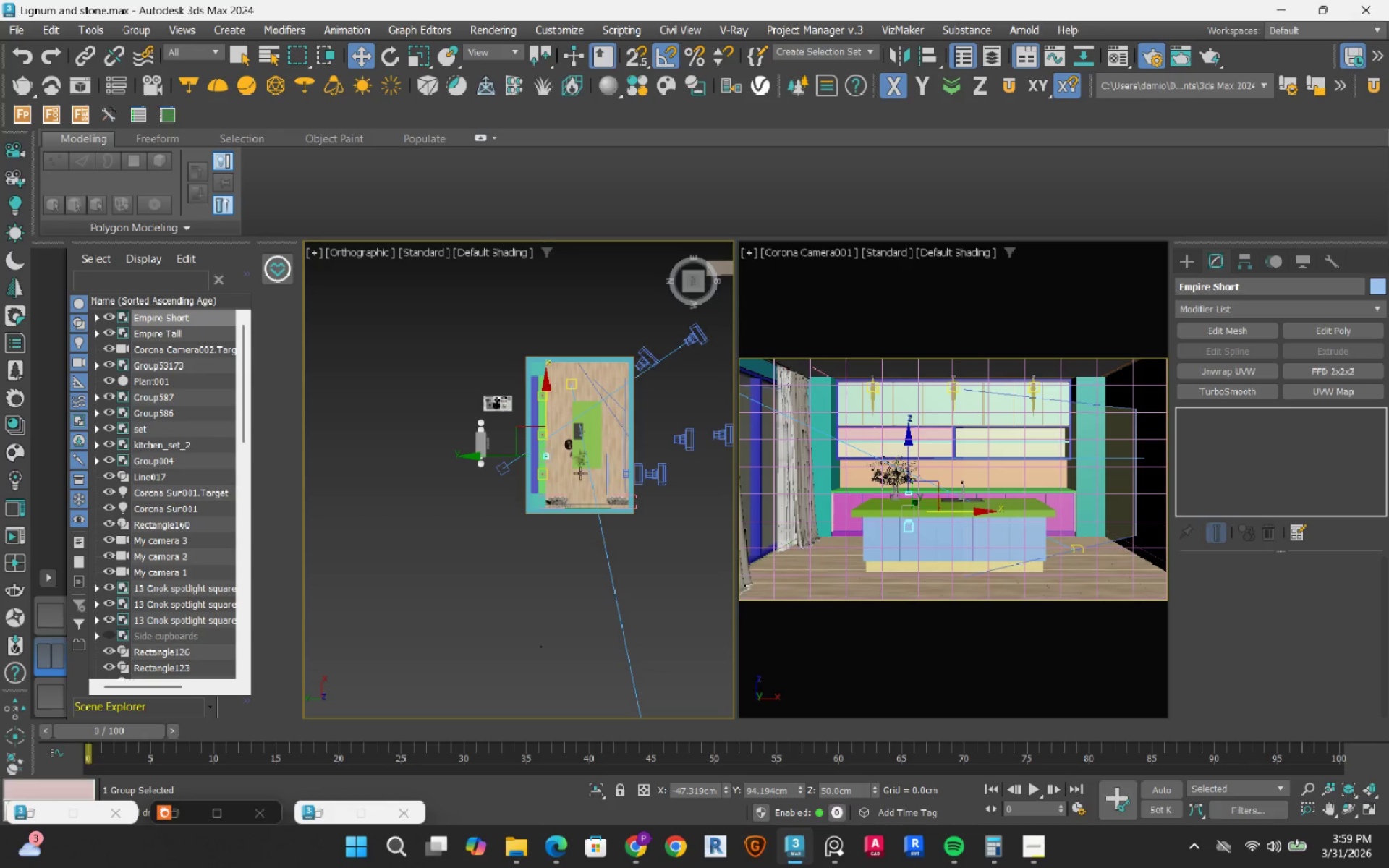 
scroll: coordinate [395, 498], scroll_direction: up, amount: 4.0
 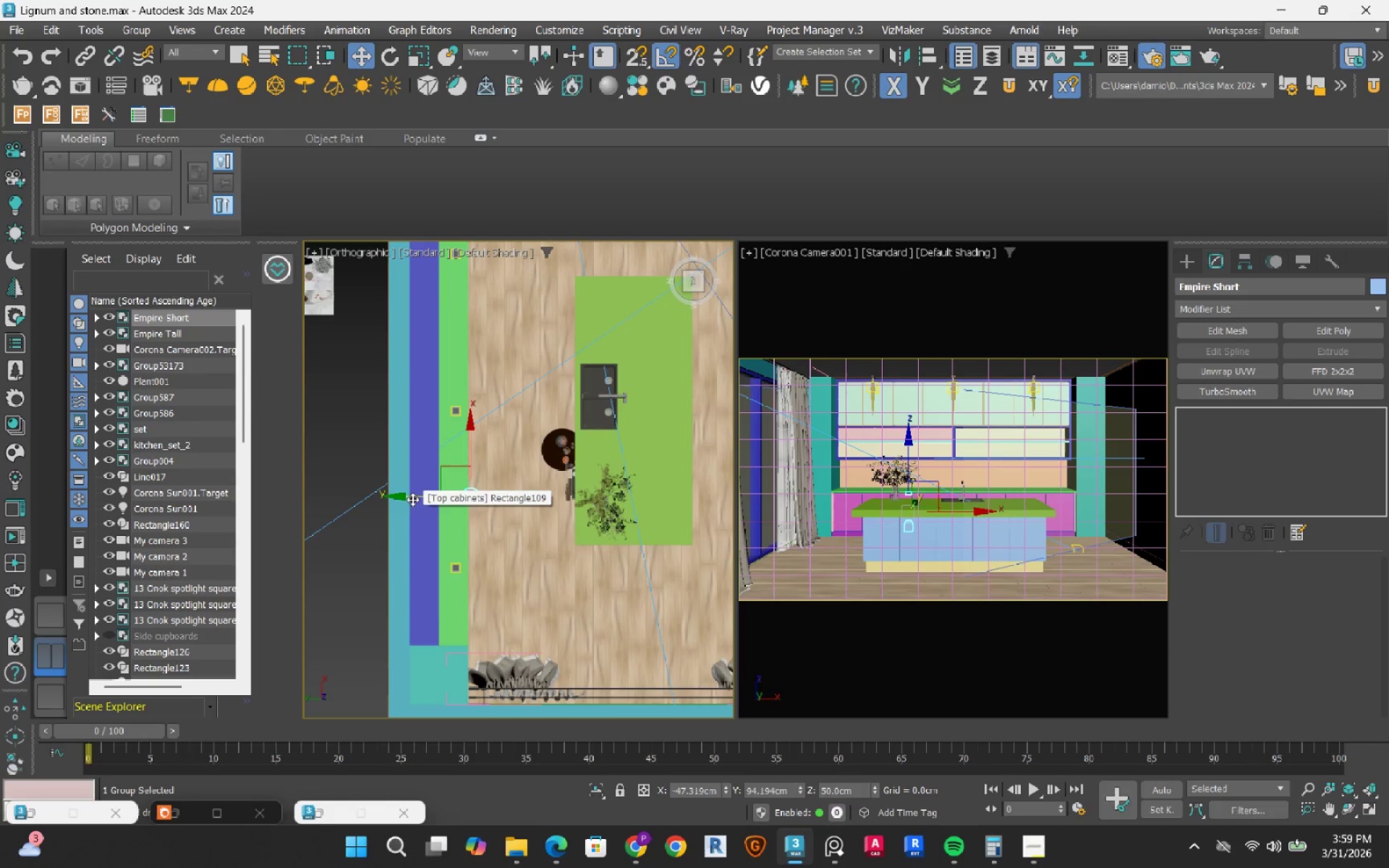 
left_click_drag(start_coordinate=[420, 499], to_coordinate=[587, 567])
 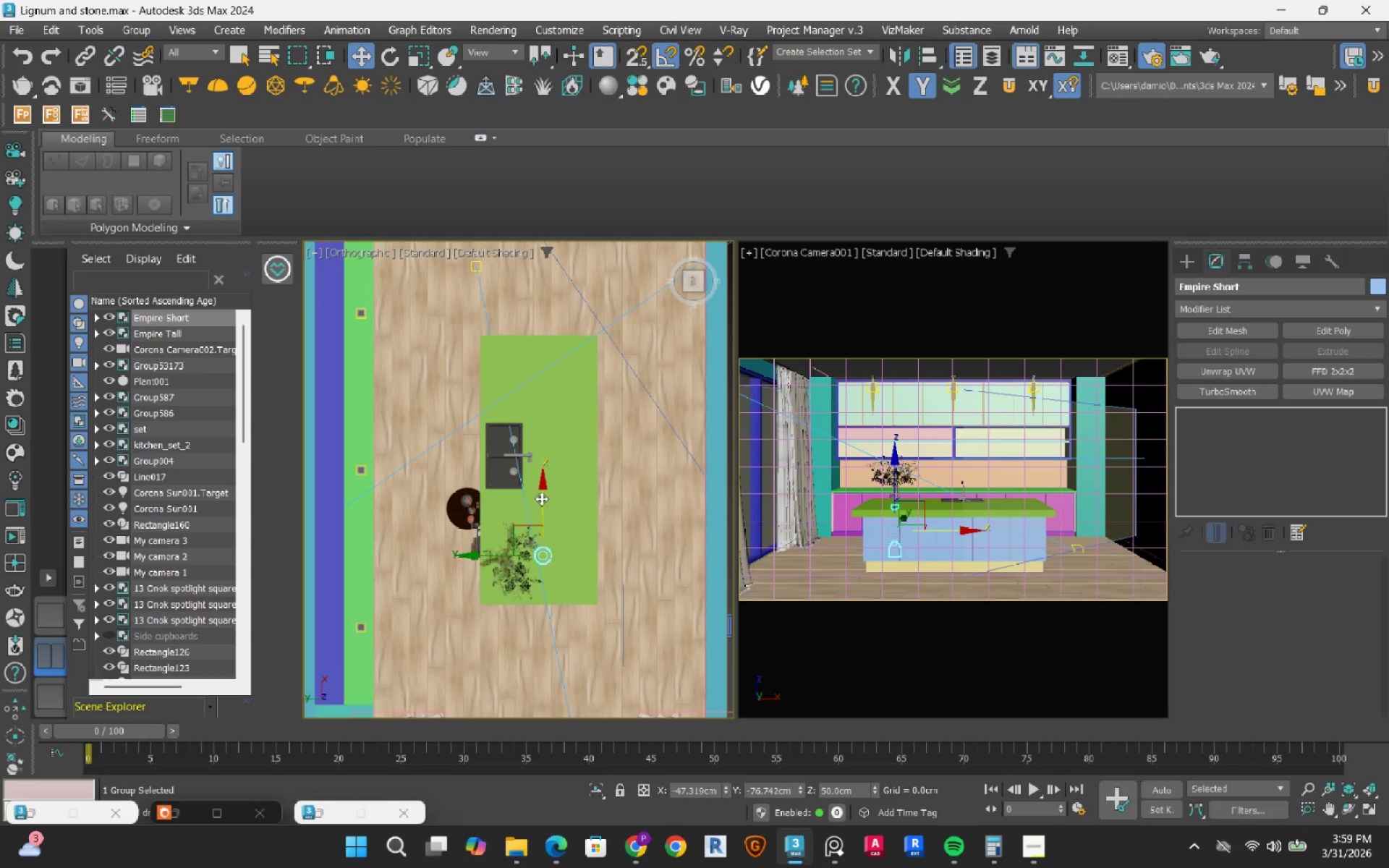 
left_click_drag(start_coordinate=[544, 494], to_coordinate=[552, 519])
 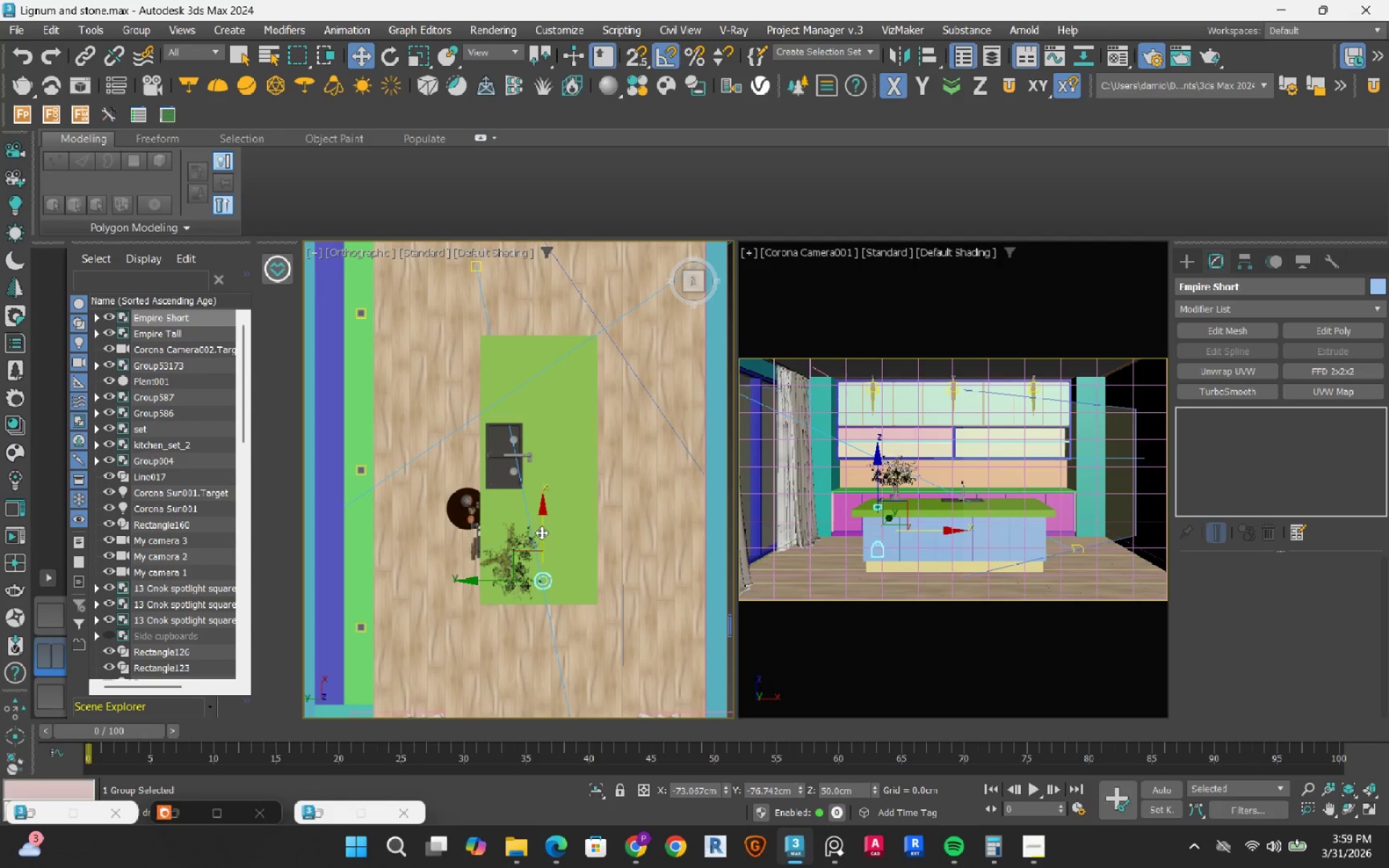 
hold_key(key=ShiftRight, duration=1.52)
left_click_drag(start_coordinate=[541, 532], to_coordinate=[541, 420])
 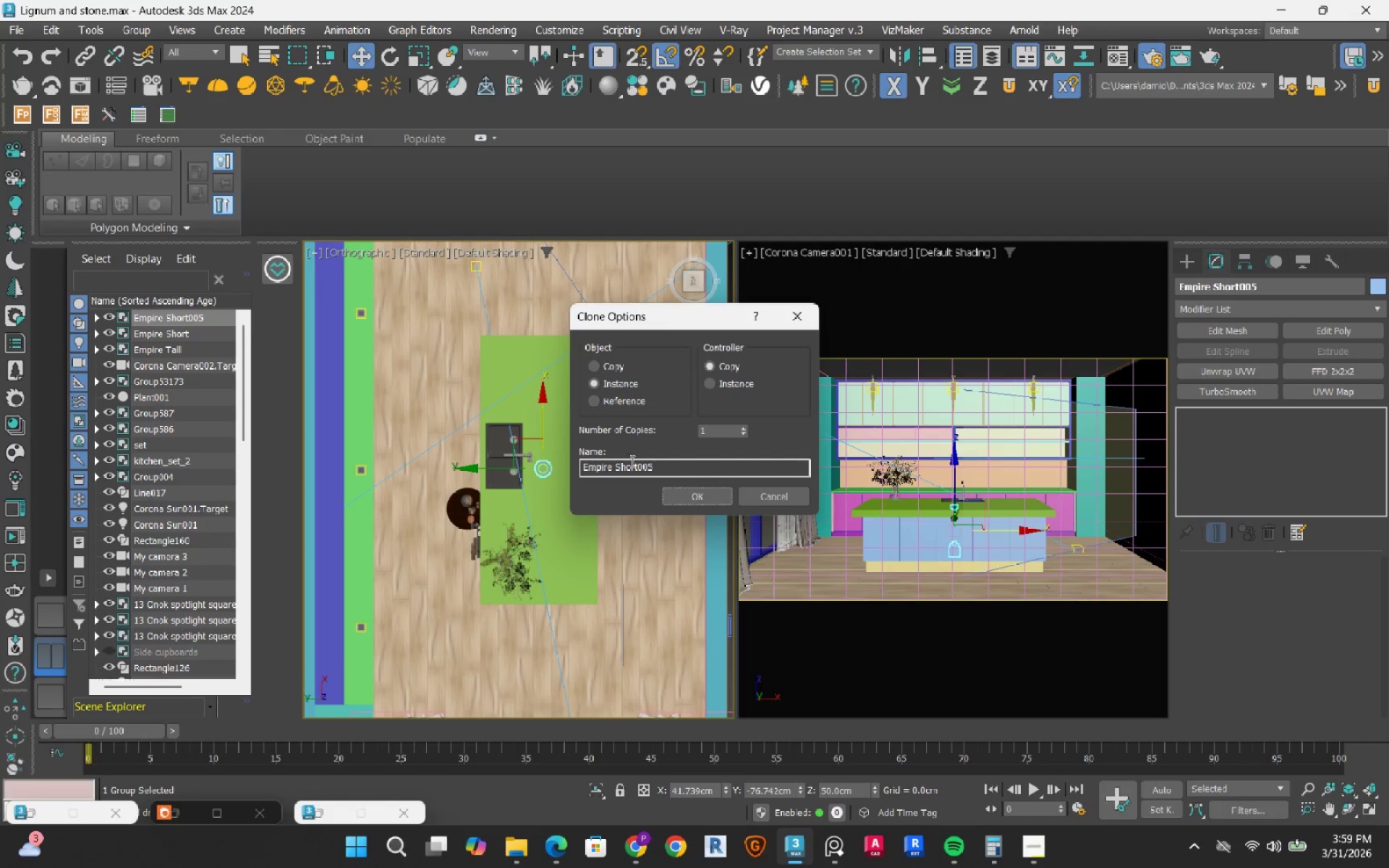 
key(Shift+ShiftRight)
 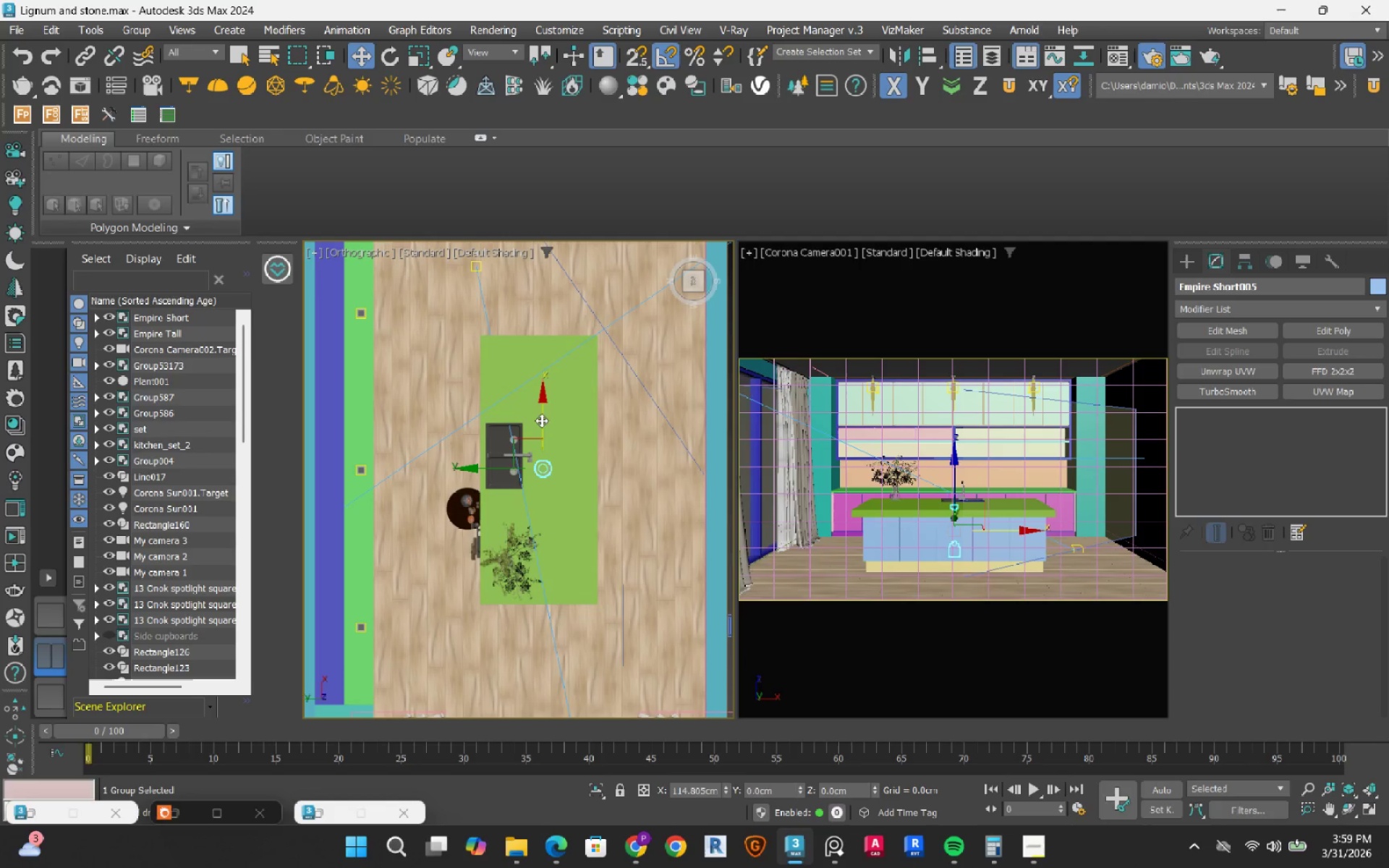 
key(Shift+ShiftRight)
 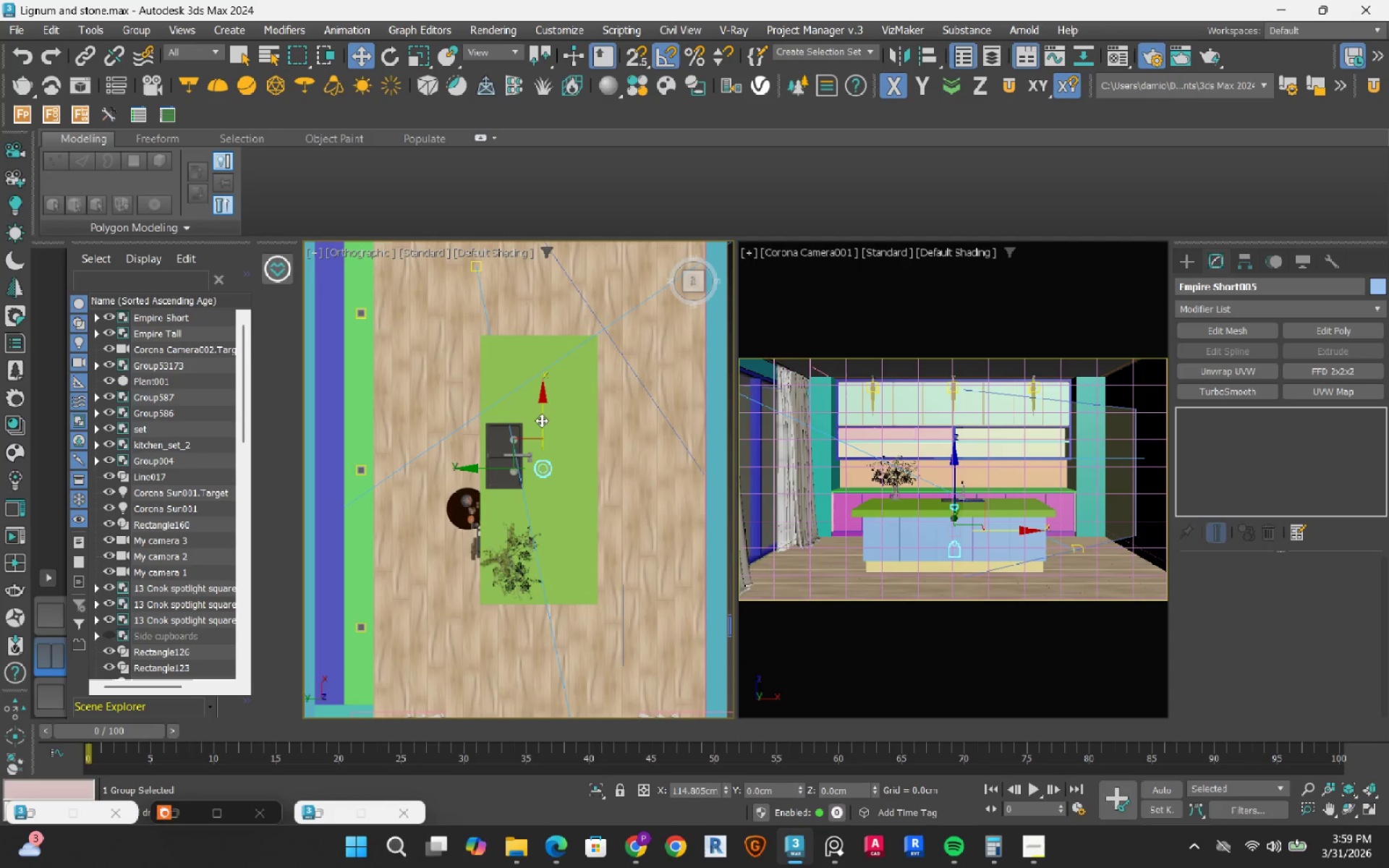 
key(Shift+ShiftRight)
 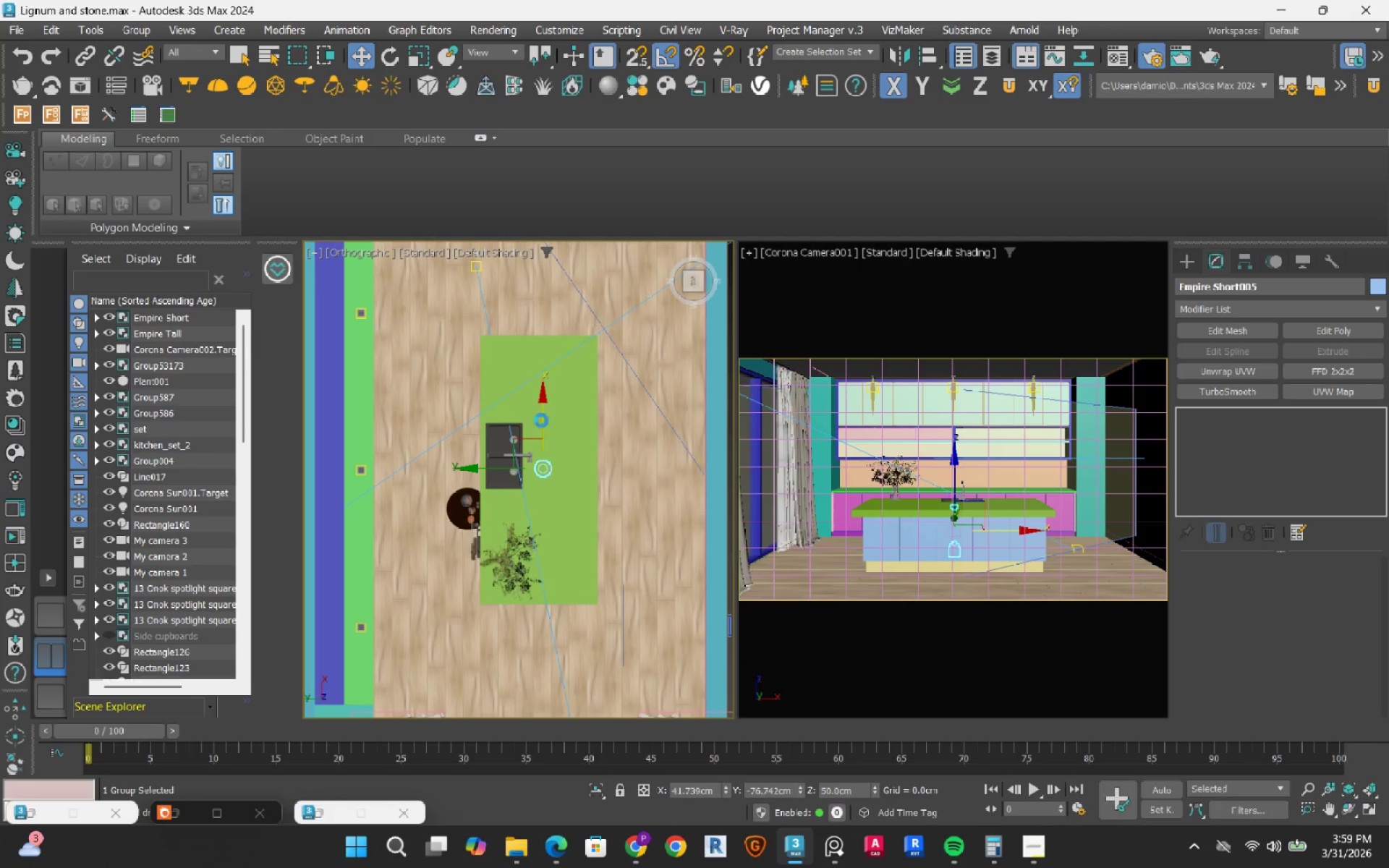 
key(Shift+ShiftRight)
 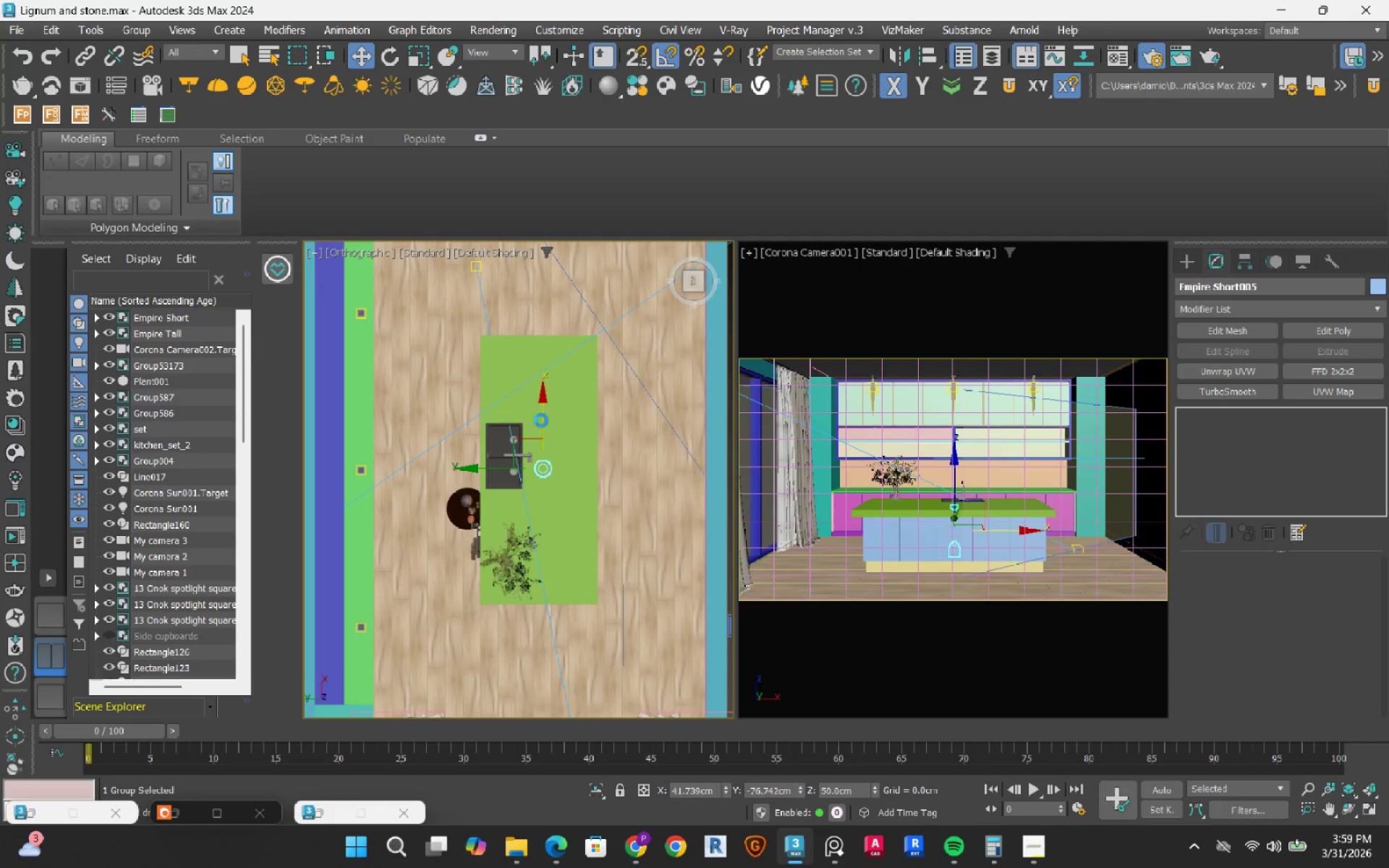 
key(Shift+ShiftRight)
 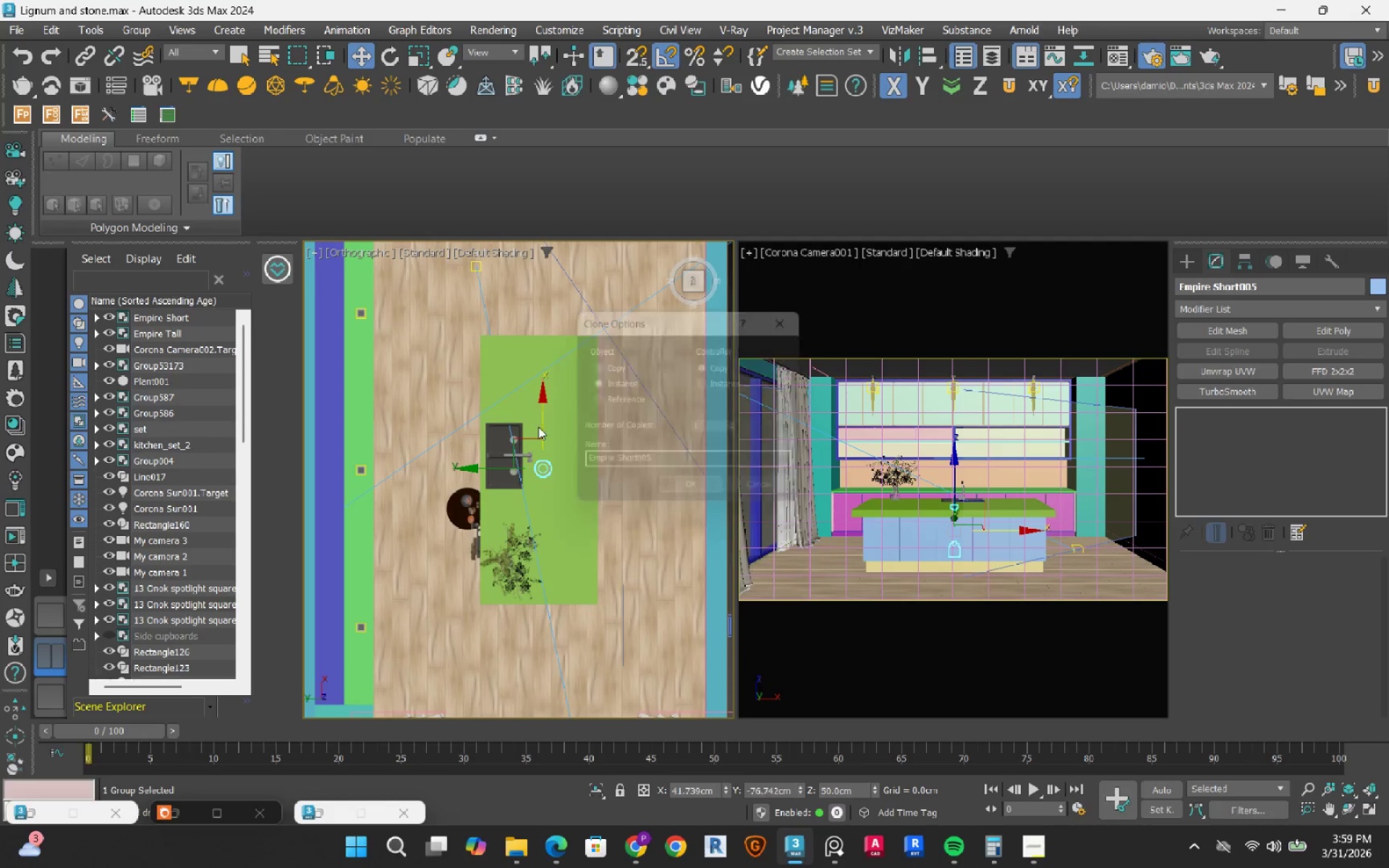 
key(Shift+ShiftRight)
 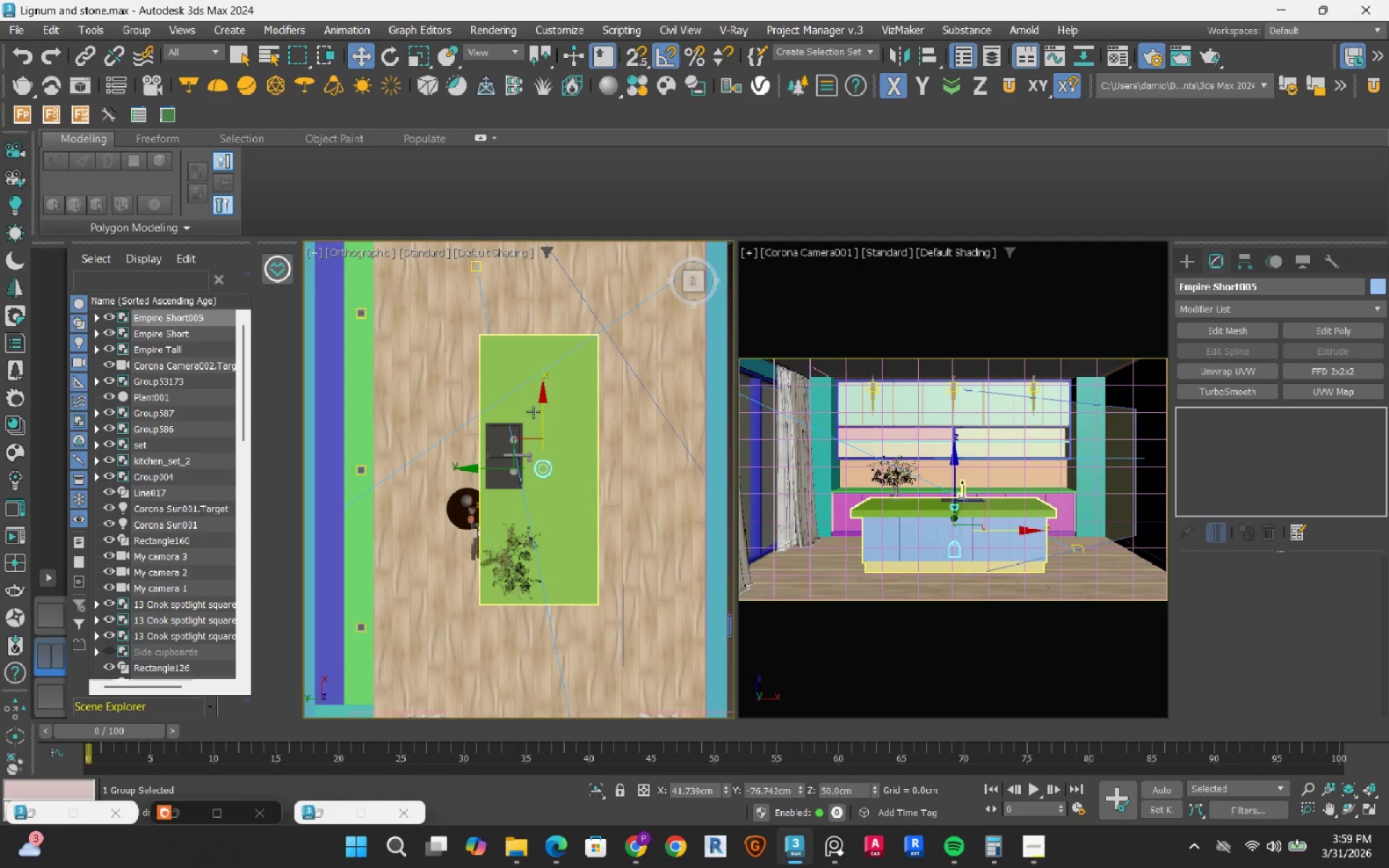 
hold_key(key=ShiftRight, duration=1.52)
left_click_drag(start_coordinate=[541, 409], to_coordinate=[563, 296])
 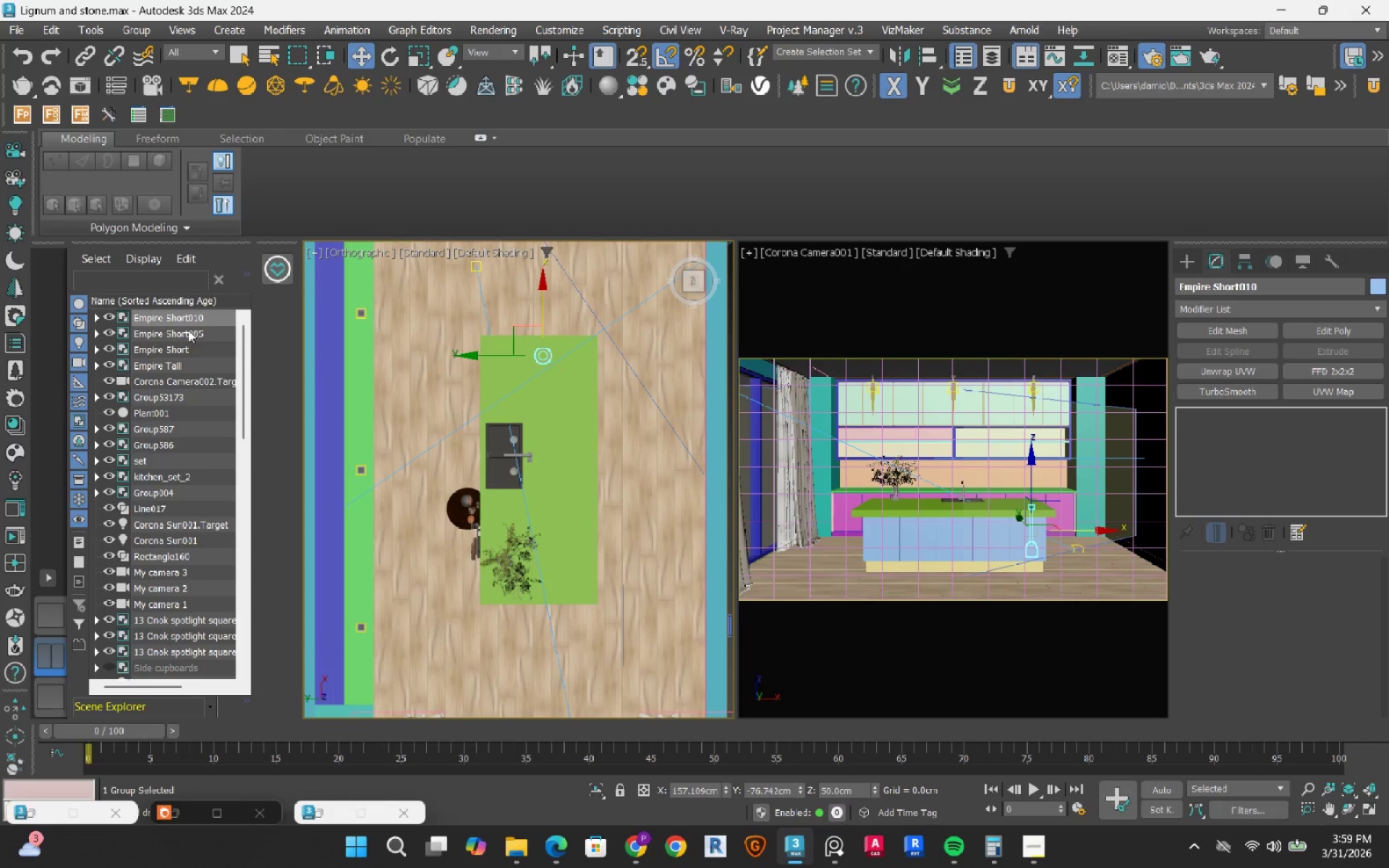 
hold_key(key=ControlRight, duration=1.16)
left_click([188, 330])
 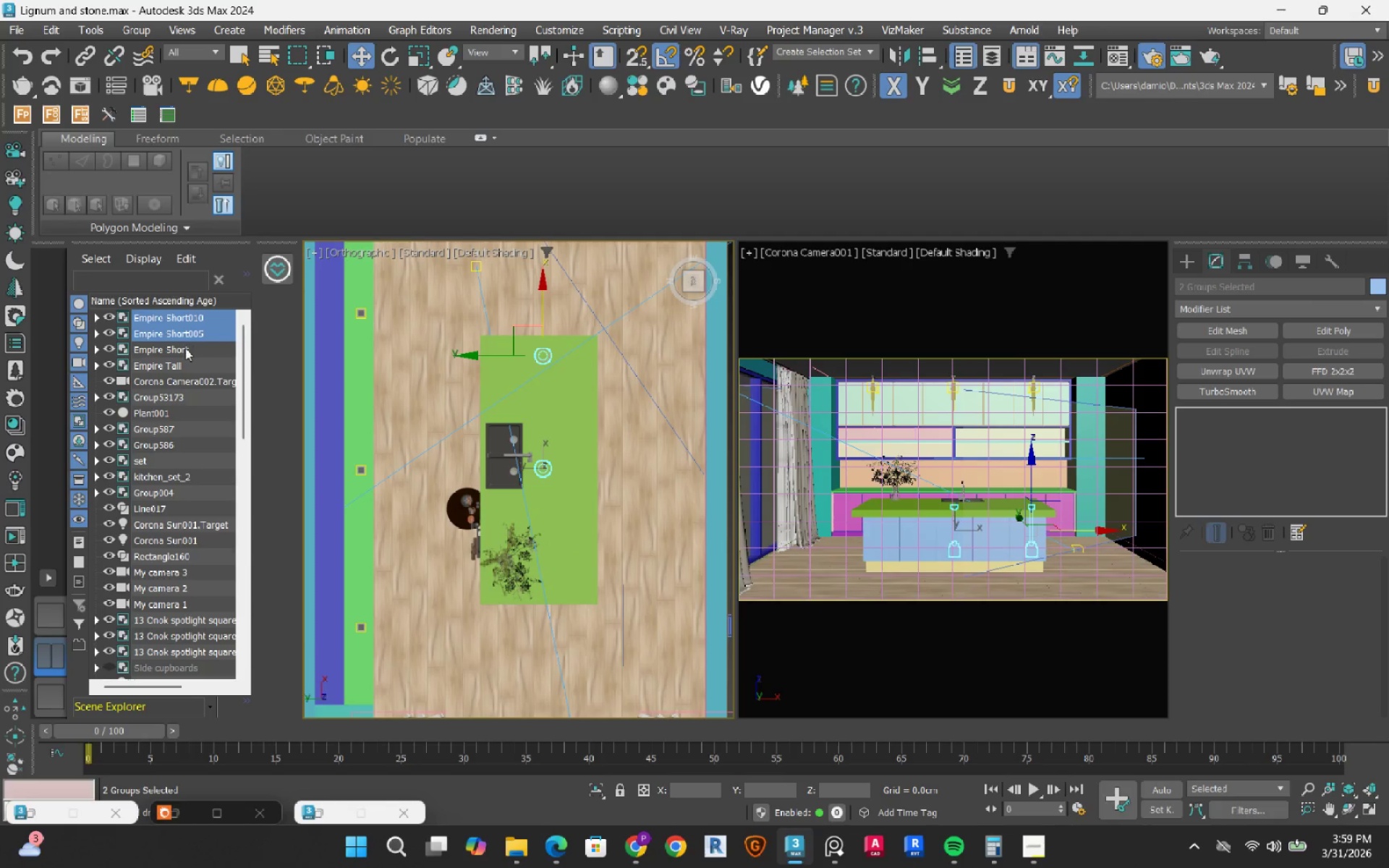 
left_click([185, 348])
 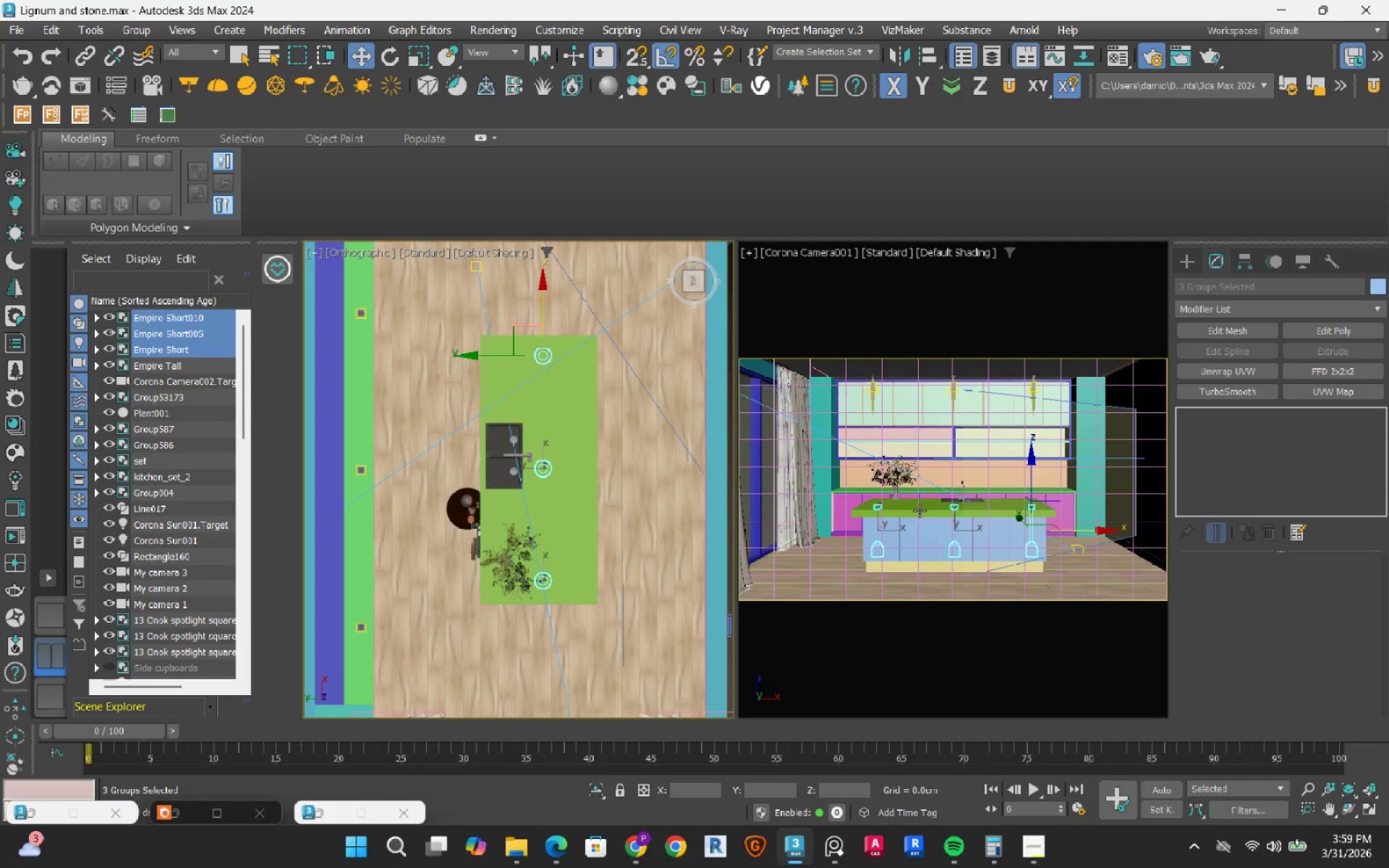 
hold_key(key=ControlRight, duration=0.73)
left_click([919, 511])
 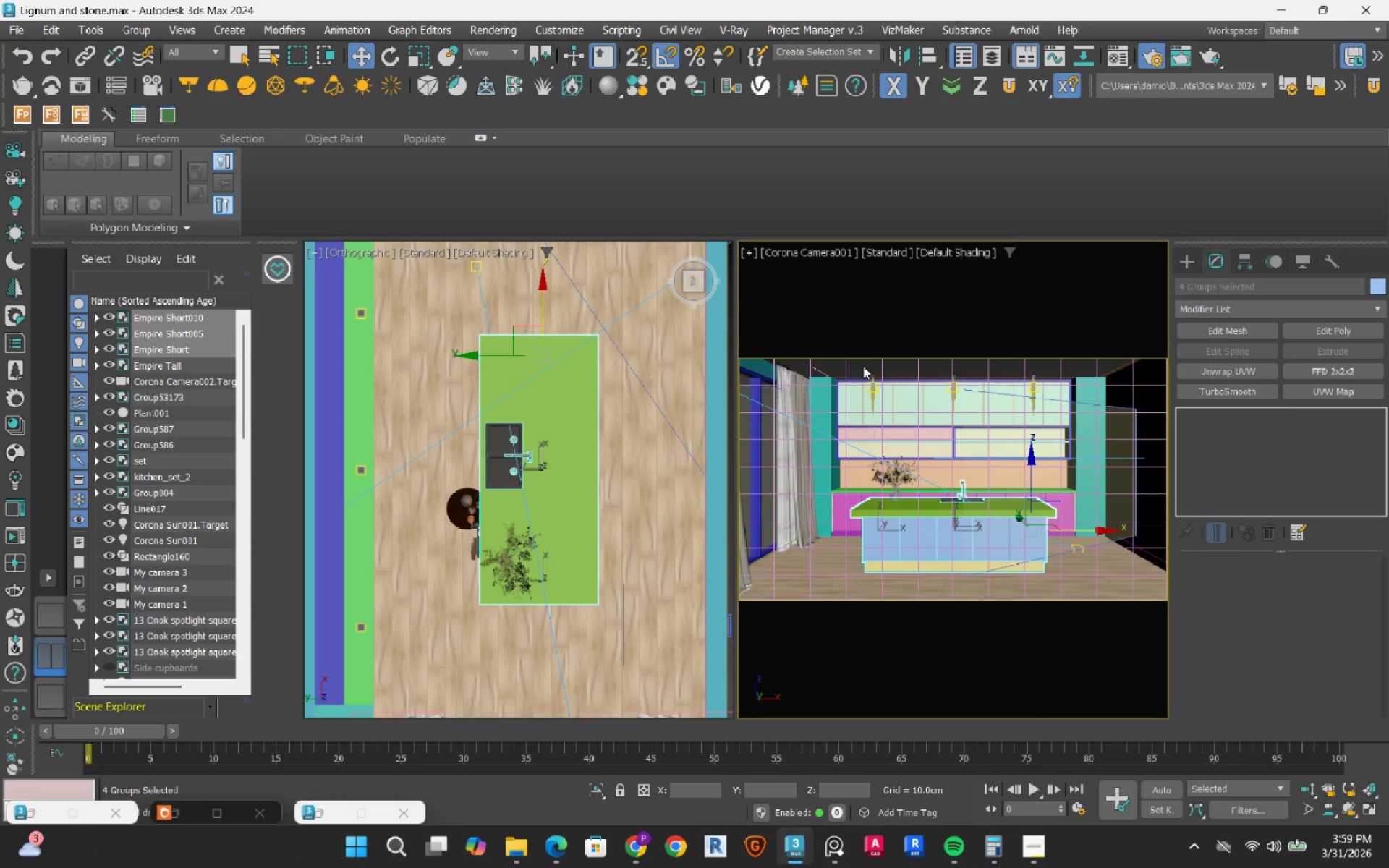 
hold_key(key=ControlRight, duration=0.47)
 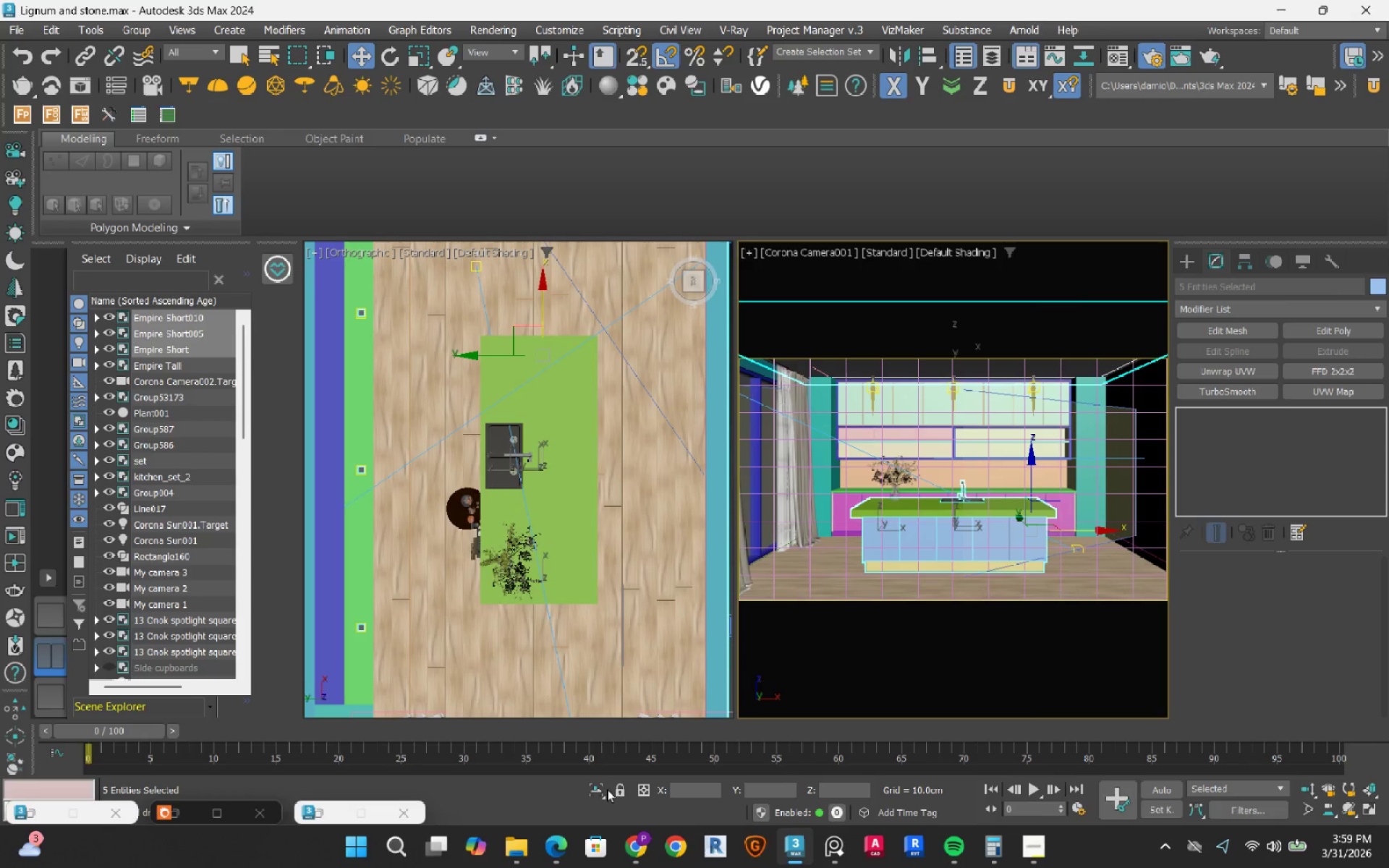 
left_click([603, 791])
 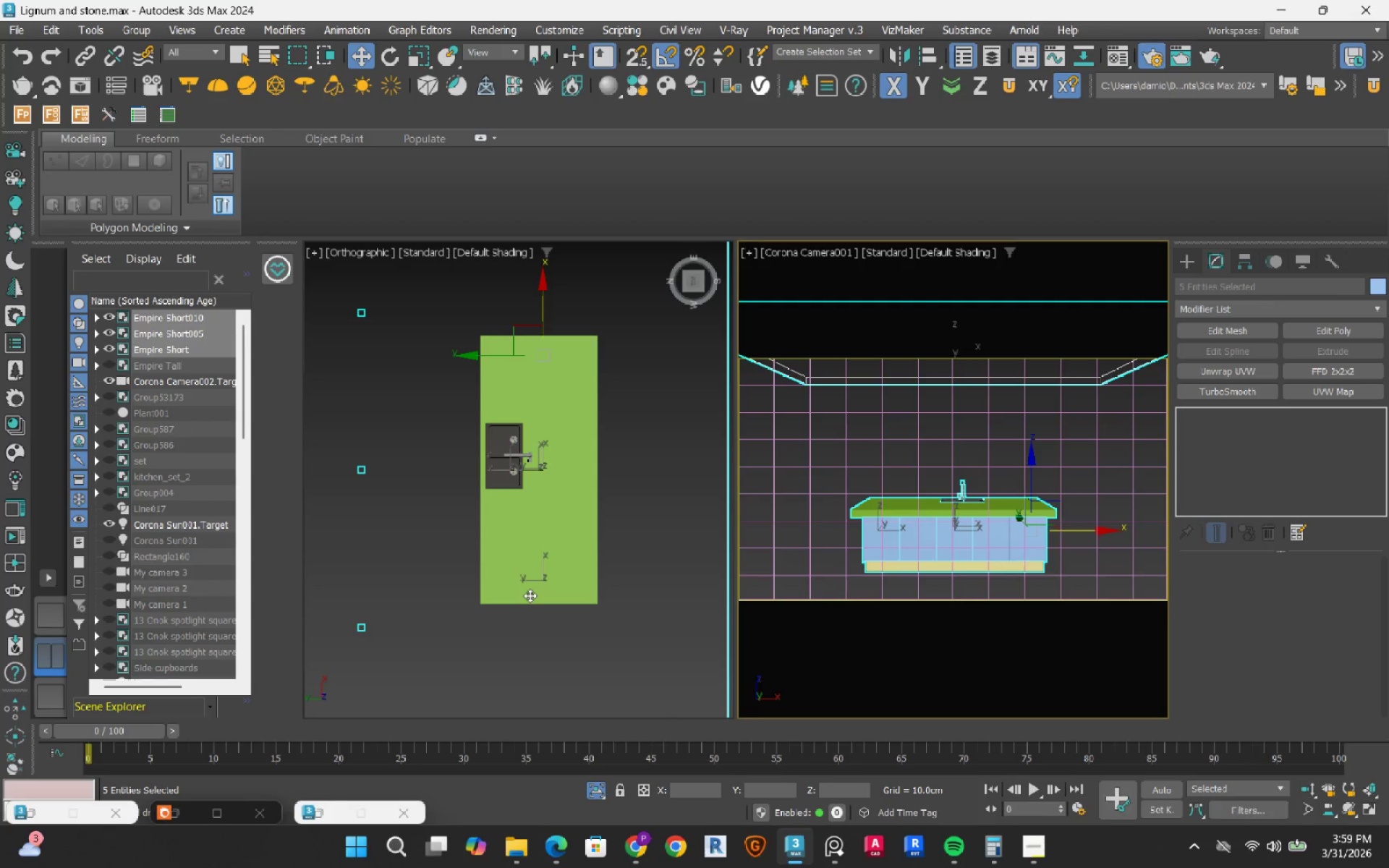 
type(fz)
 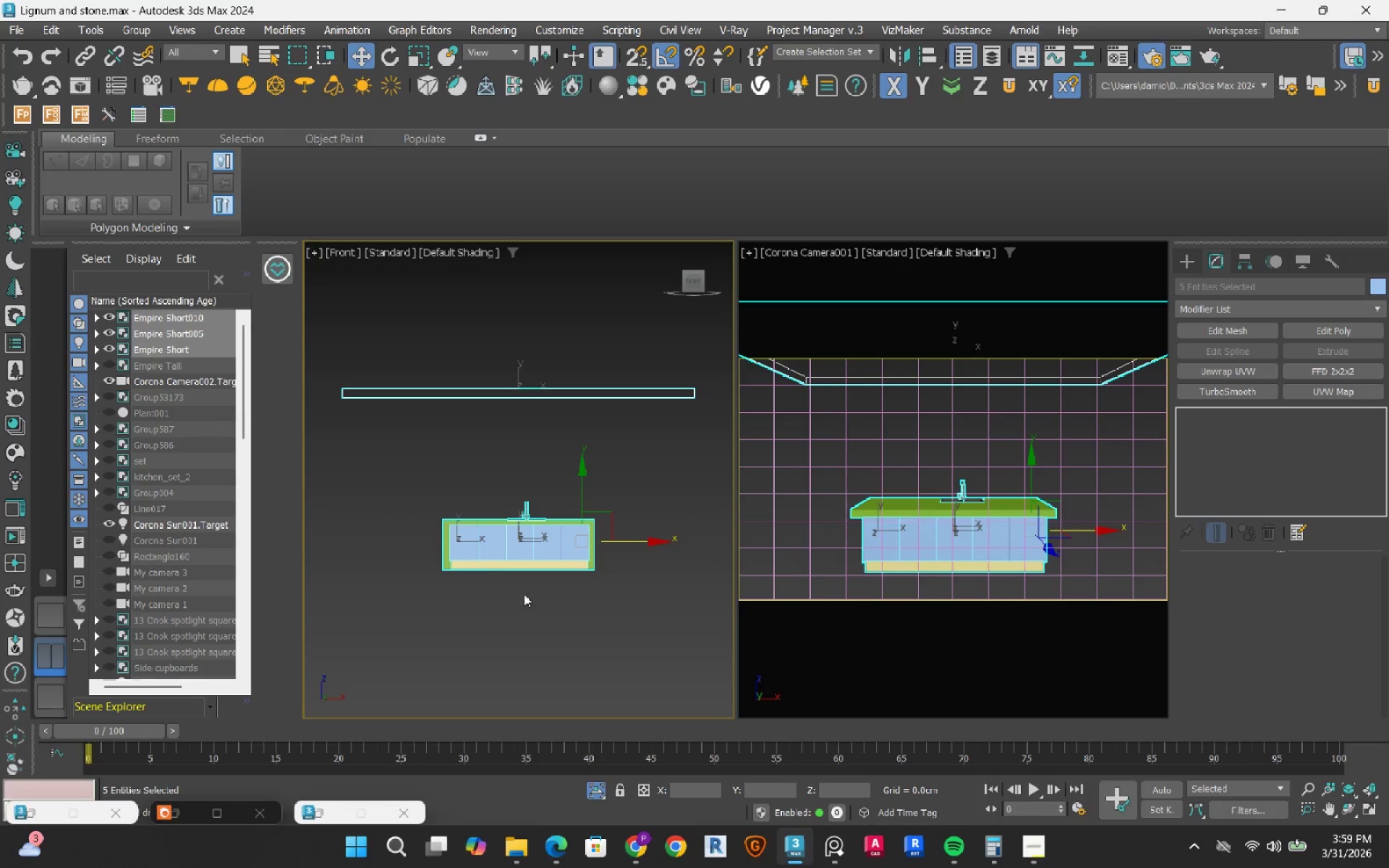 
hold_key(key=AltLeft, duration=1.23)
left_click([496, 544])
 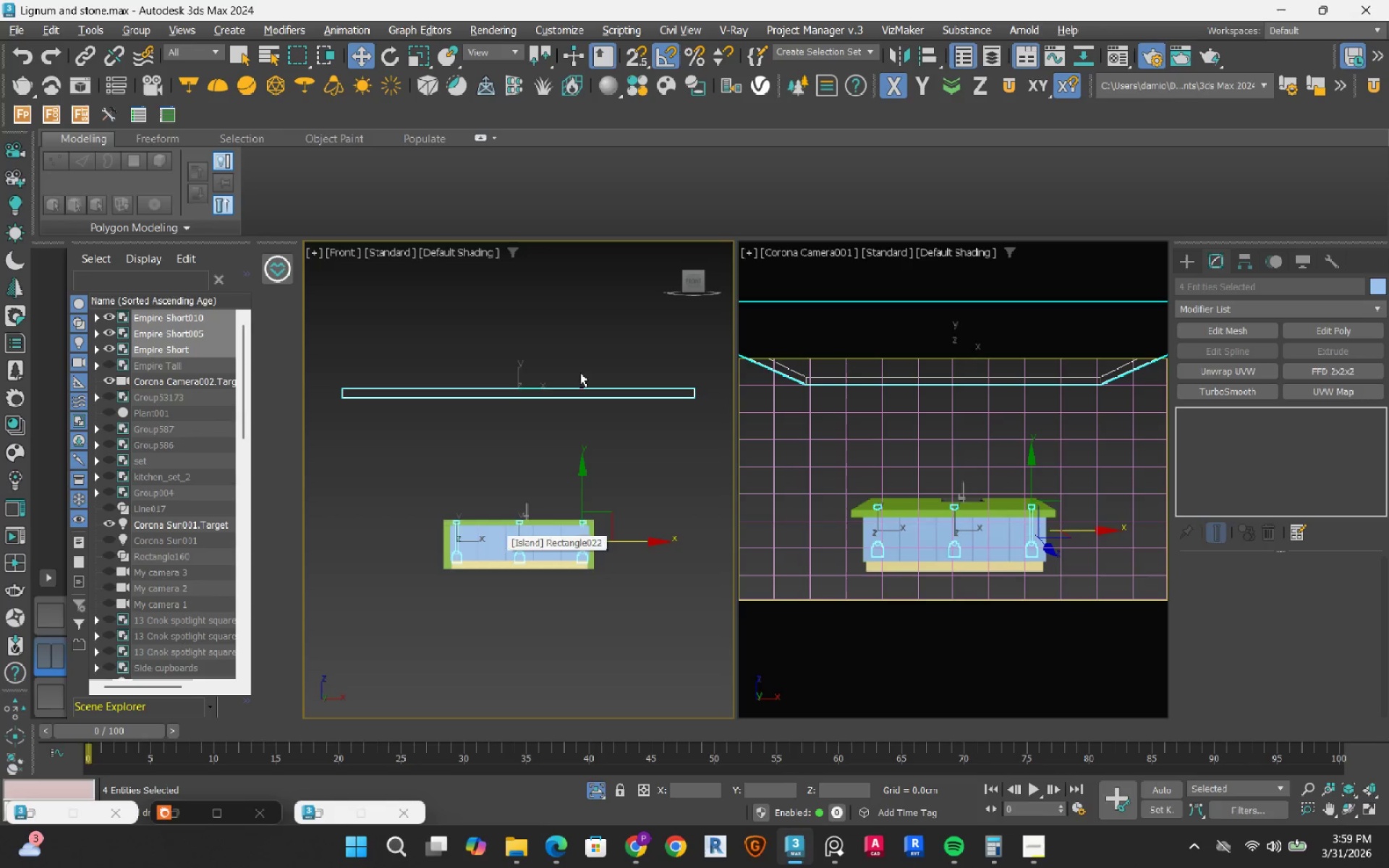 
left_click_drag(start_coordinate=[608, 358], to_coordinate=[592, 462])
 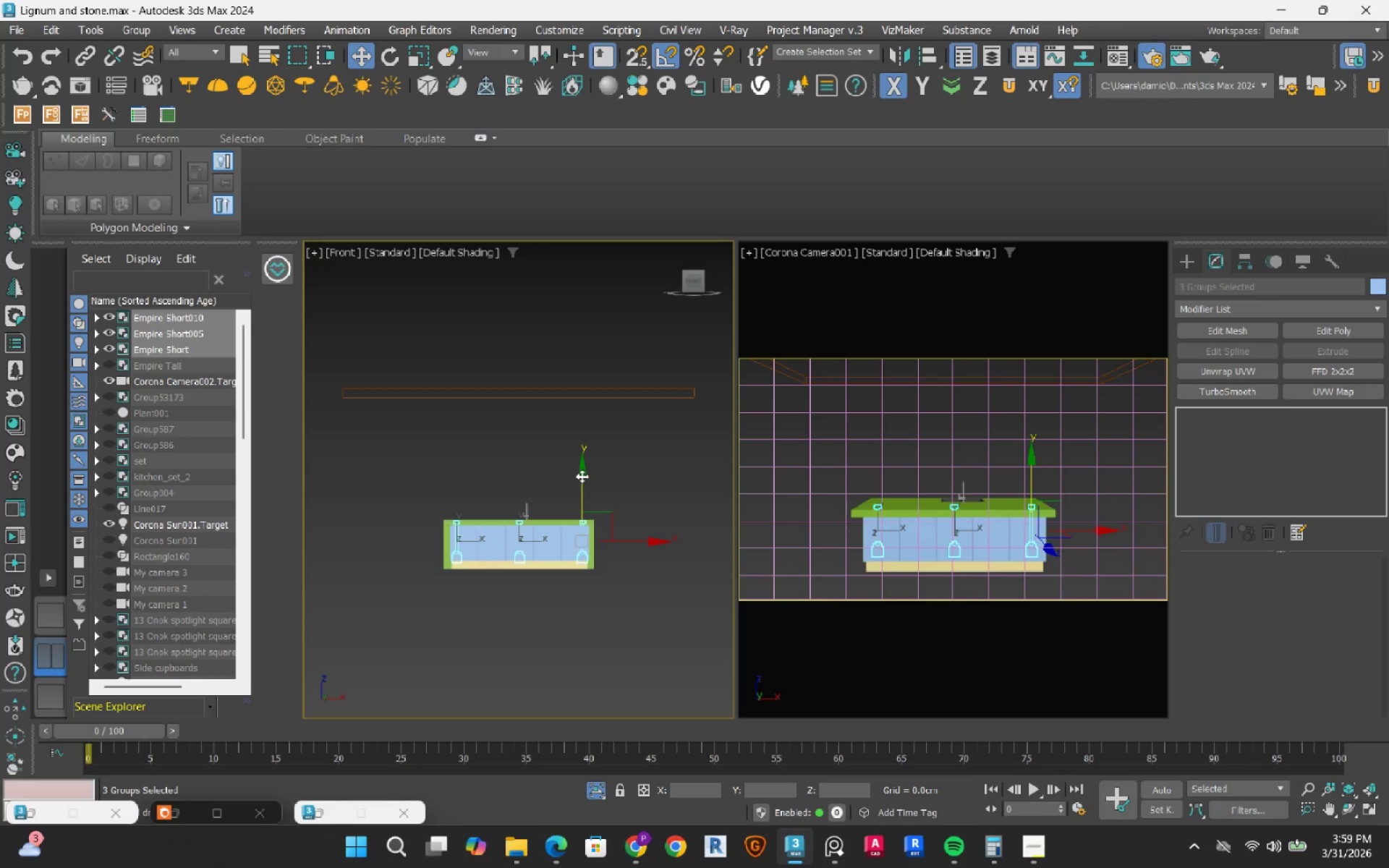 
left_click_drag(start_coordinate=[582, 476], to_coordinate=[611, 378])
 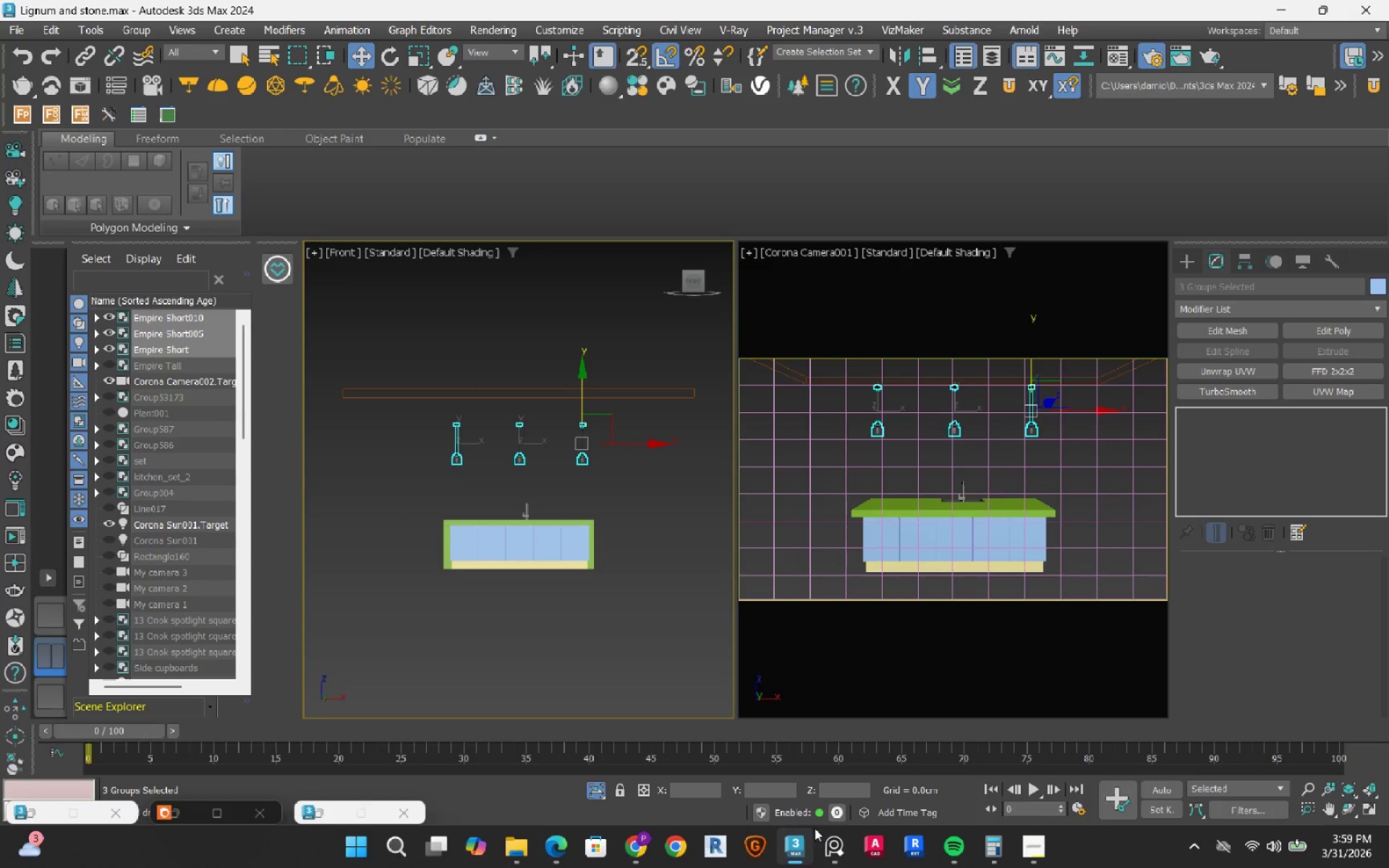 
left_click([837, 850])
 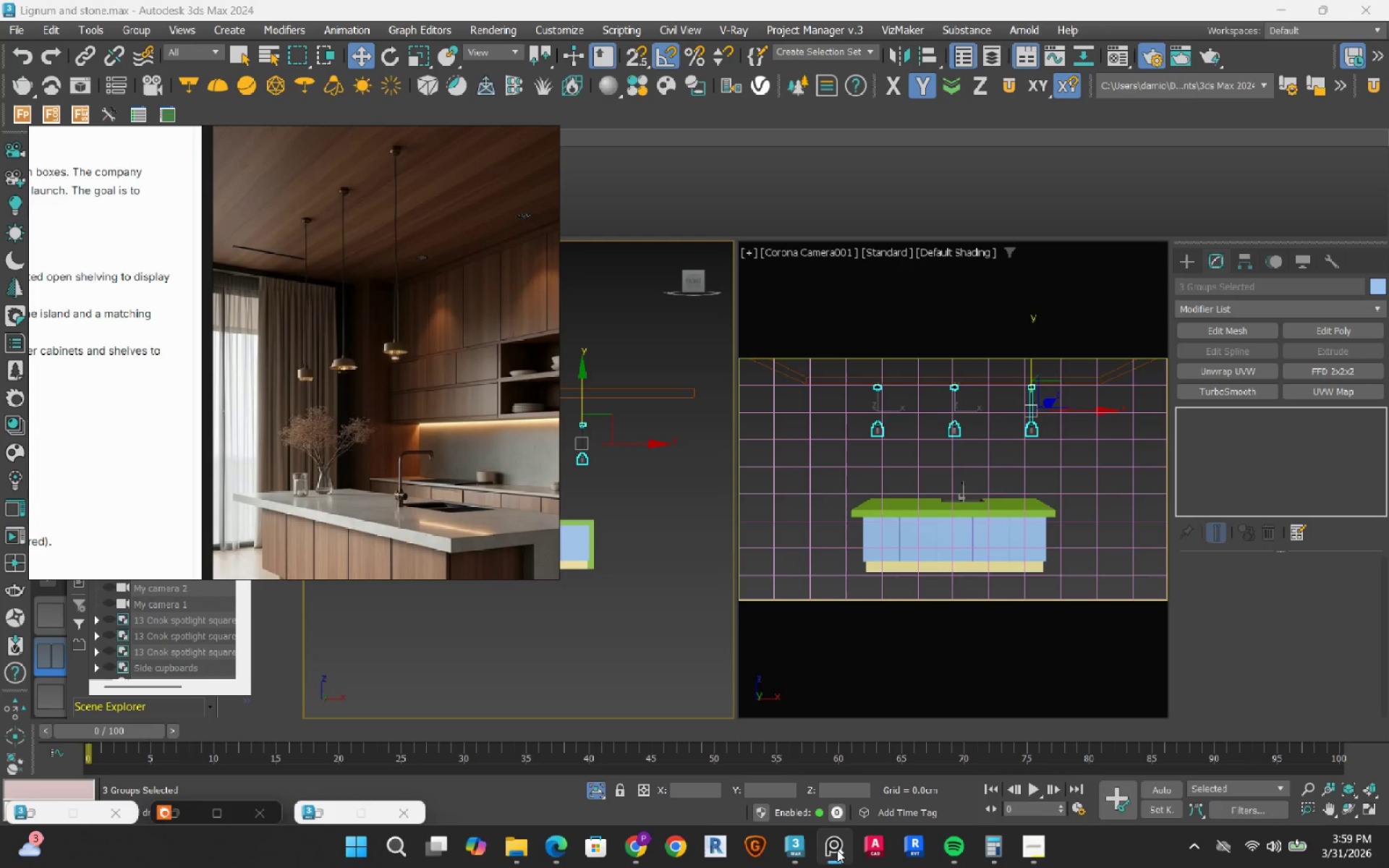 
left_click([837, 850])
 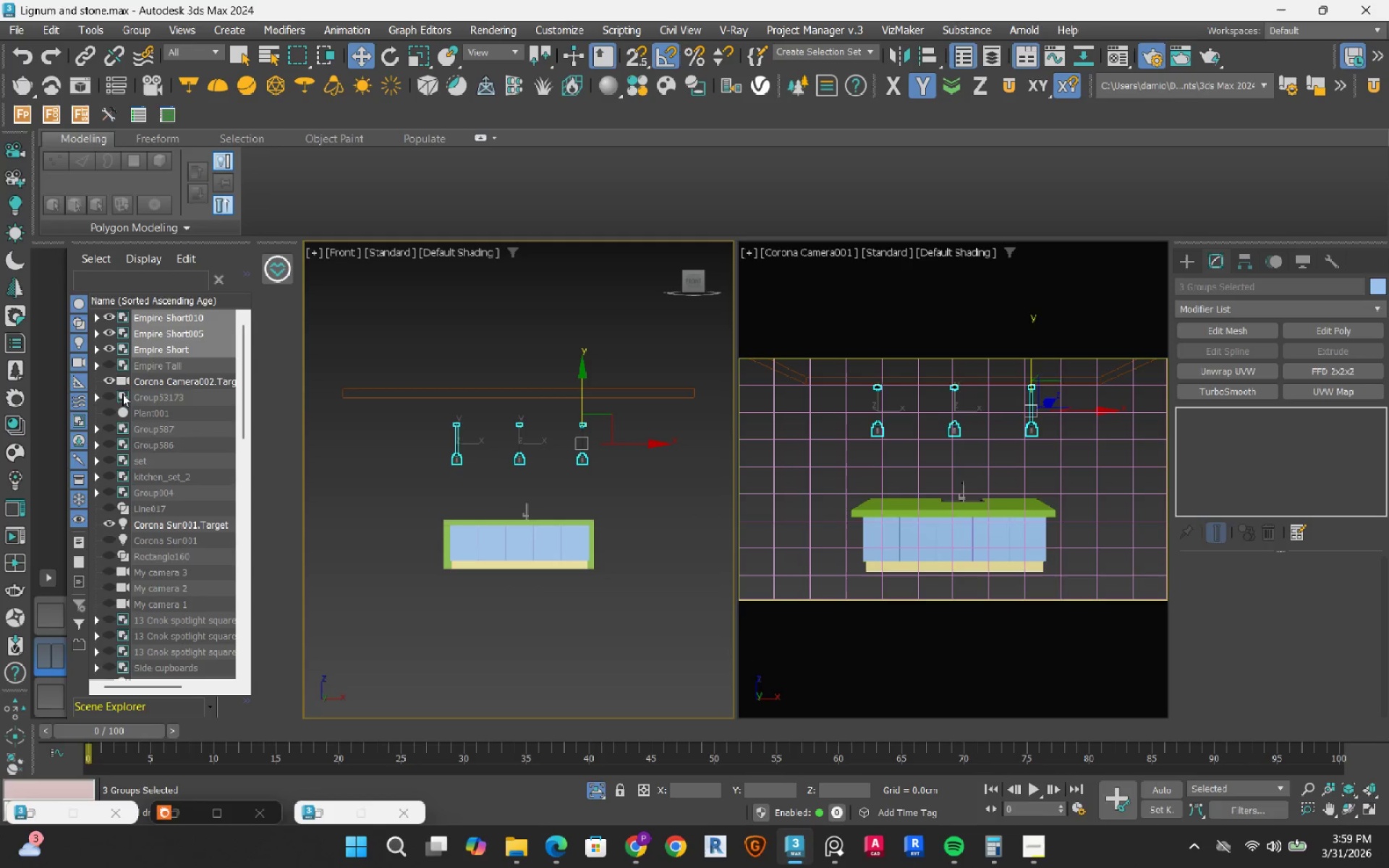 
left_click([109, 408])
 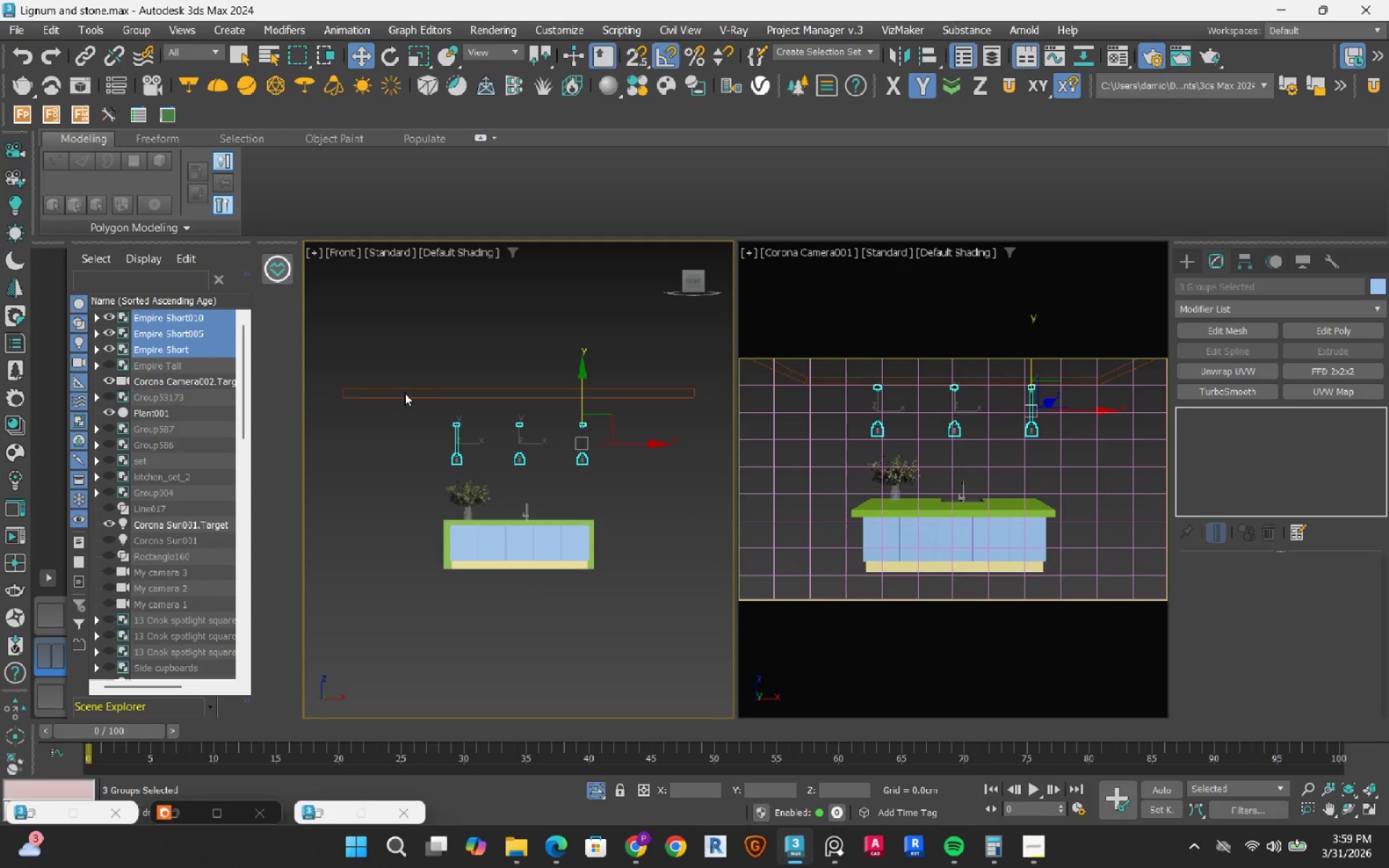 
scroll: coordinate [576, 502], scroll_direction: up, amount: 2.0
 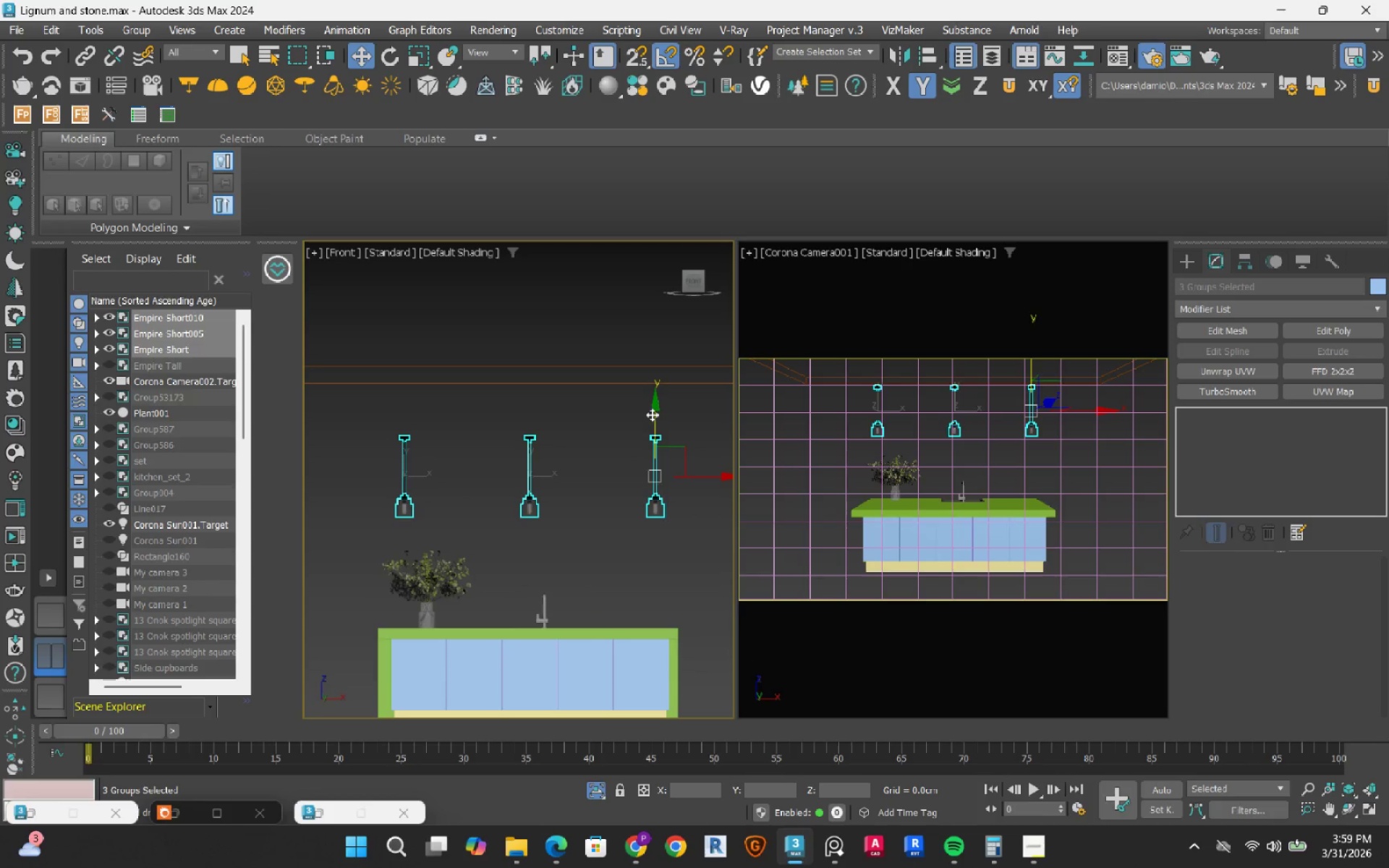 
left_click_drag(start_coordinate=[656, 414], to_coordinate=[656, 407])
 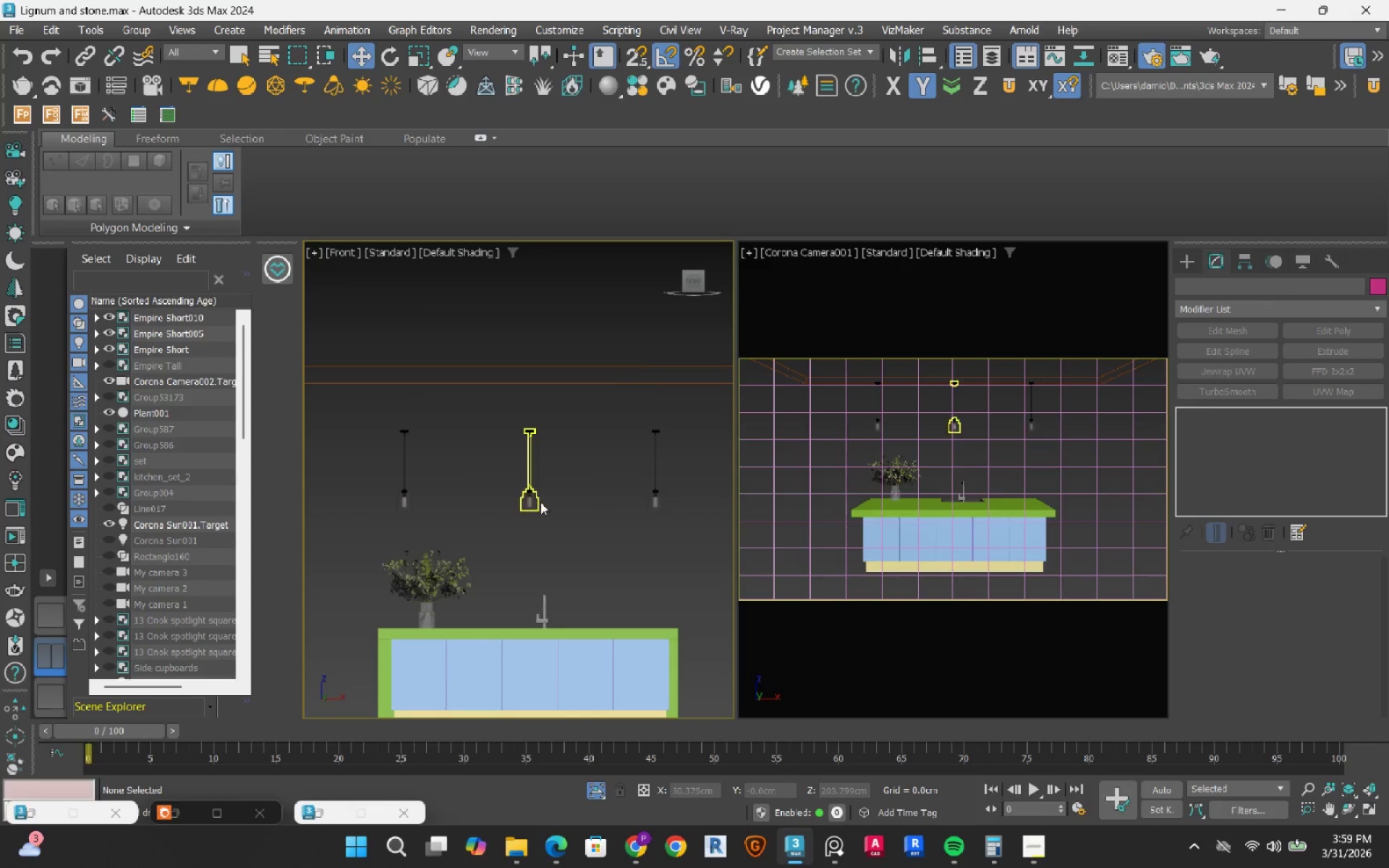 
left_click([532, 501])
 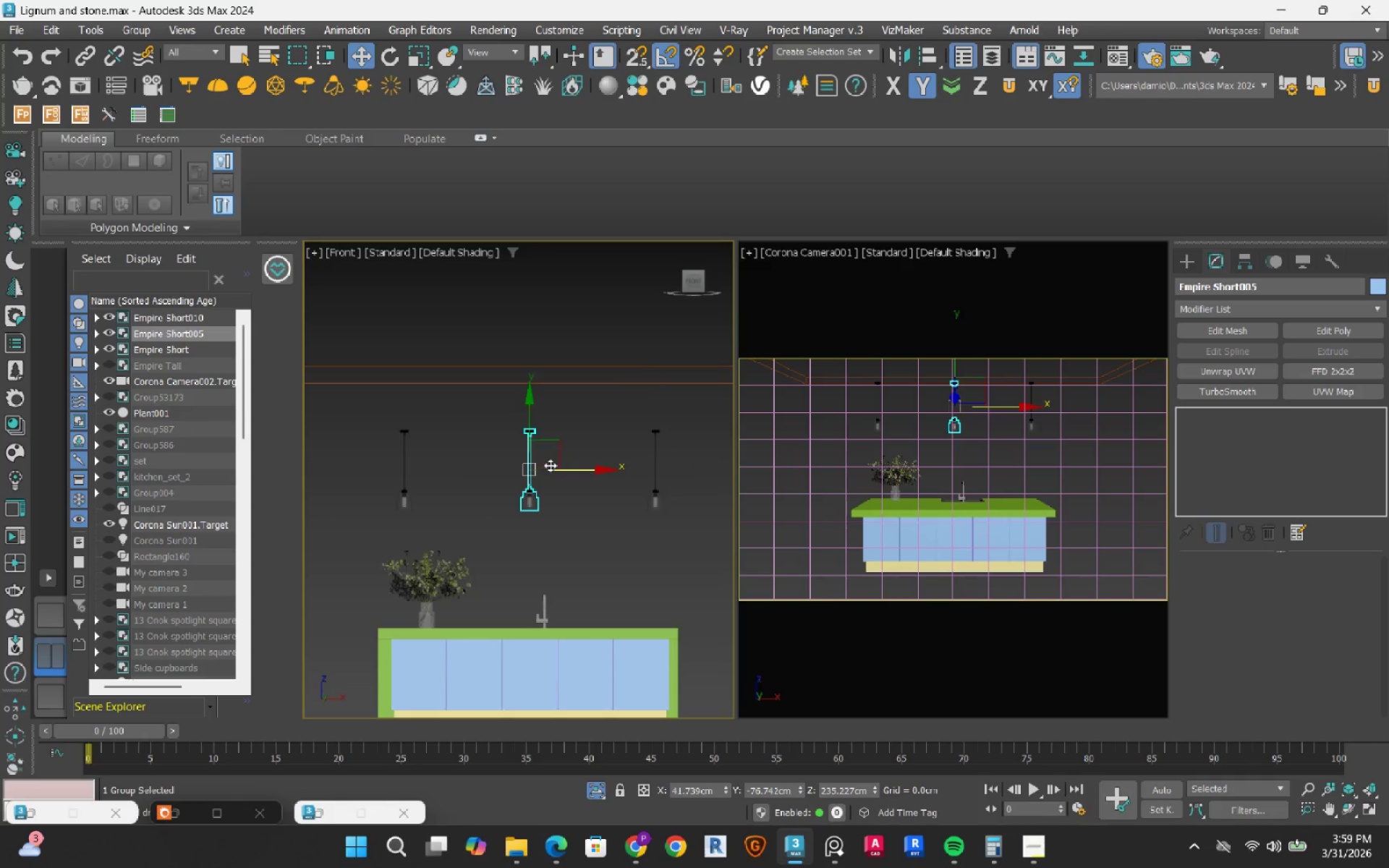 
key(S)
 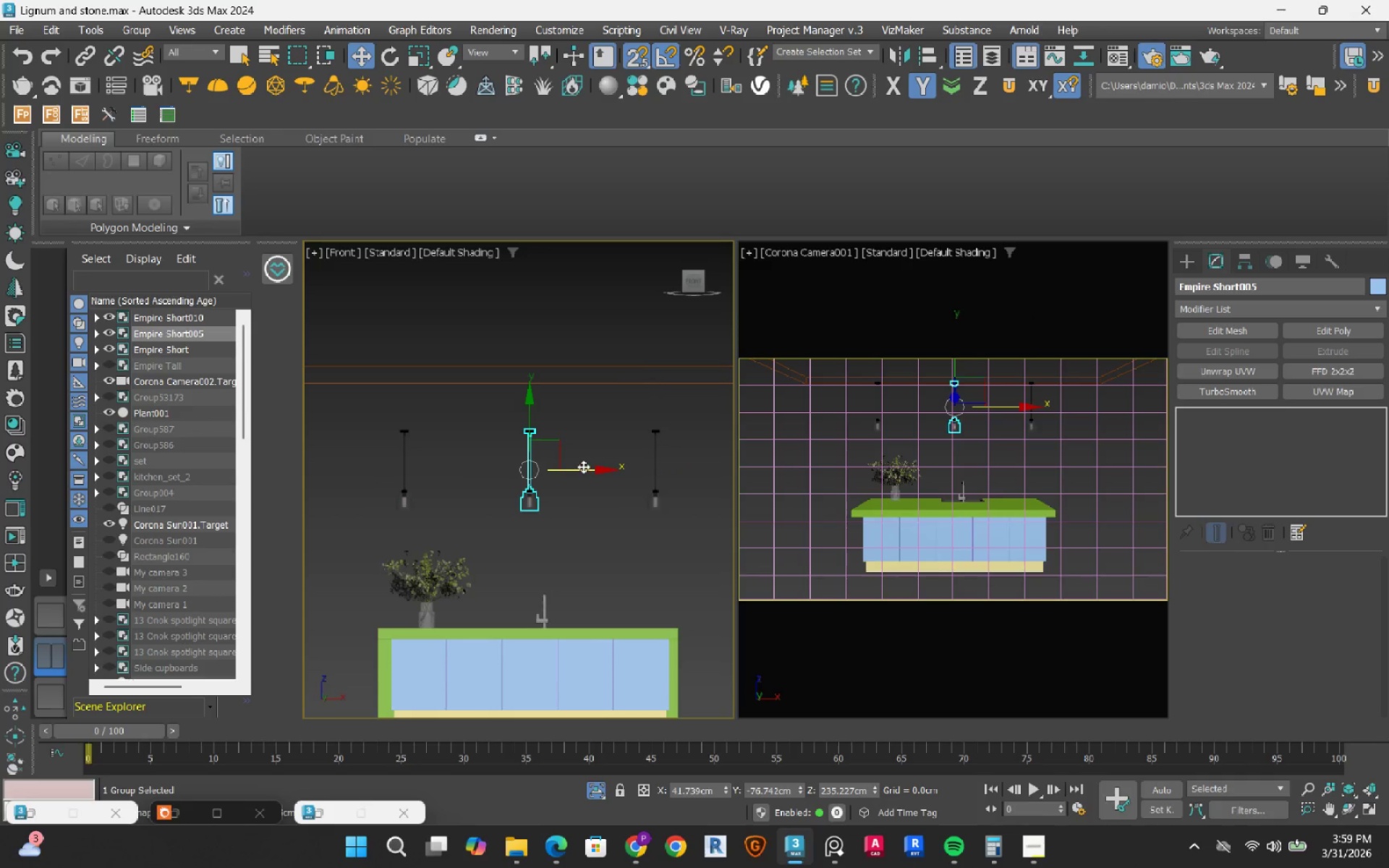 
left_click_drag(start_coordinate=[583, 467], to_coordinate=[551, 701])
 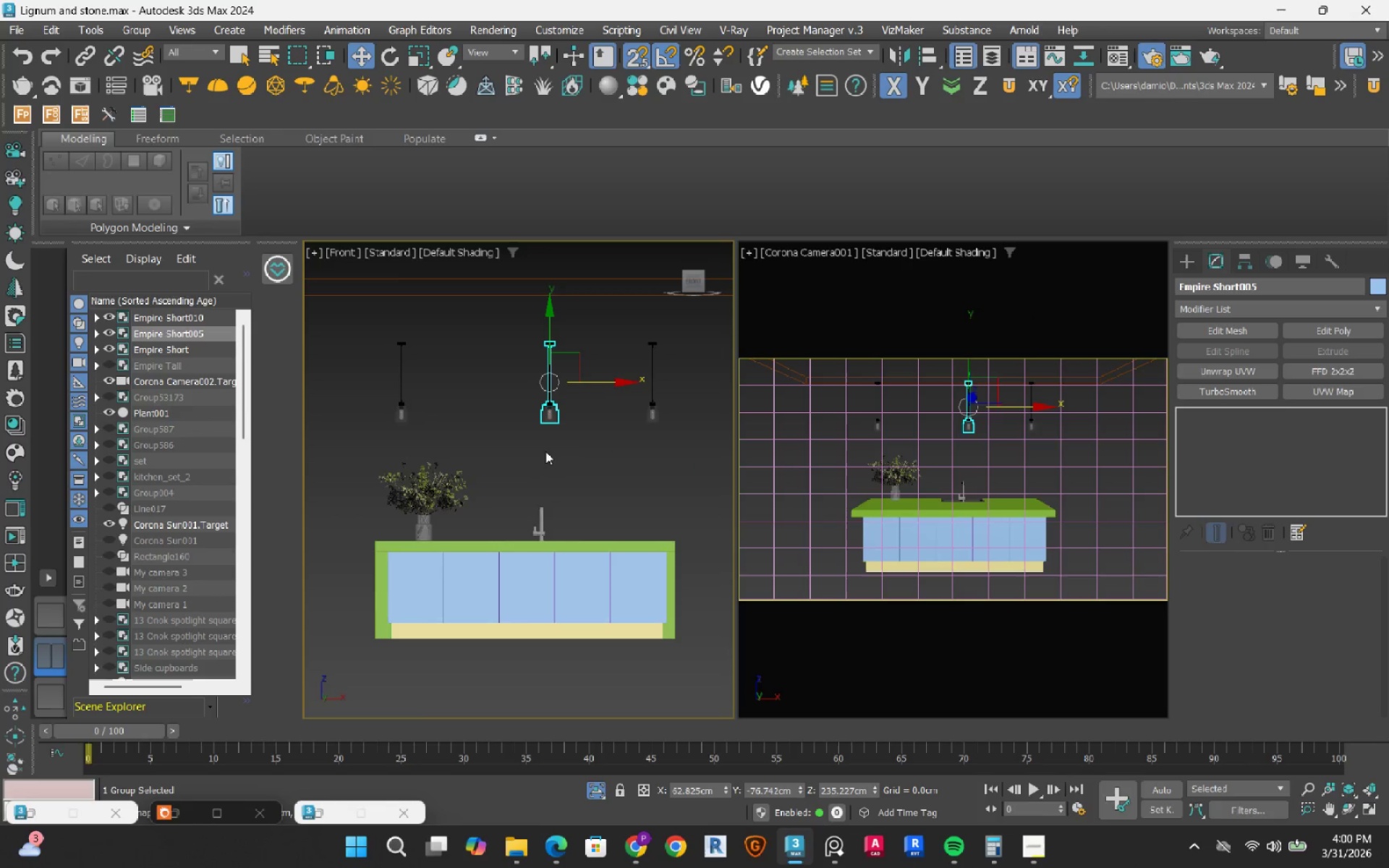 
left_click_drag(start_coordinate=[597, 384], to_coordinate=[528, 637])
 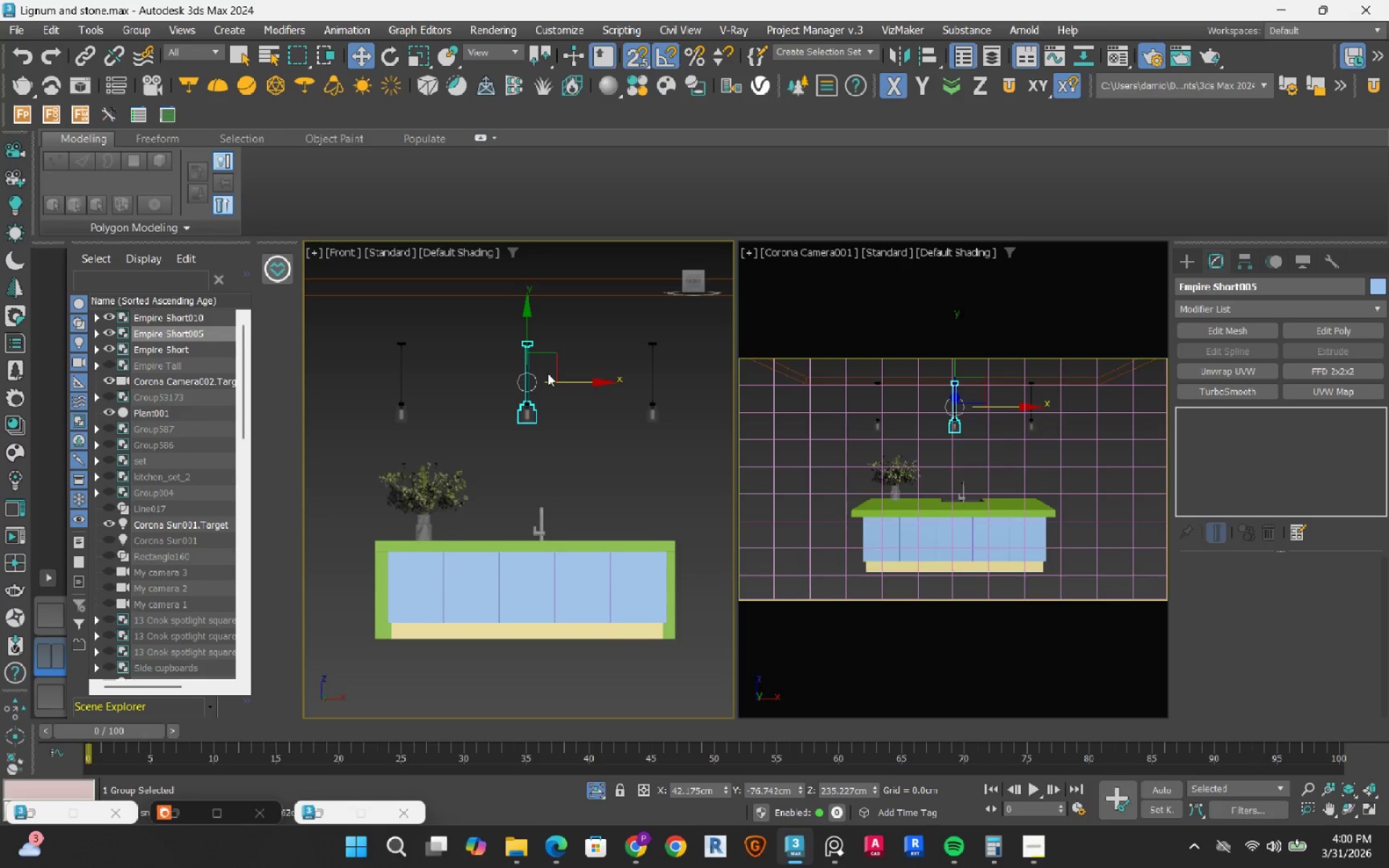 
left_click([128, 25])
 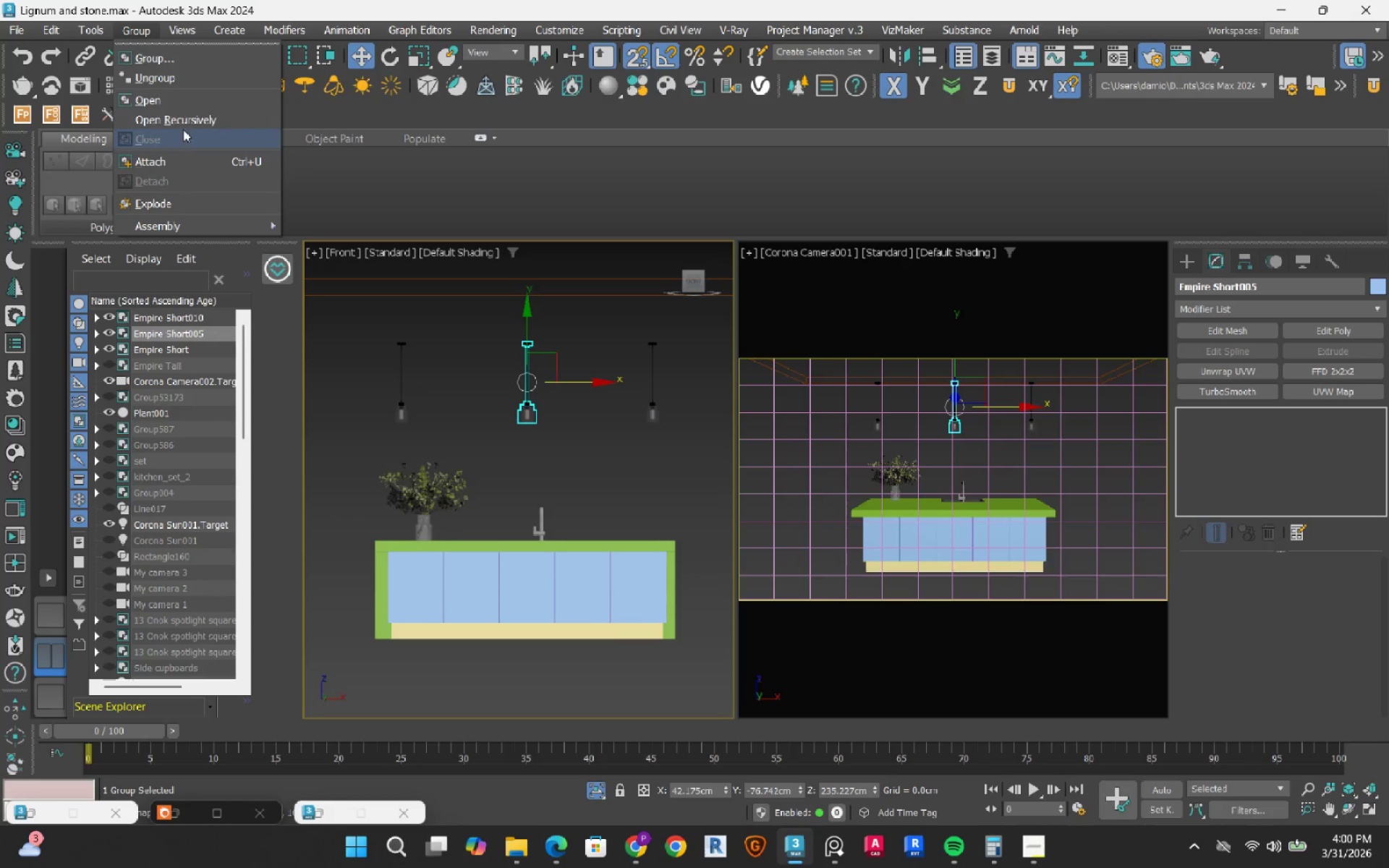 
left_click([184, 98])
 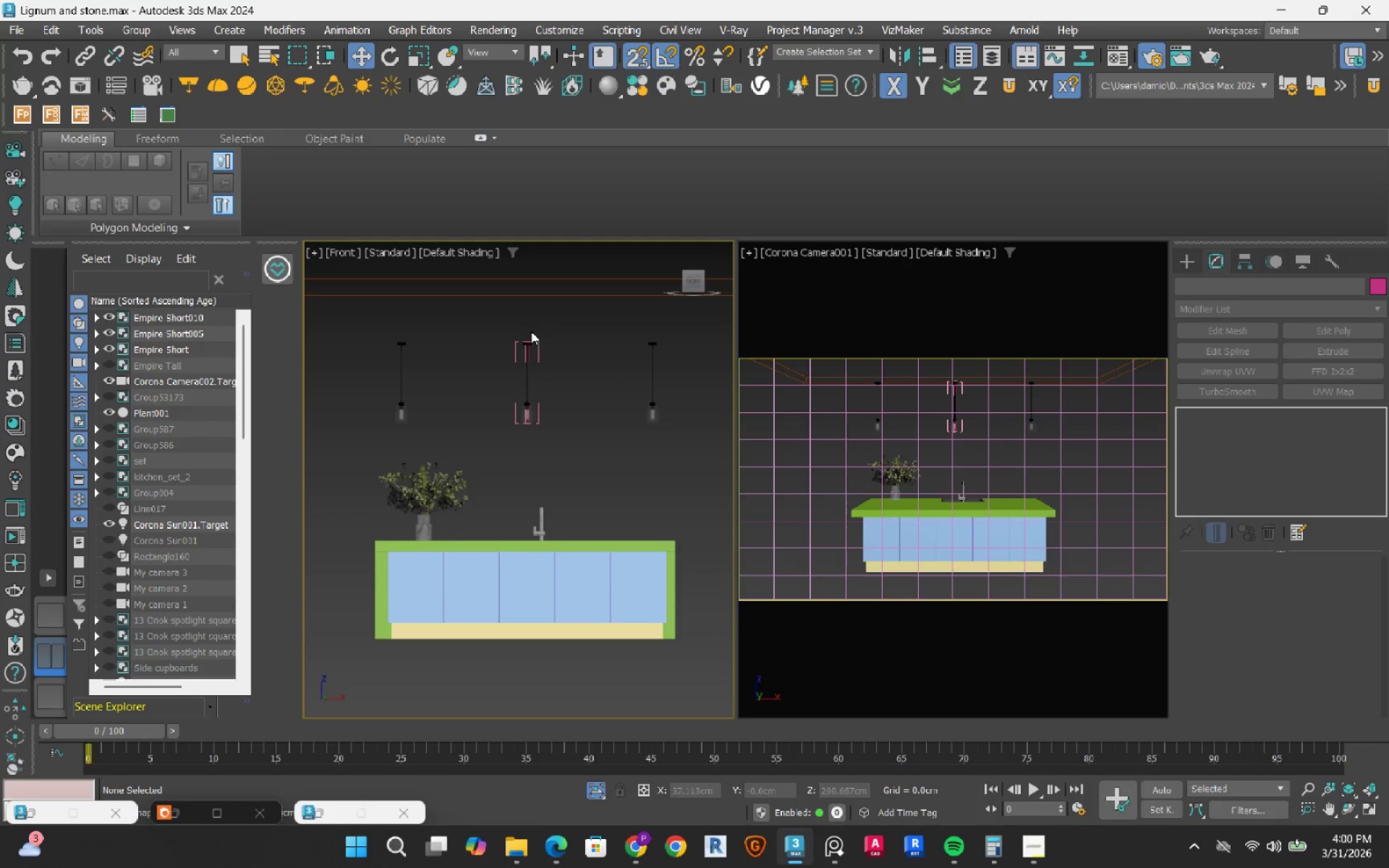 
left_click([469, 361])
 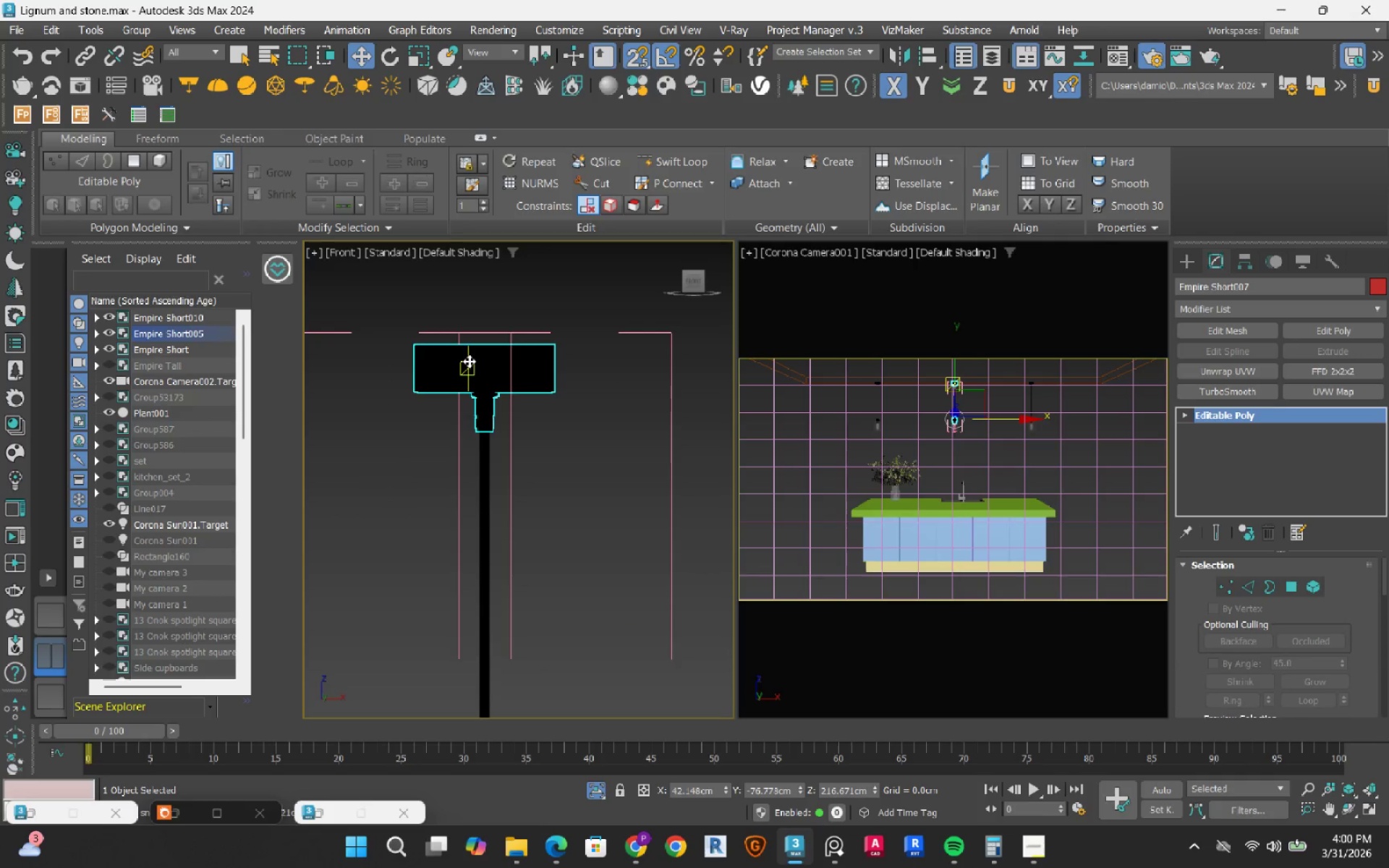 
scroll: coordinate [478, 344], scroll_direction: up, amount: 8.0
 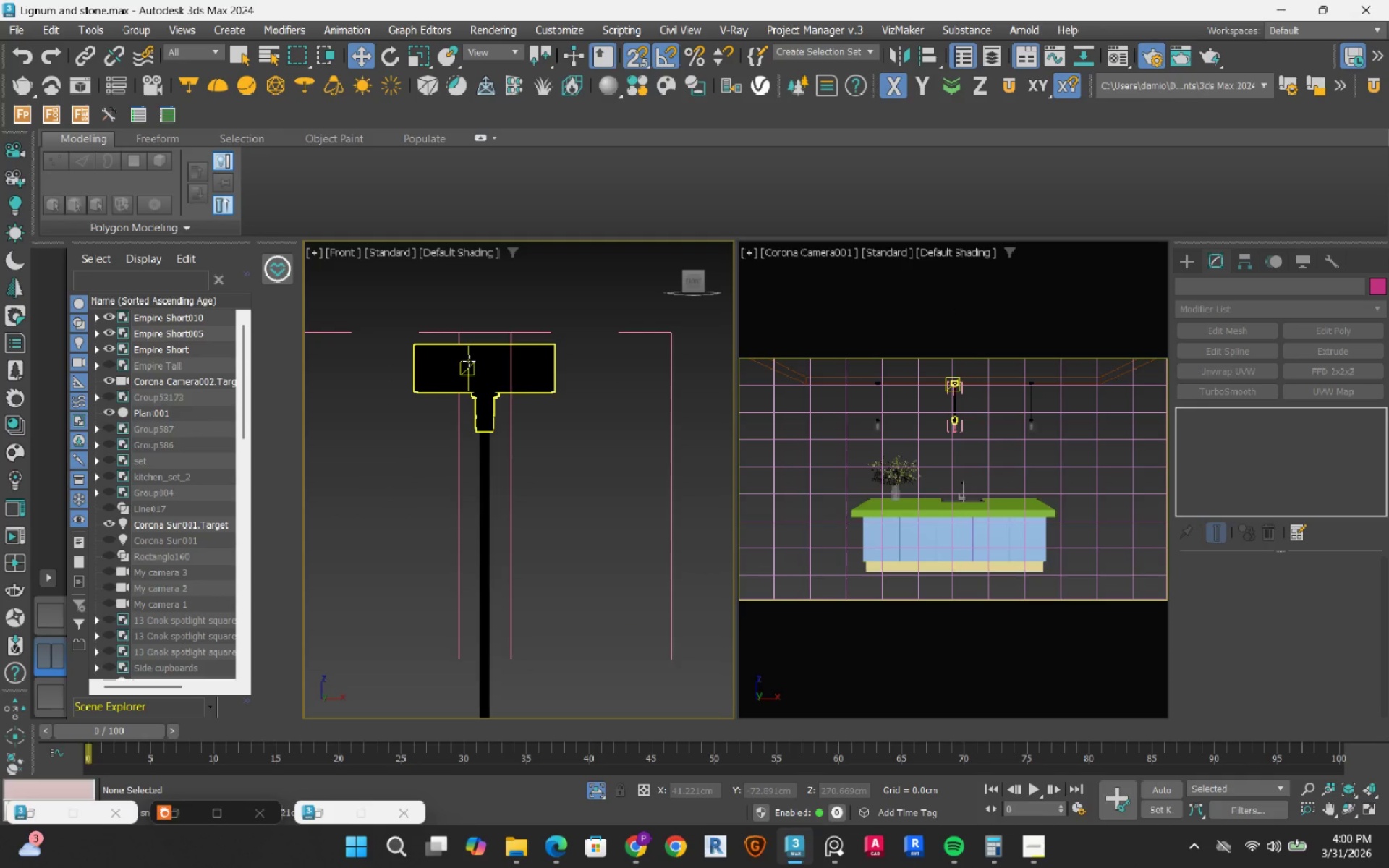 
scroll: coordinate [514, 438], scroll_direction: down, amount: 8.0
 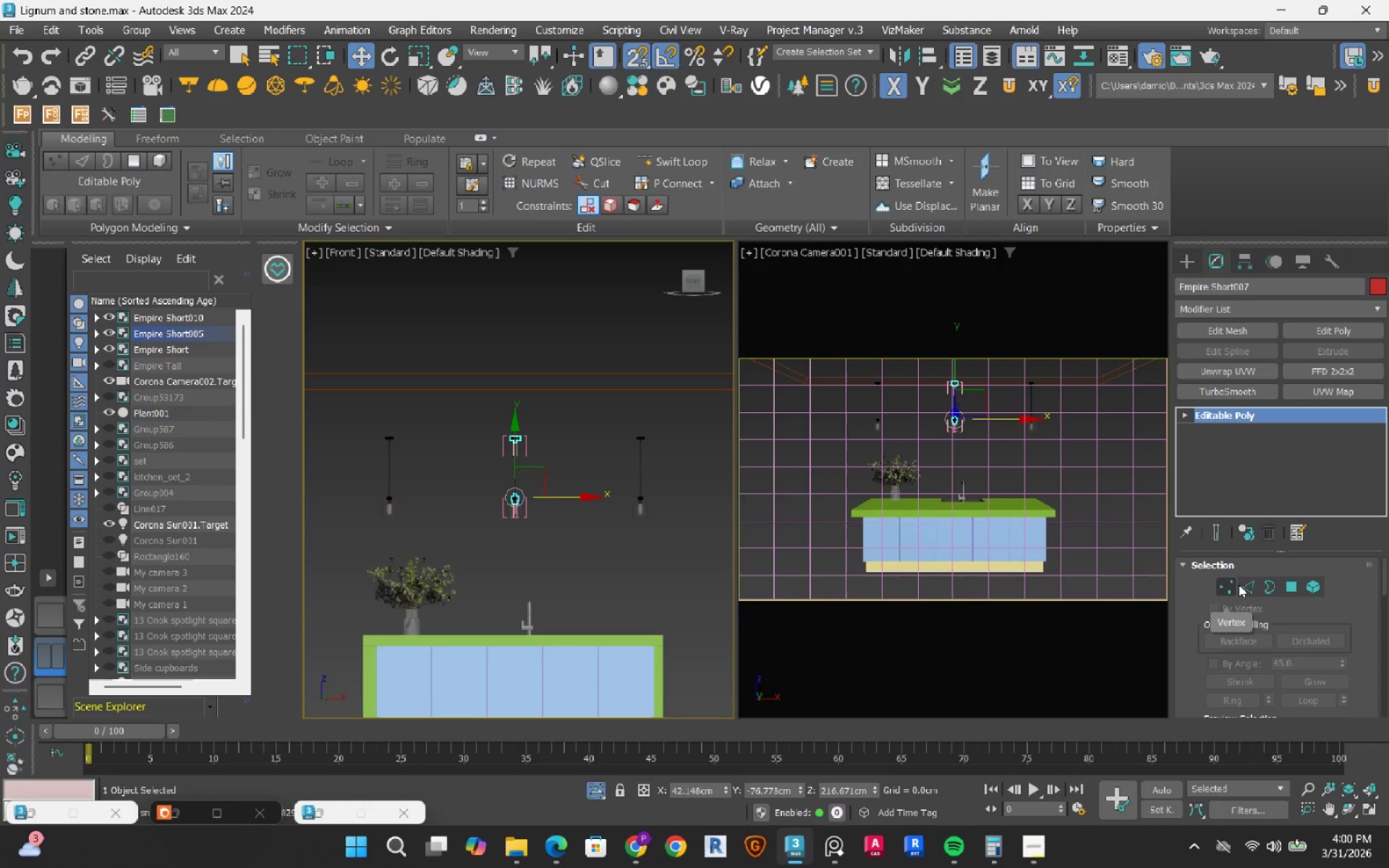 
left_click([1309, 584])
 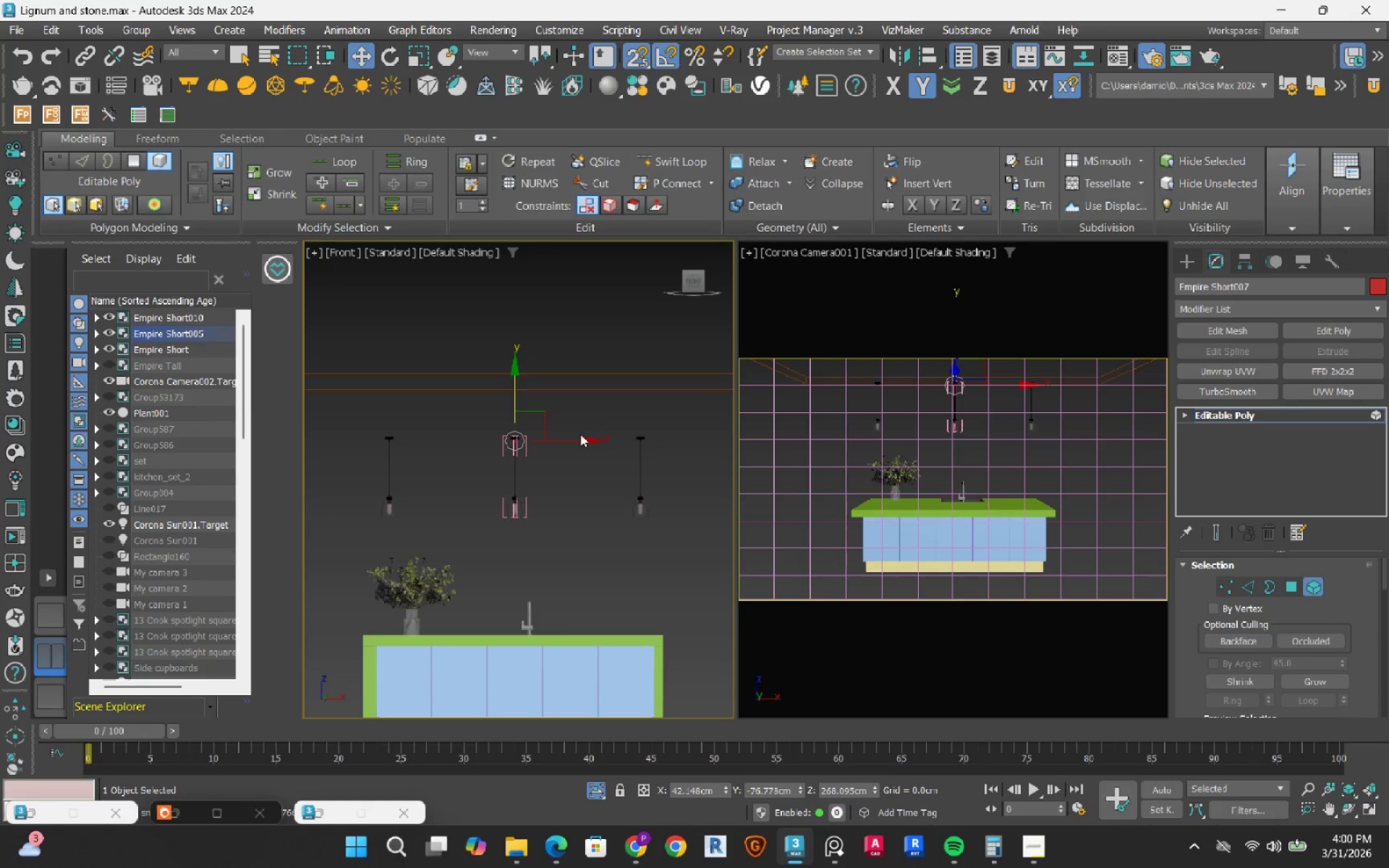 
left_click_drag(start_coordinate=[532, 425], to_coordinate=[371, 551])
 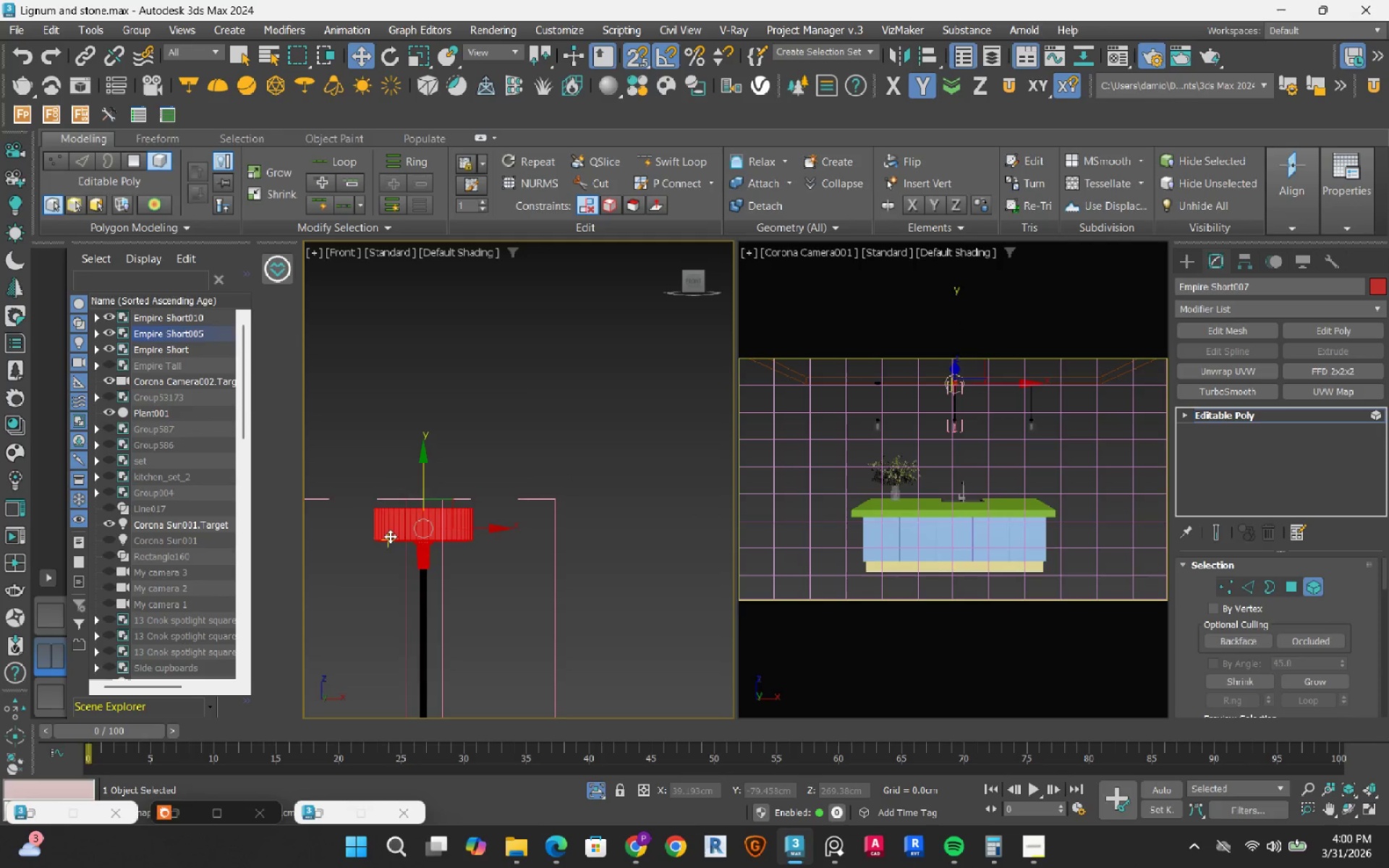 
scroll: coordinate [468, 514], scroll_direction: up, amount: 7.0
 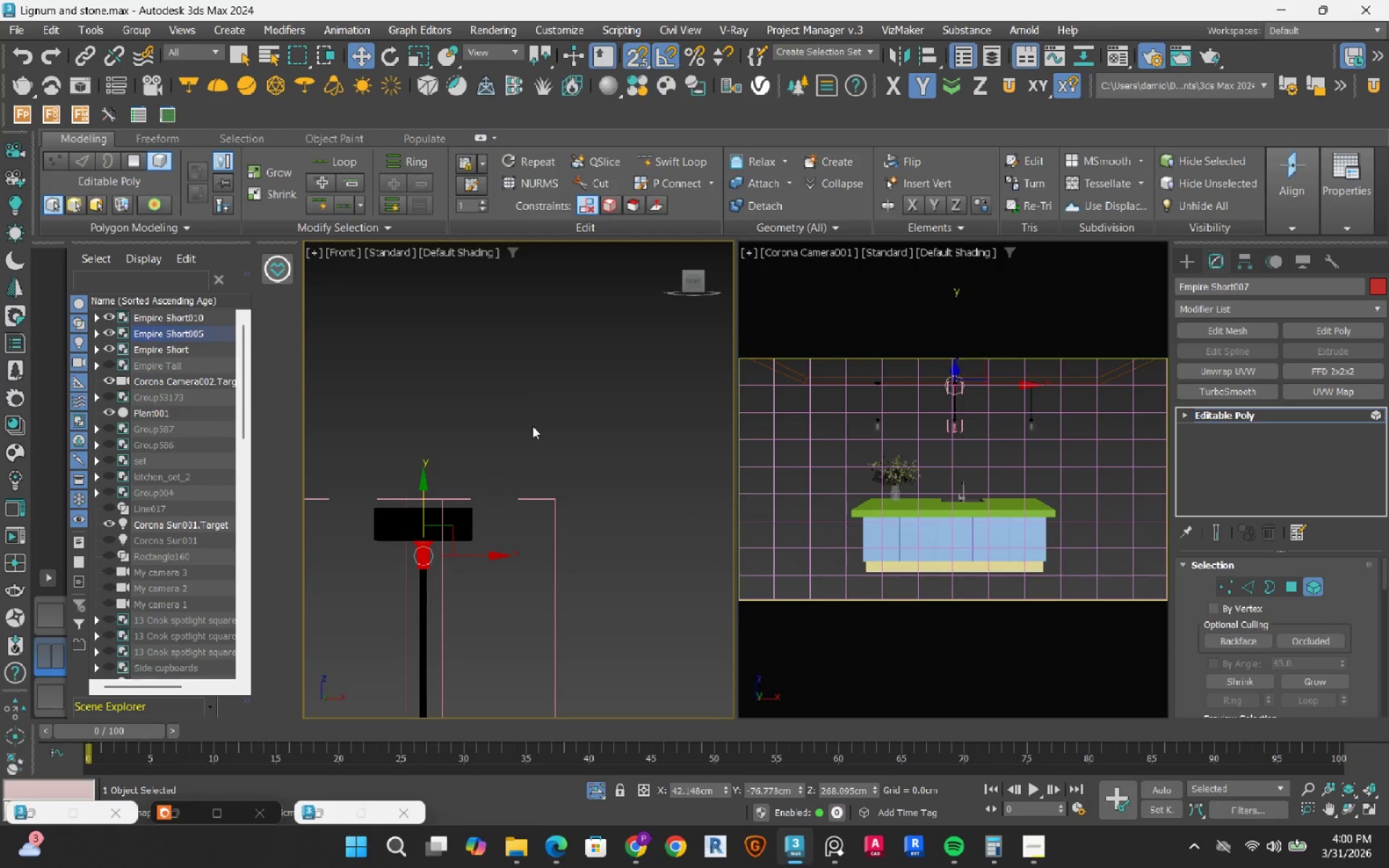 
scroll: coordinate [391, 536], scroll_direction: down, amount: 2.0
 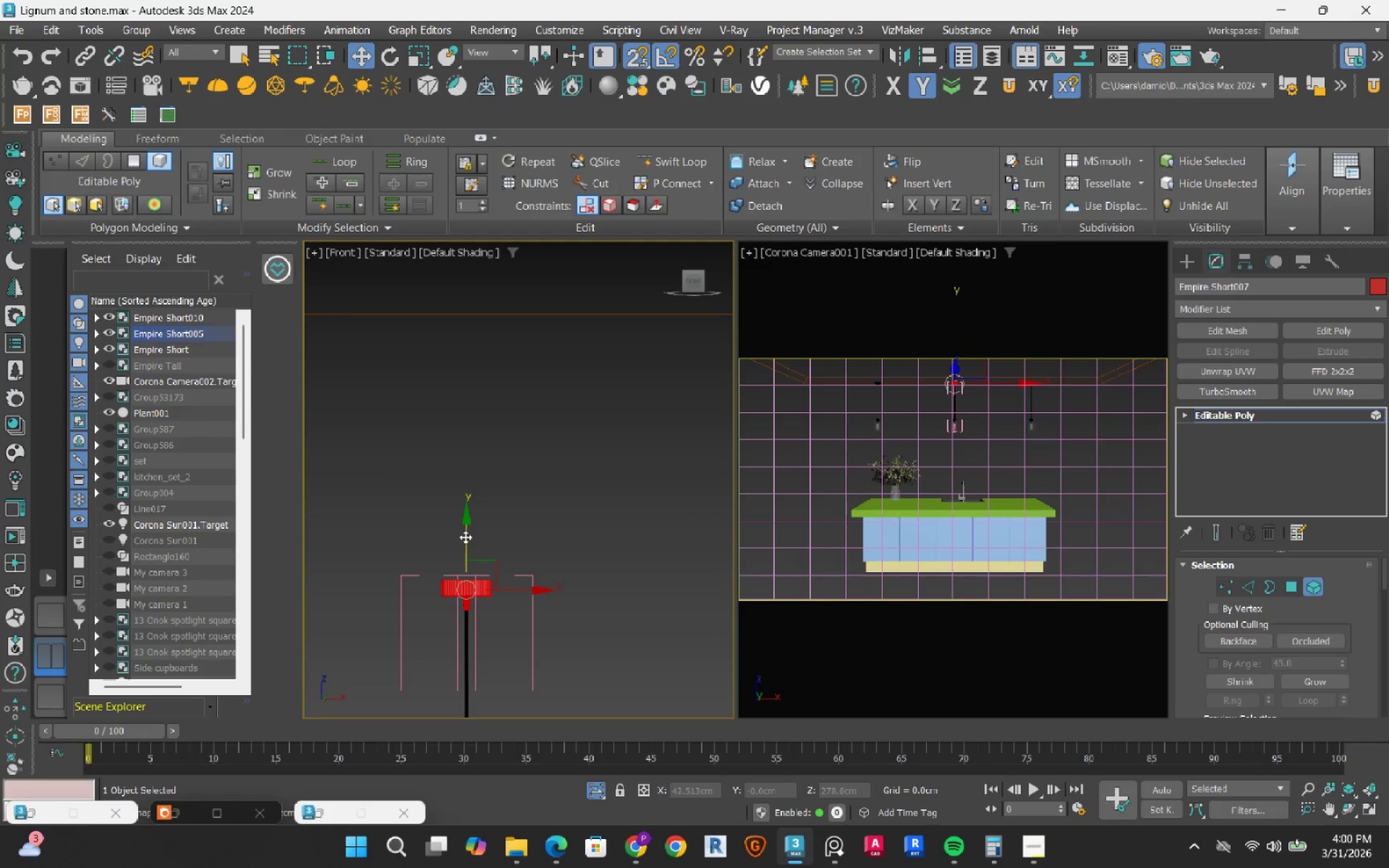 
left_click_drag(start_coordinate=[464, 537], to_coordinate=[496, 354])
 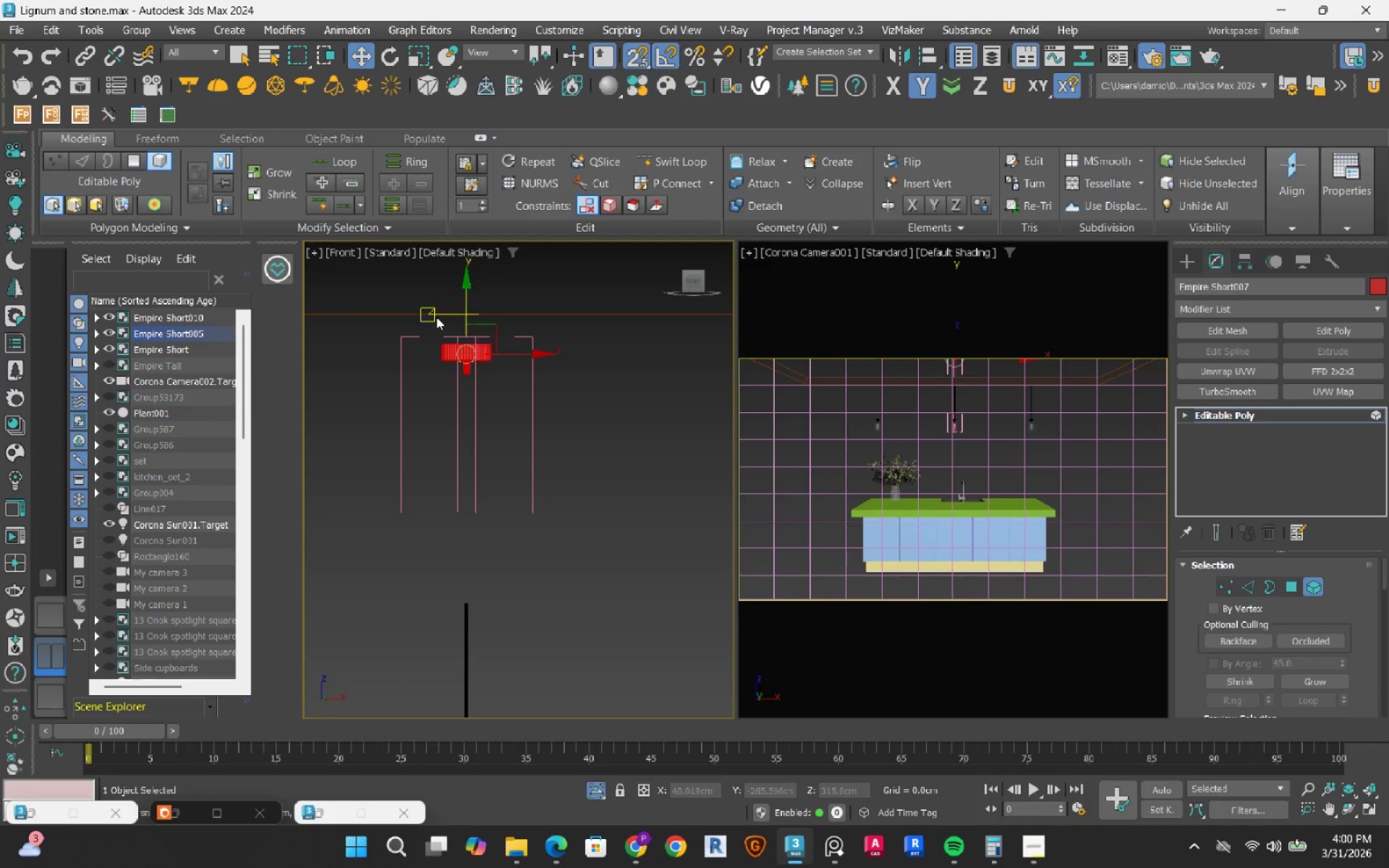 
scroll: coordinate [472, 396], scroll_direction: up, amount: 6.0
 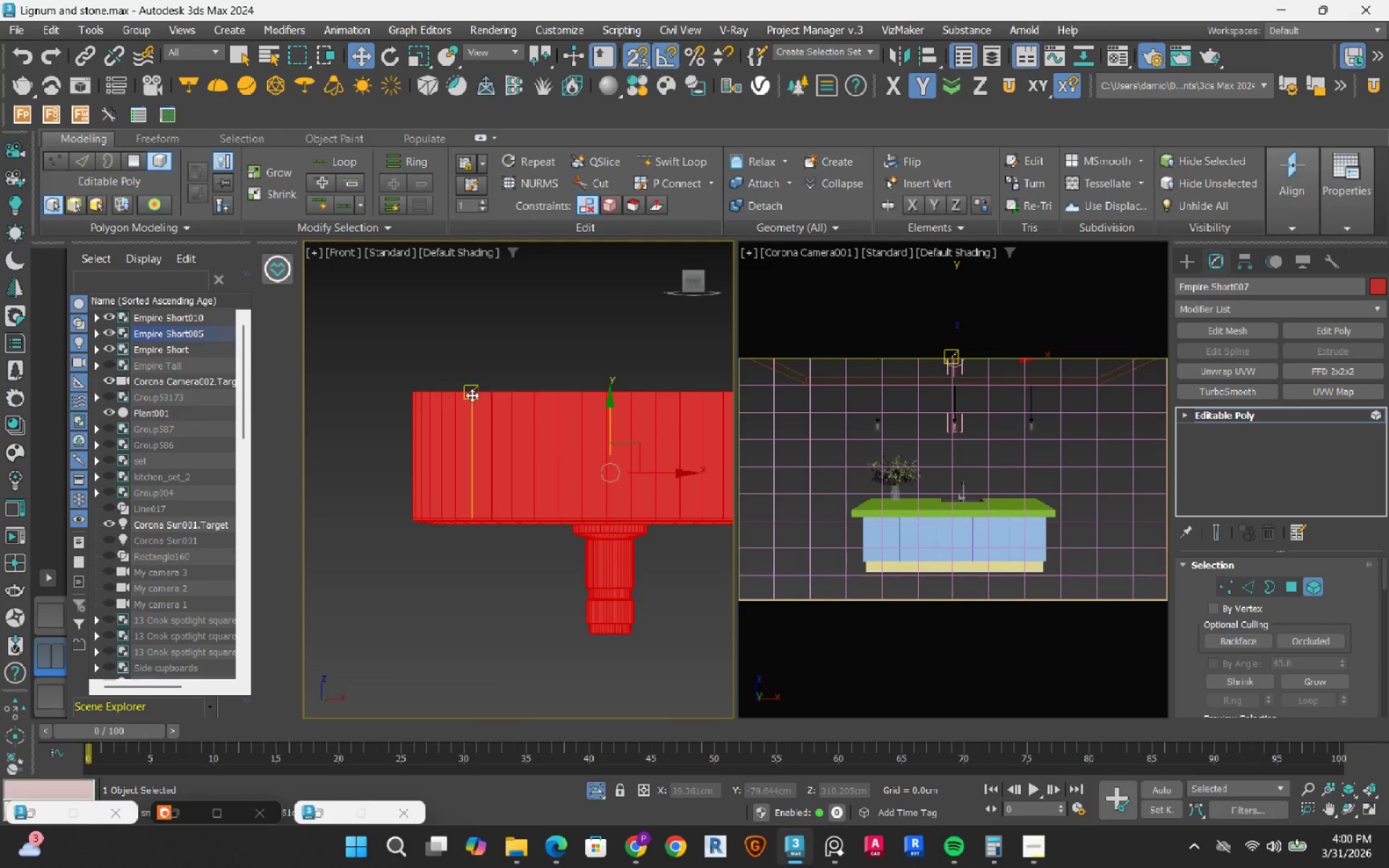 
left_click_drag(start_coordinate=[472, 395], to_coordinate=[492, 341])
 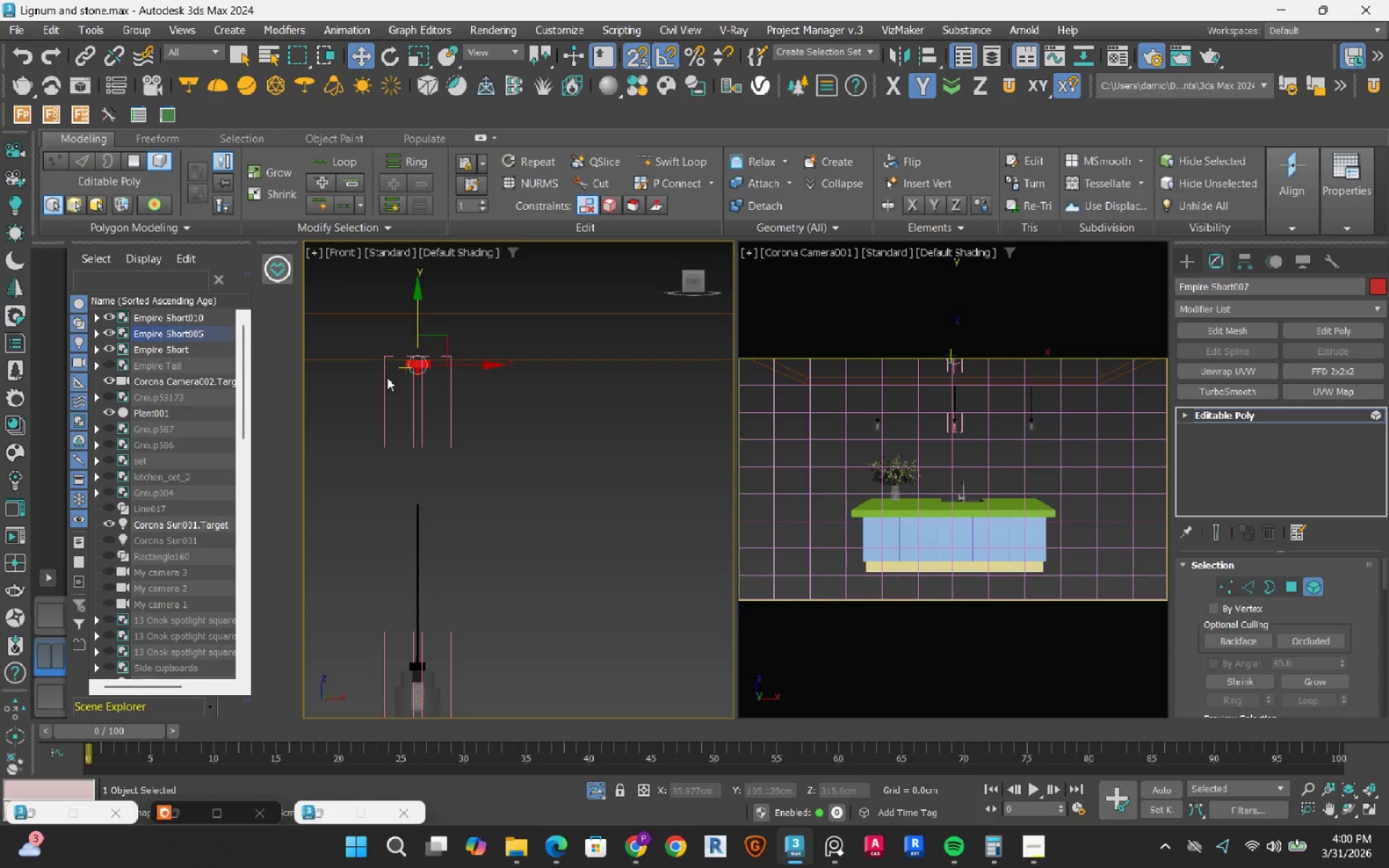 
scroll: coordinate [396, 381], scroll_direction: down, amount: 10.0
 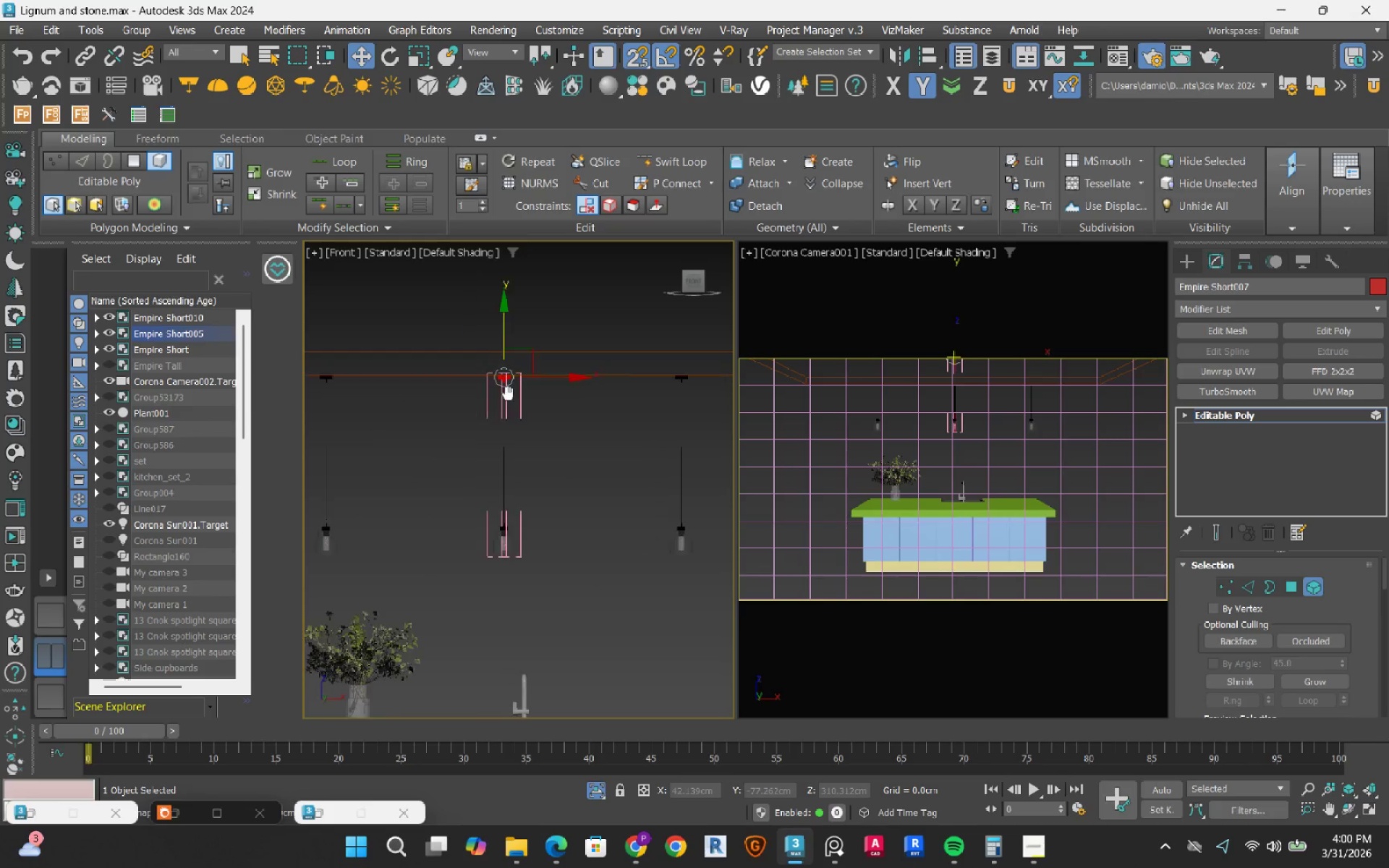 
scroll: coordinate [501, 446], scroll_direction: up, amount: 3.0
 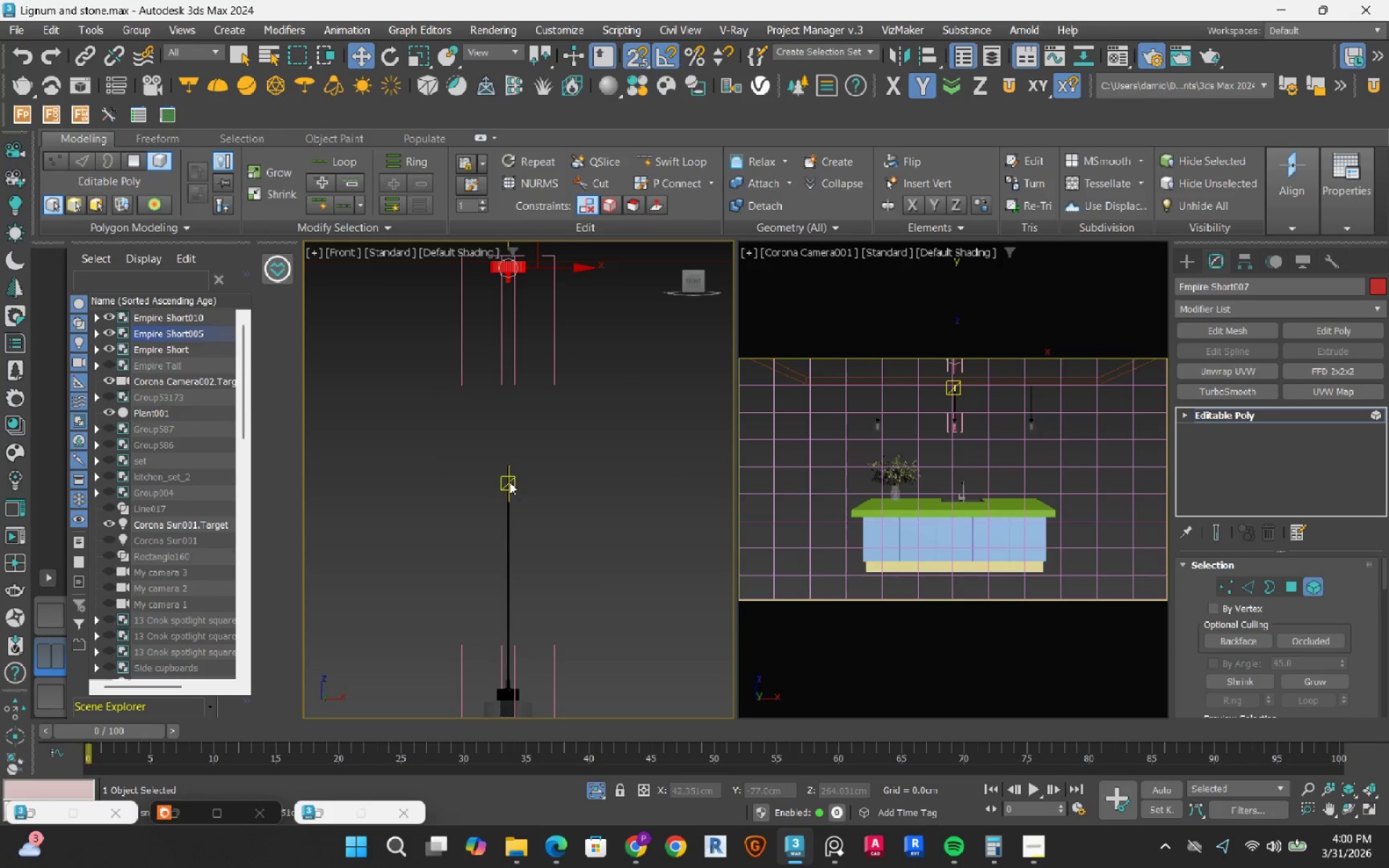 
left_click([509, 482])
 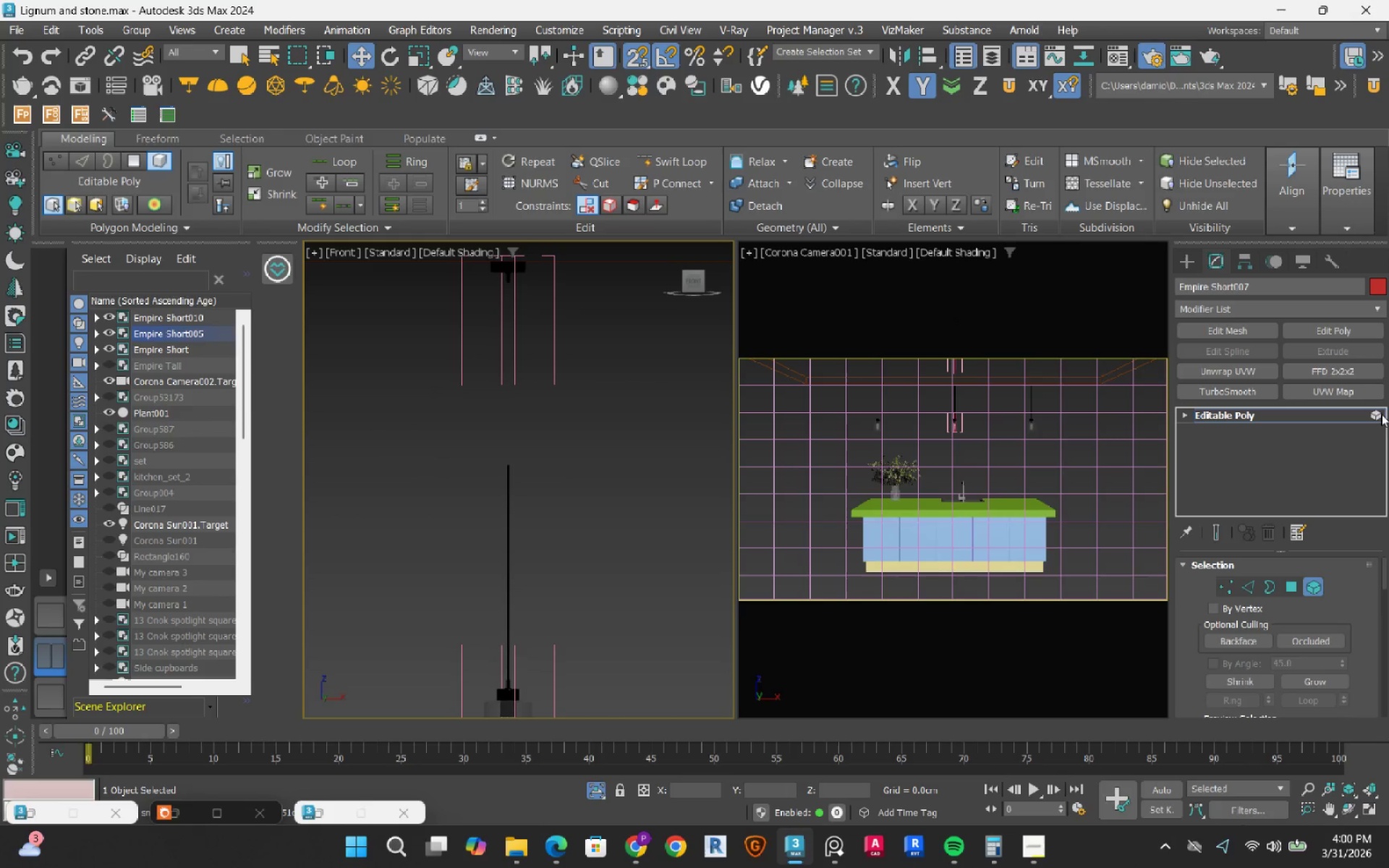 
left_click_drag(start_coordinate=[1376, 414], to_coordinate=[1372, 414])
 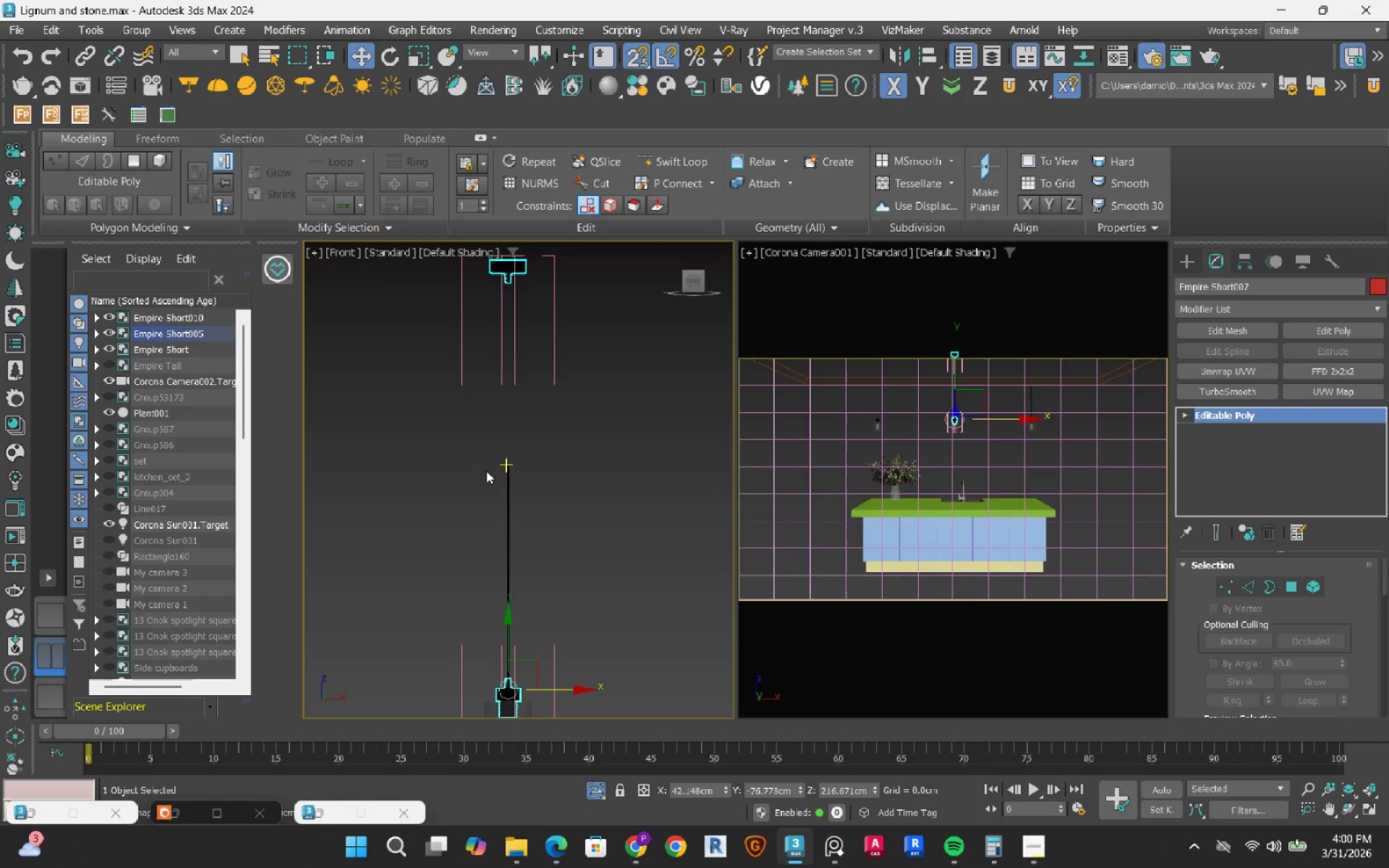 
scroll: coordinate [489, 468], scroll_direction: up, amount: 2.0
 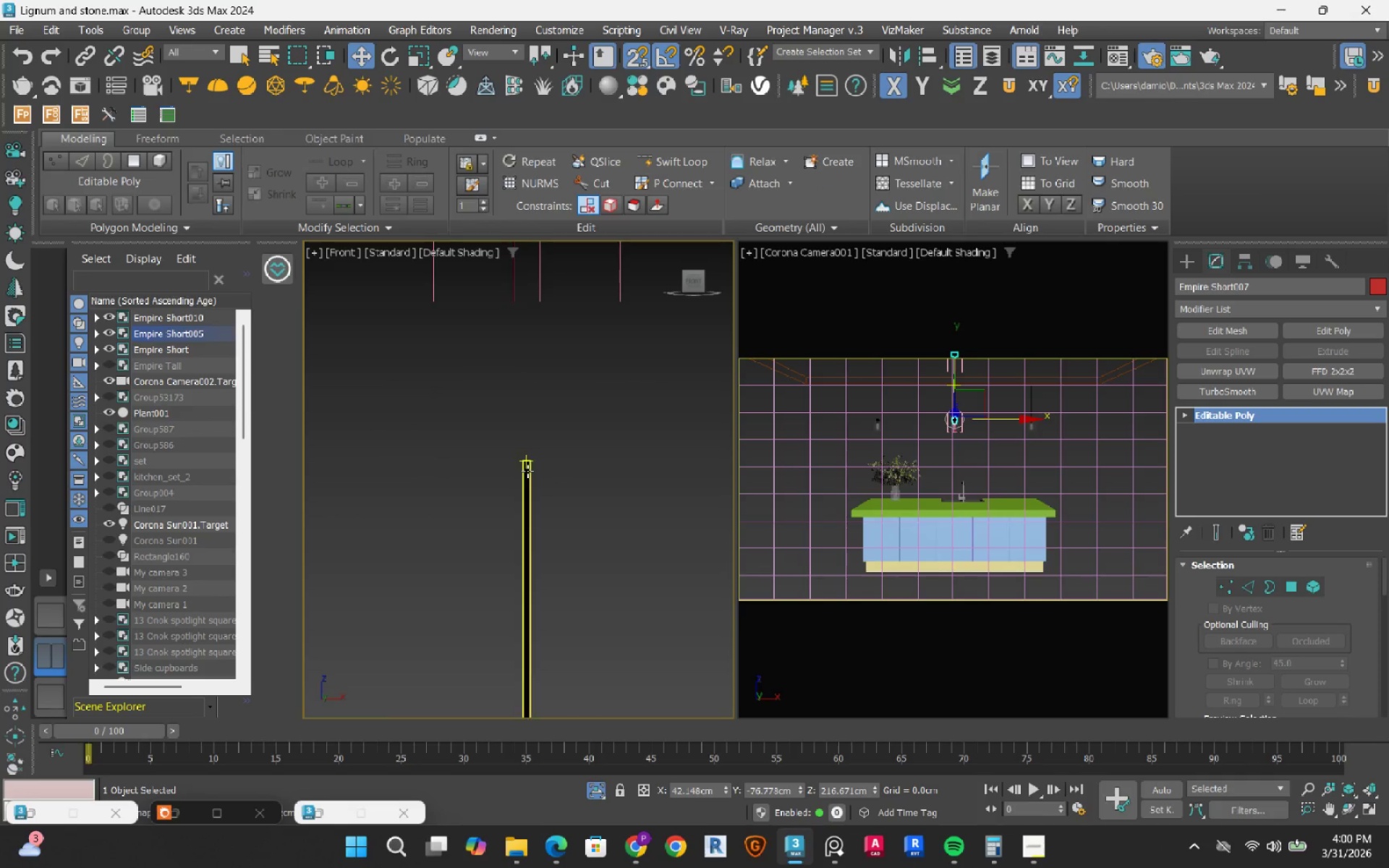 
left_click([527, 471])
 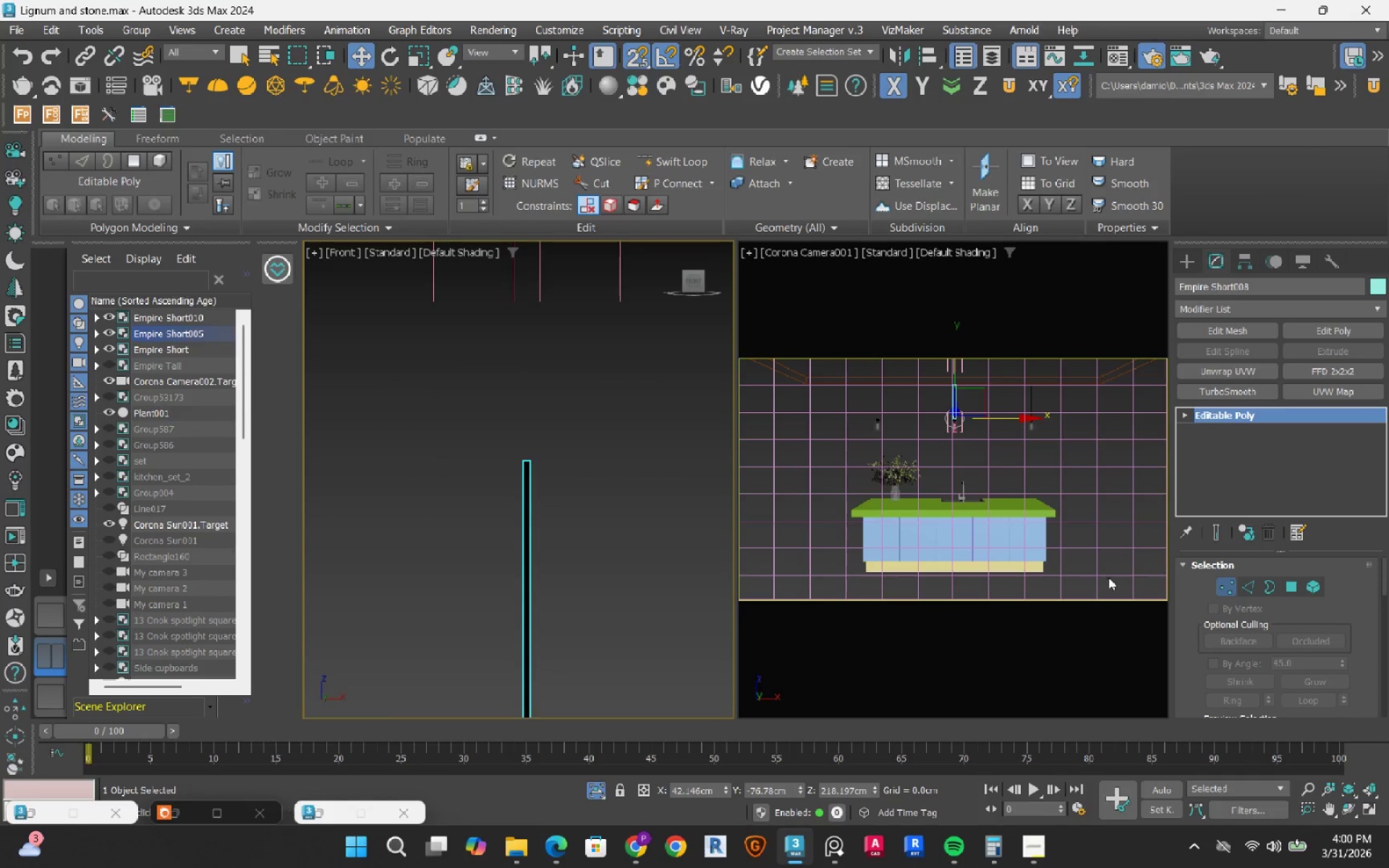 
left_click_drag(start_coordinate=[452, 418], to_coordinate=[600, 489])
 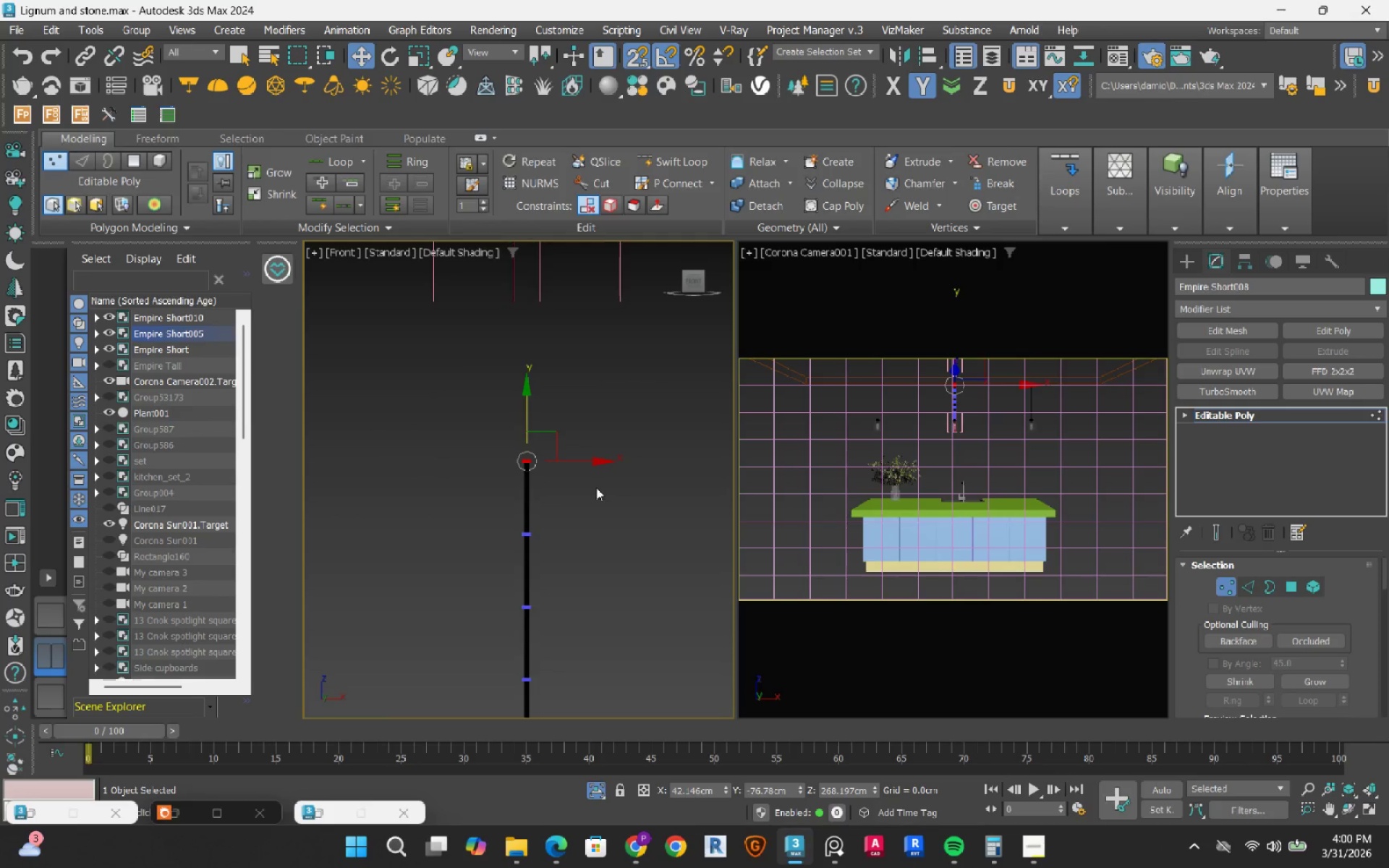 
scroll: coordinate [595, 485], scroll_direction: down, amount: 2.0
 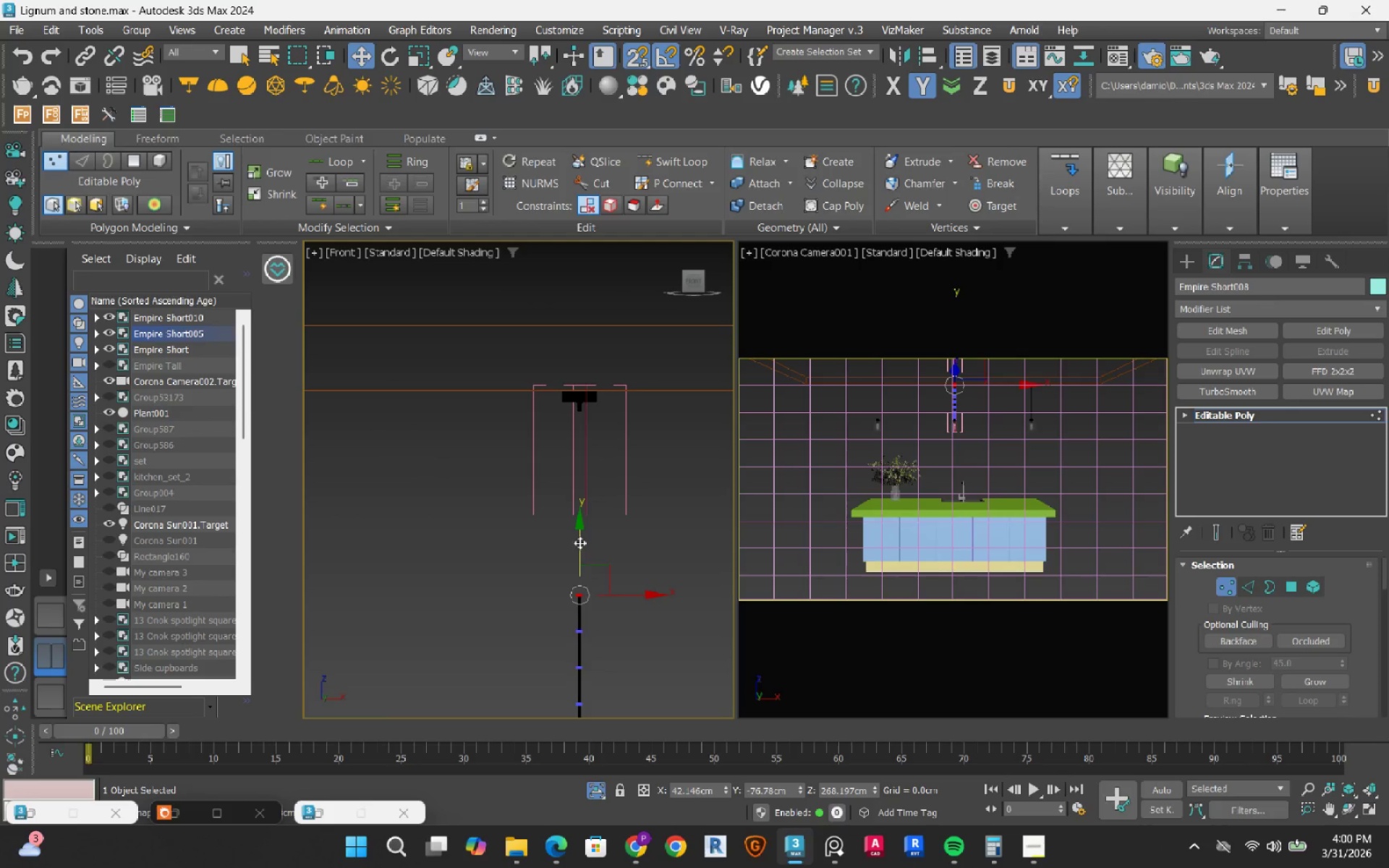 
left_click_drag(start_coordinate=[579, 542], to_coordinate=[581, 408])
 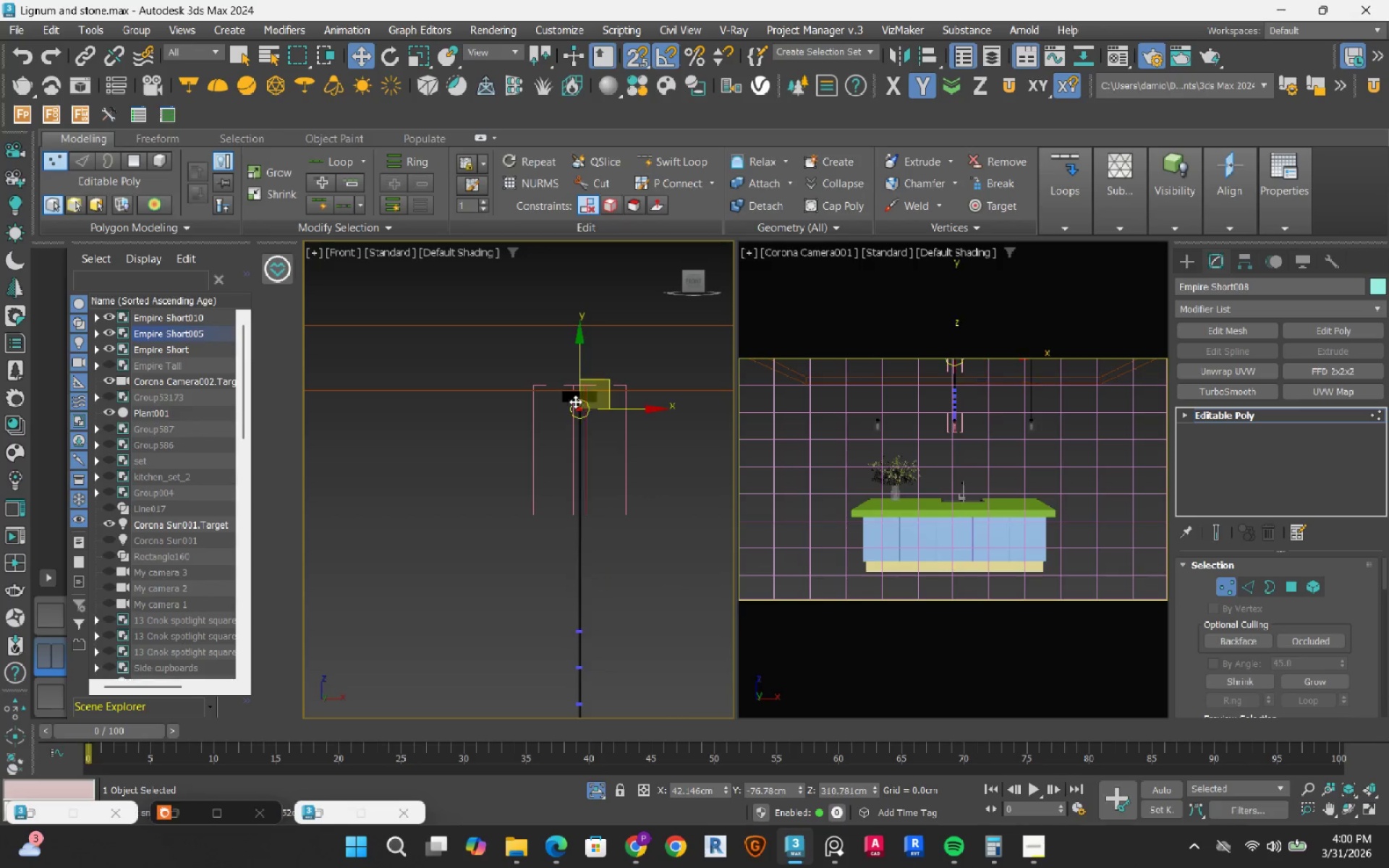 
scroll: coordinate [616, 468], scroll_direction: up, amount: 7.0
 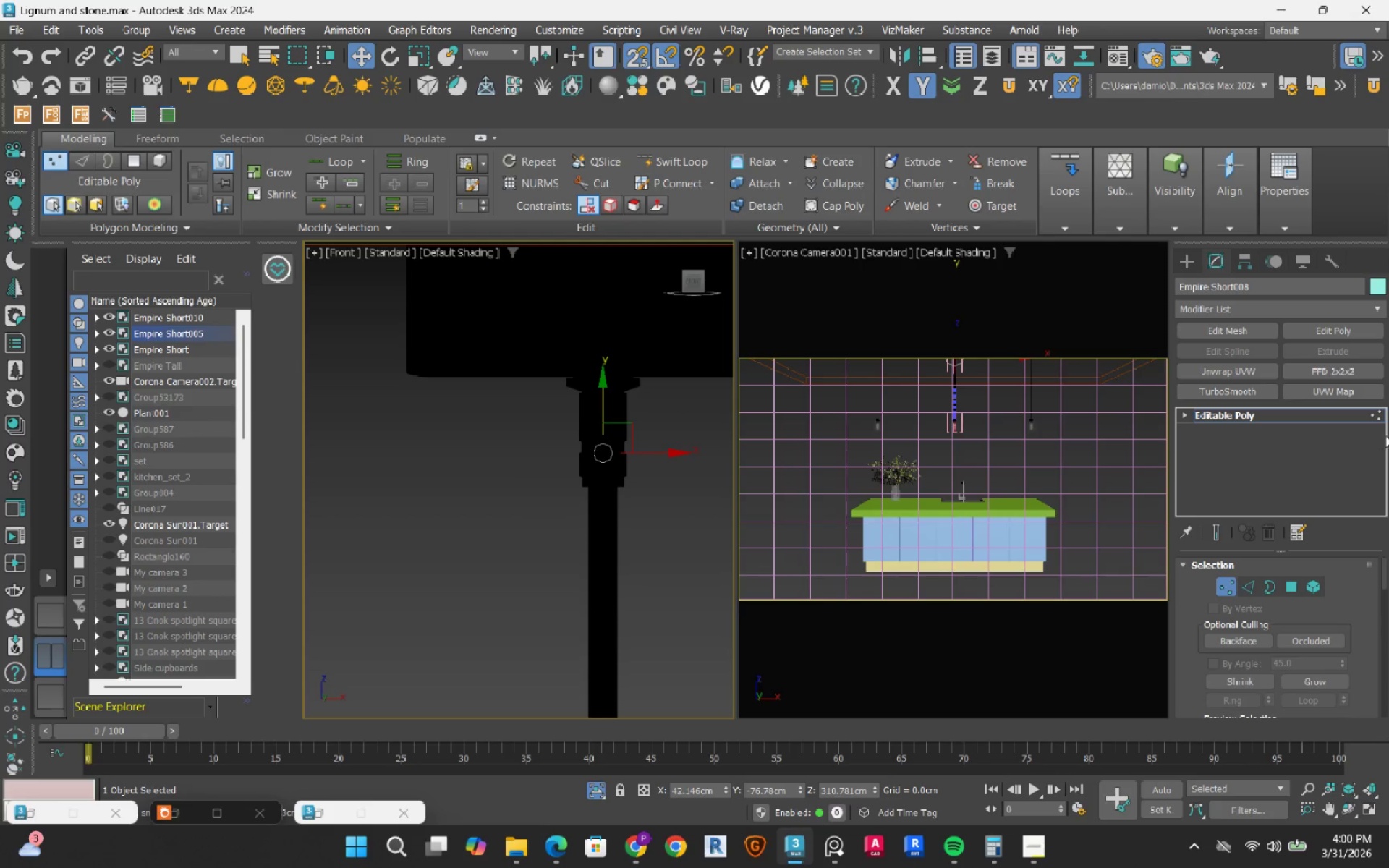 
left_click([1377, 412])
 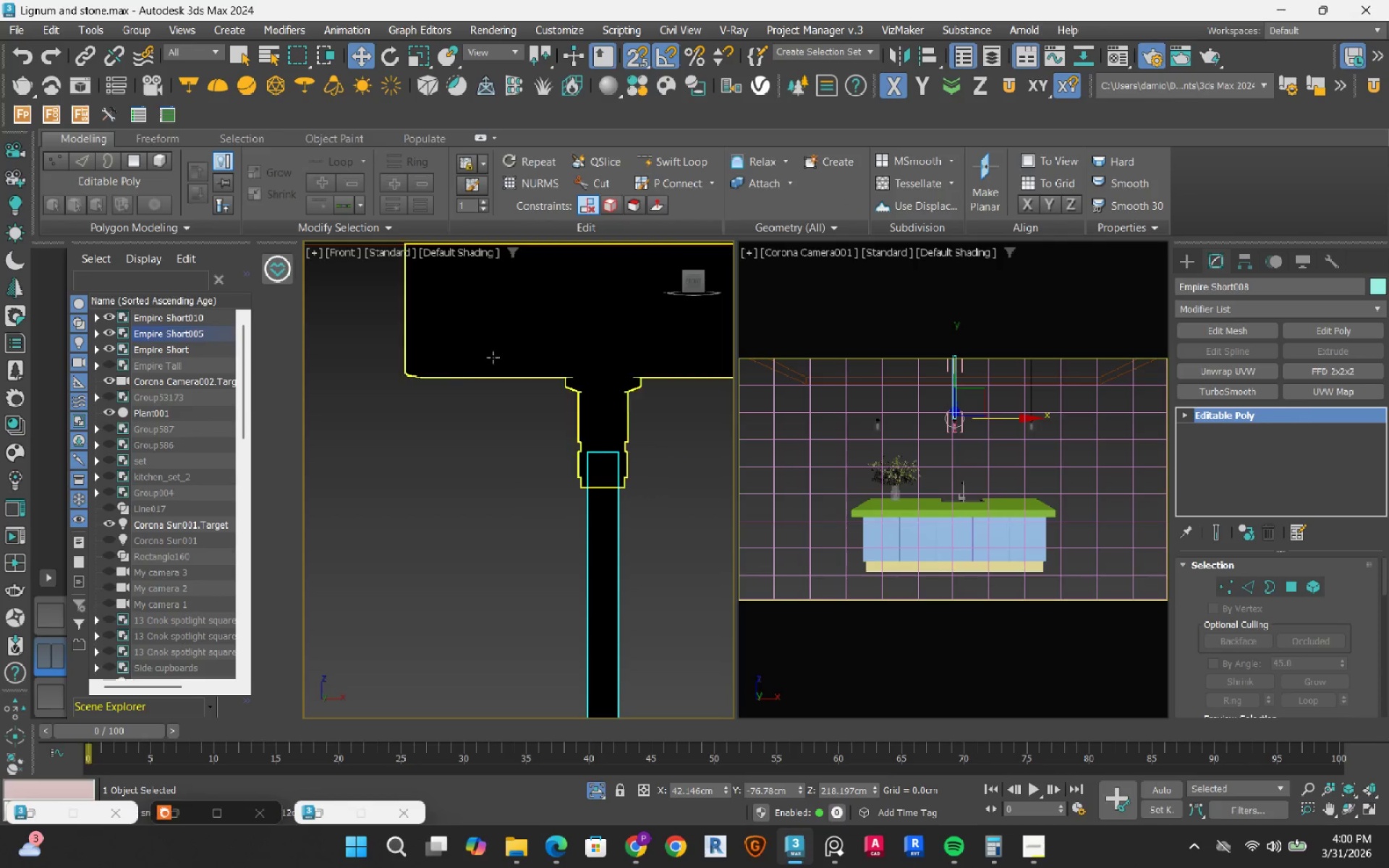 
scroll: coordinate [439, 412], scroll_direction: down, amount: 10.0
 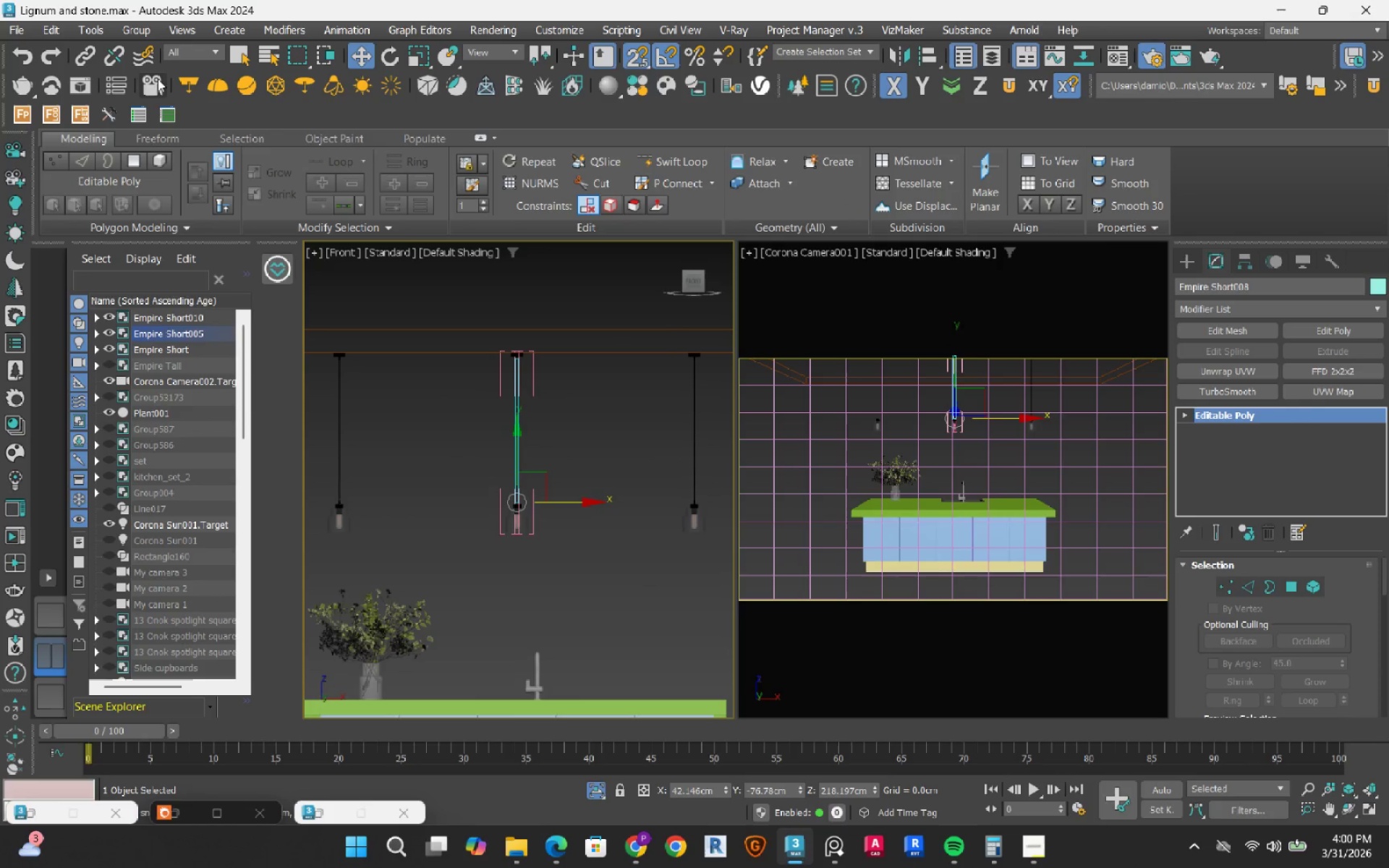 
left_click([134, 33])
 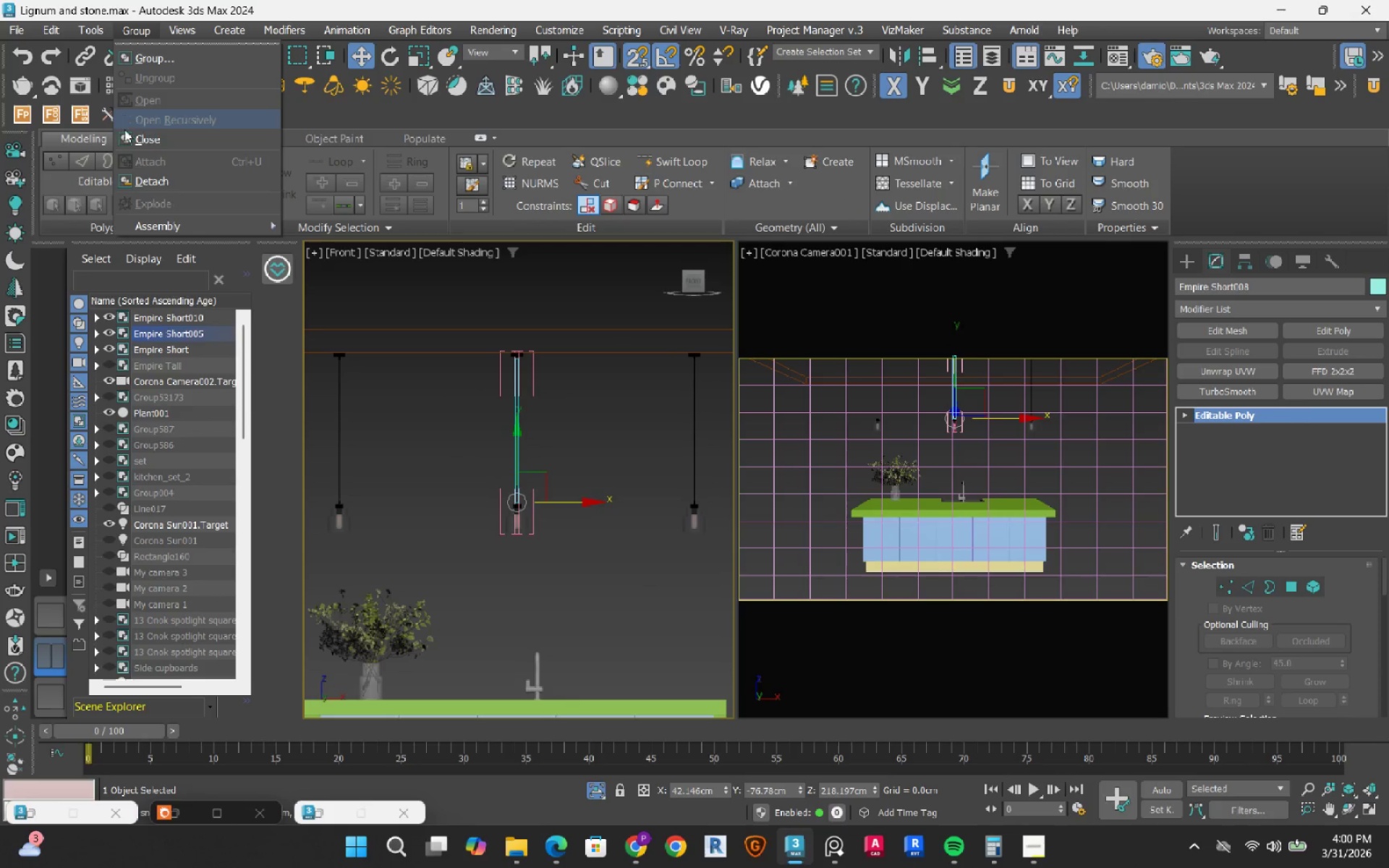 
left_click([126, 142])
 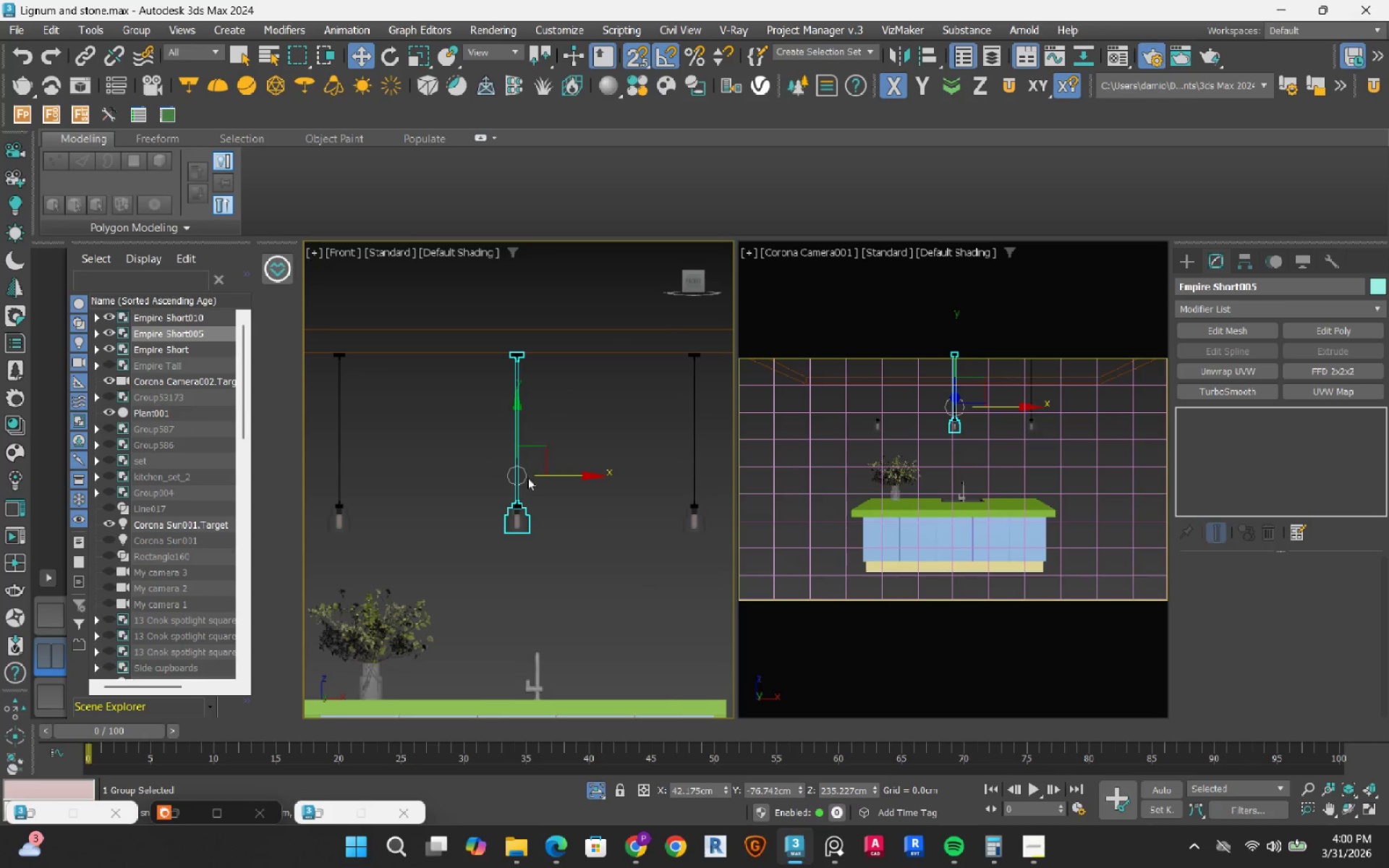 
scroll: coordinate [543, 500], scroll_direction: up, amount: 8.0
 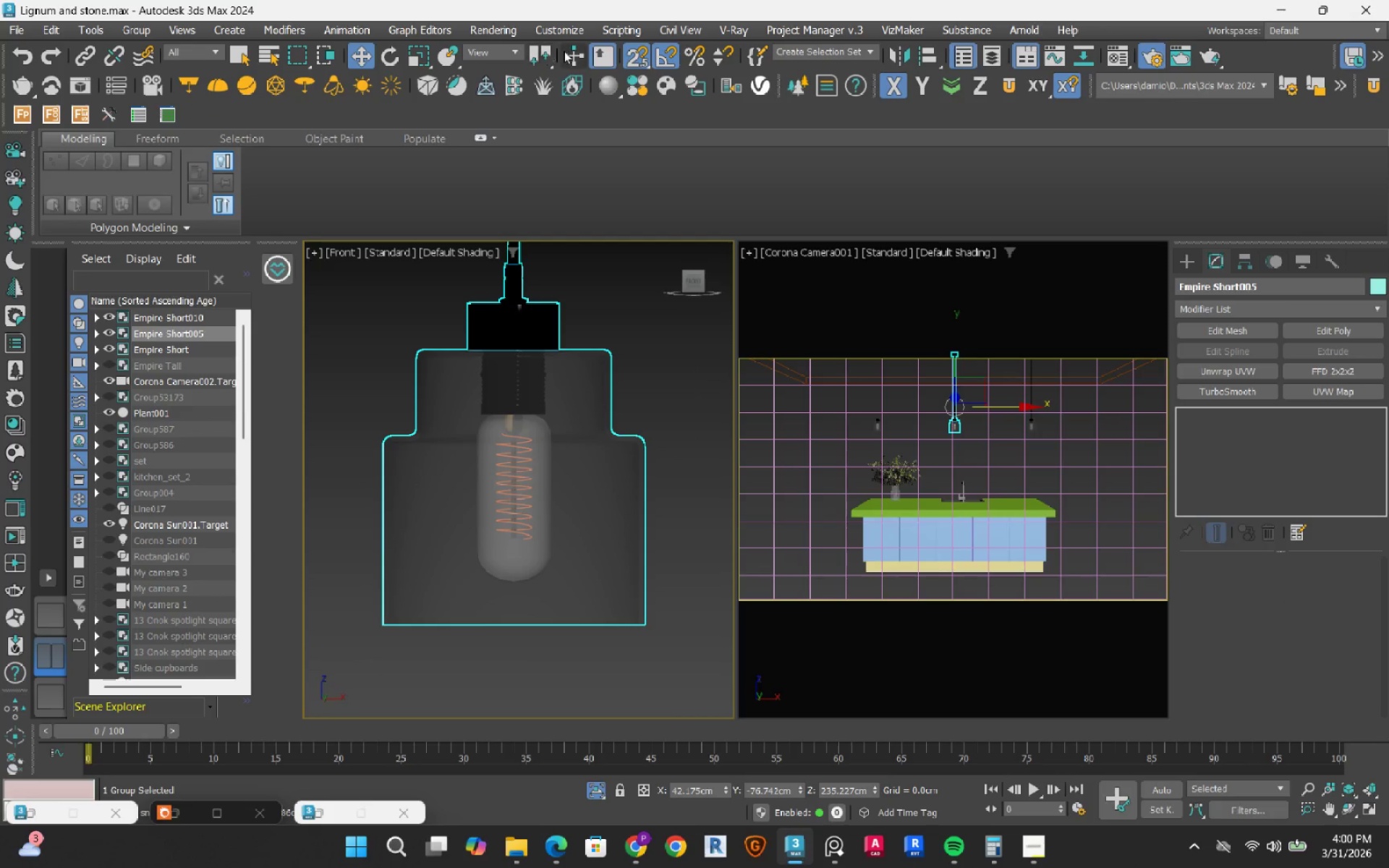 
left_click([637, 59])
 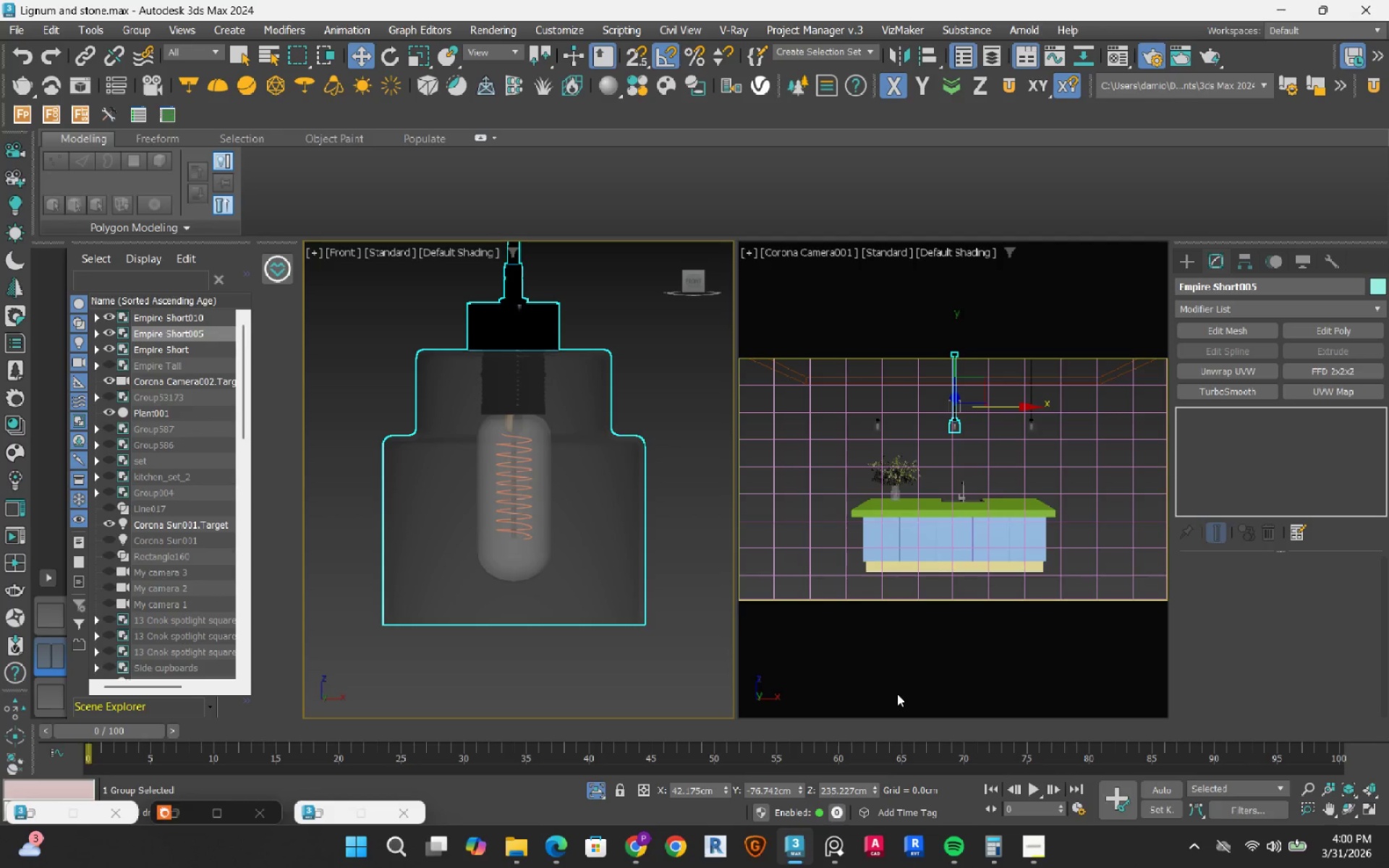 
key(MediaTrackNext)
 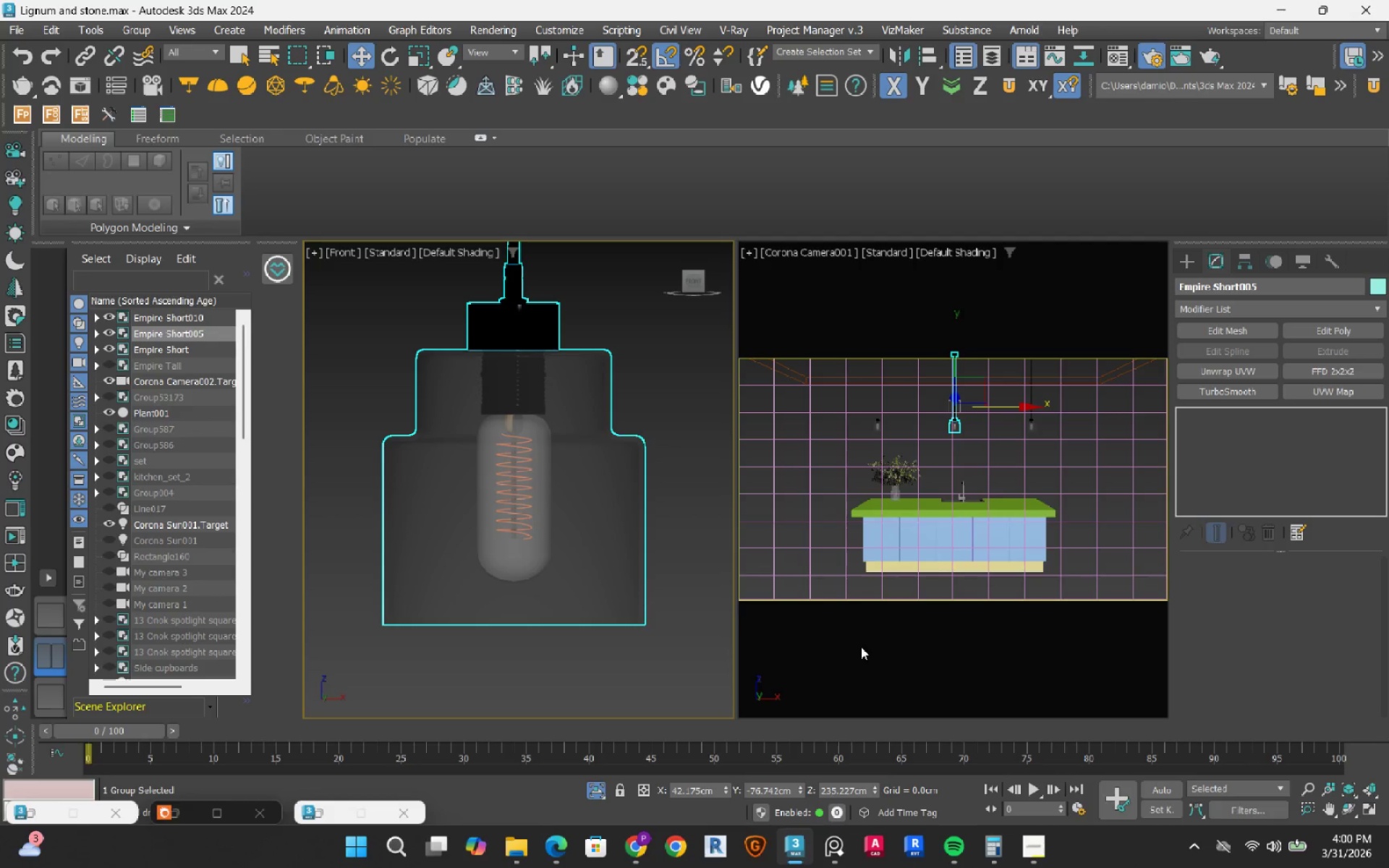 
left_click([595, 561])
 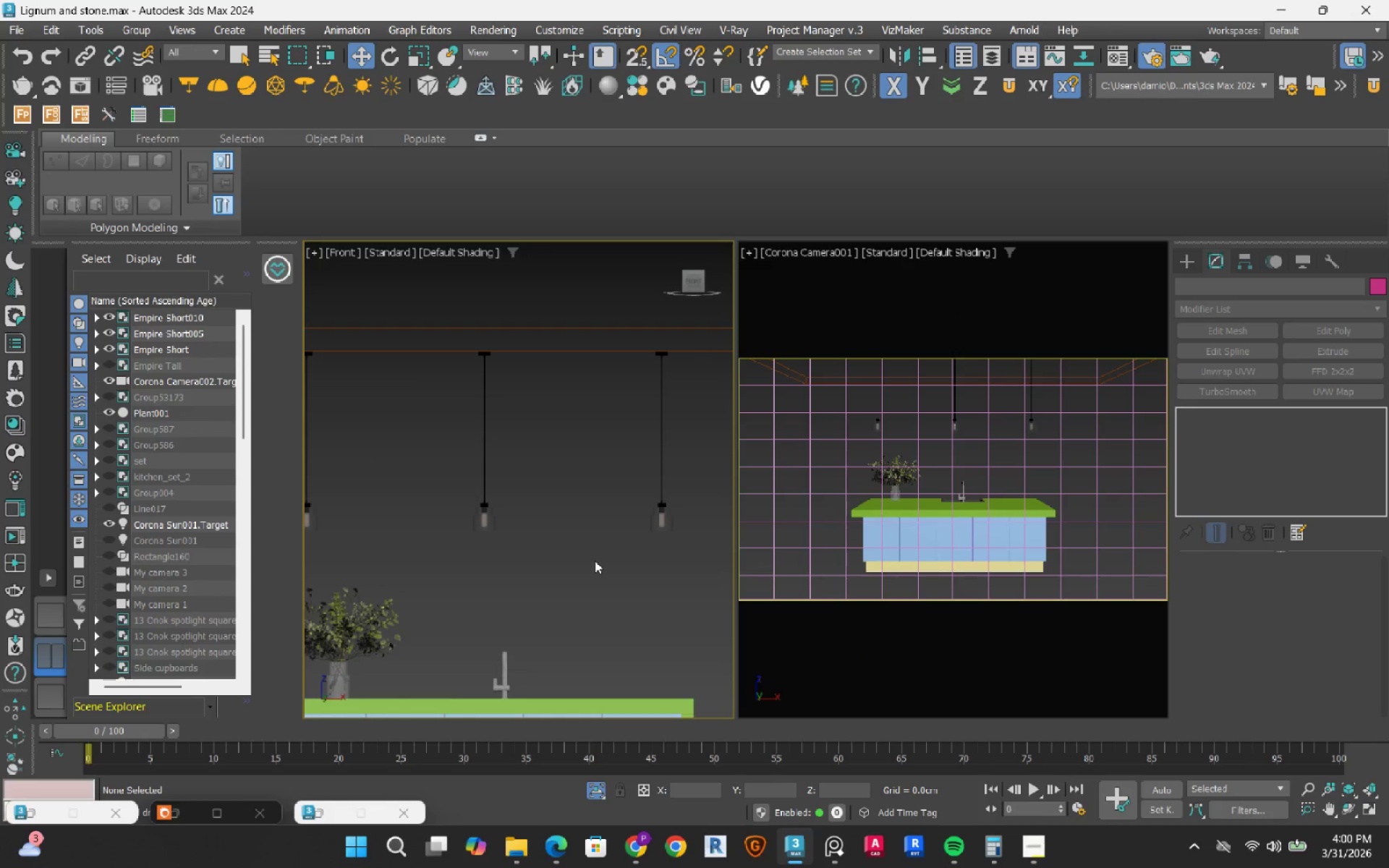 
scroll: coordinate [589, 562], scroll_direction: down, amount: 10.0
 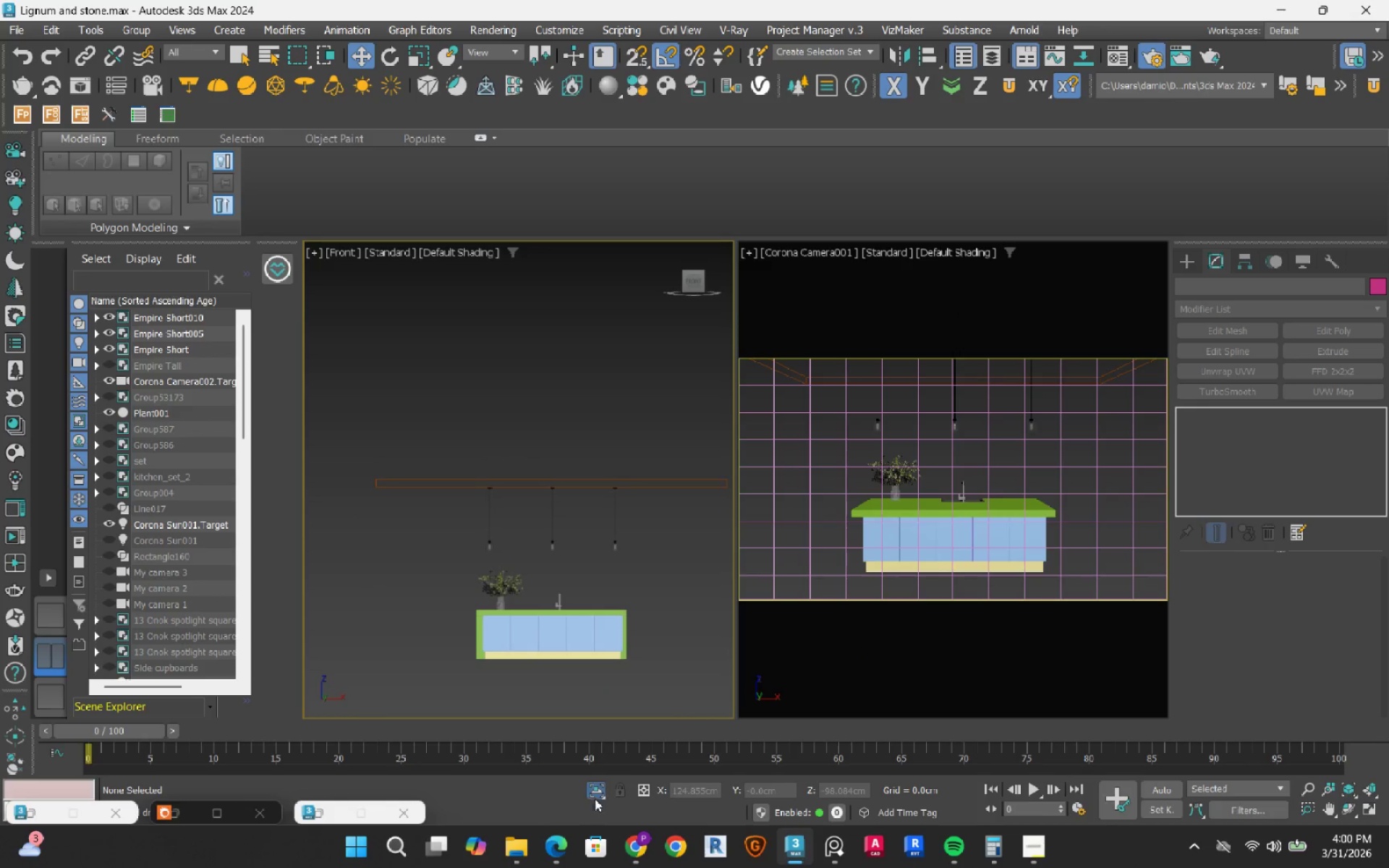 
left_click([596, 793])
 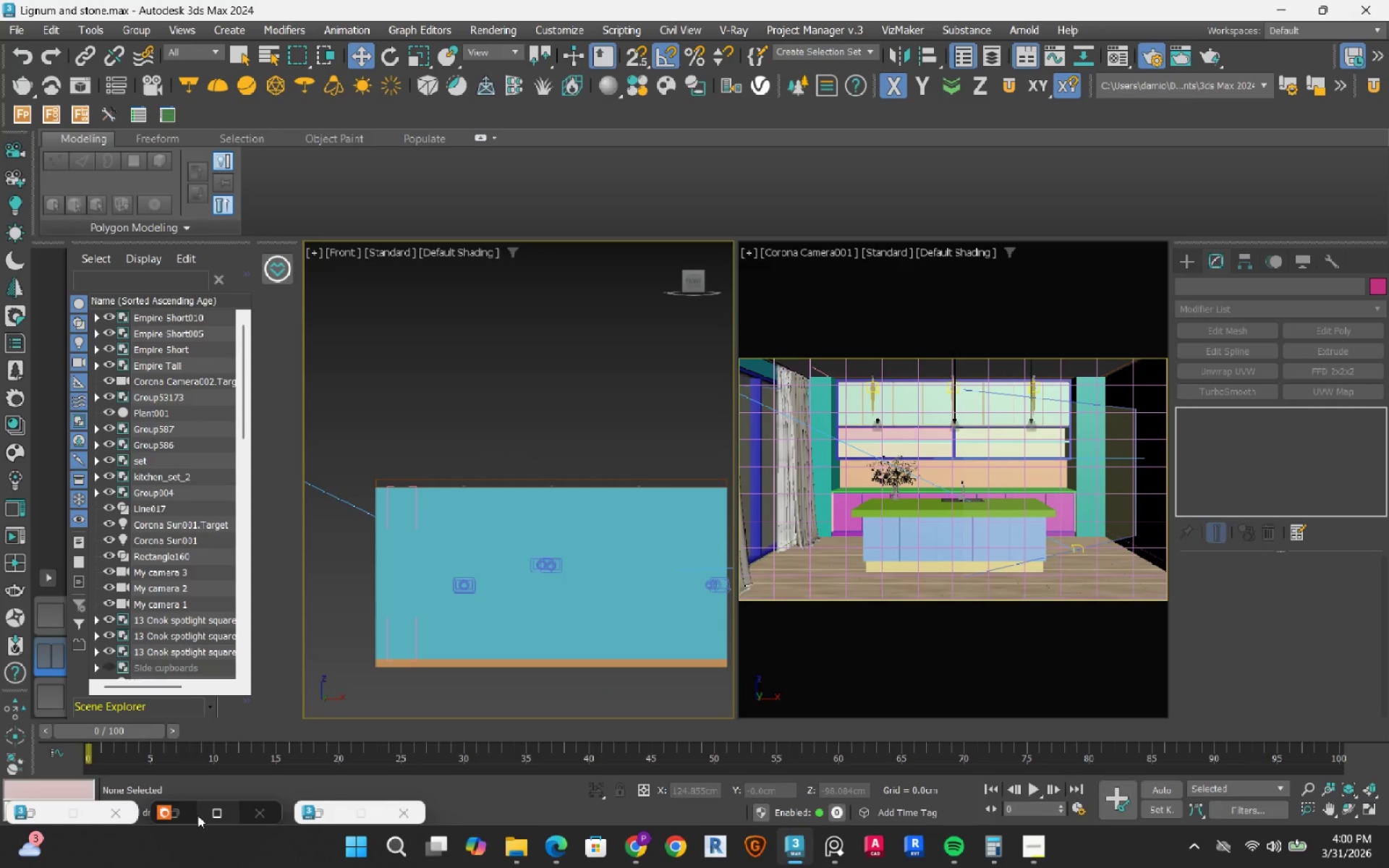 
left_click([174, 813])
 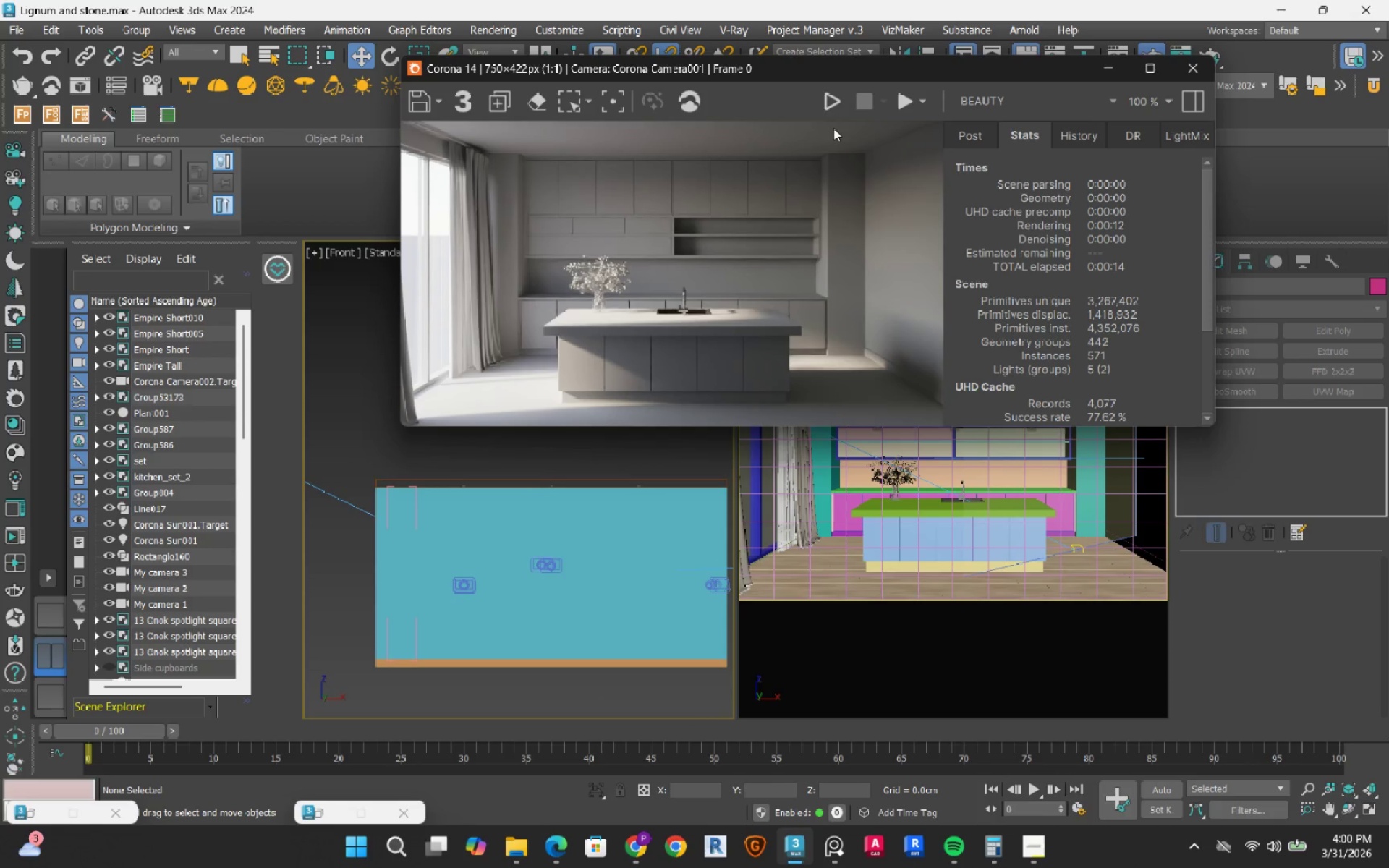 
left_click([825, 103])
 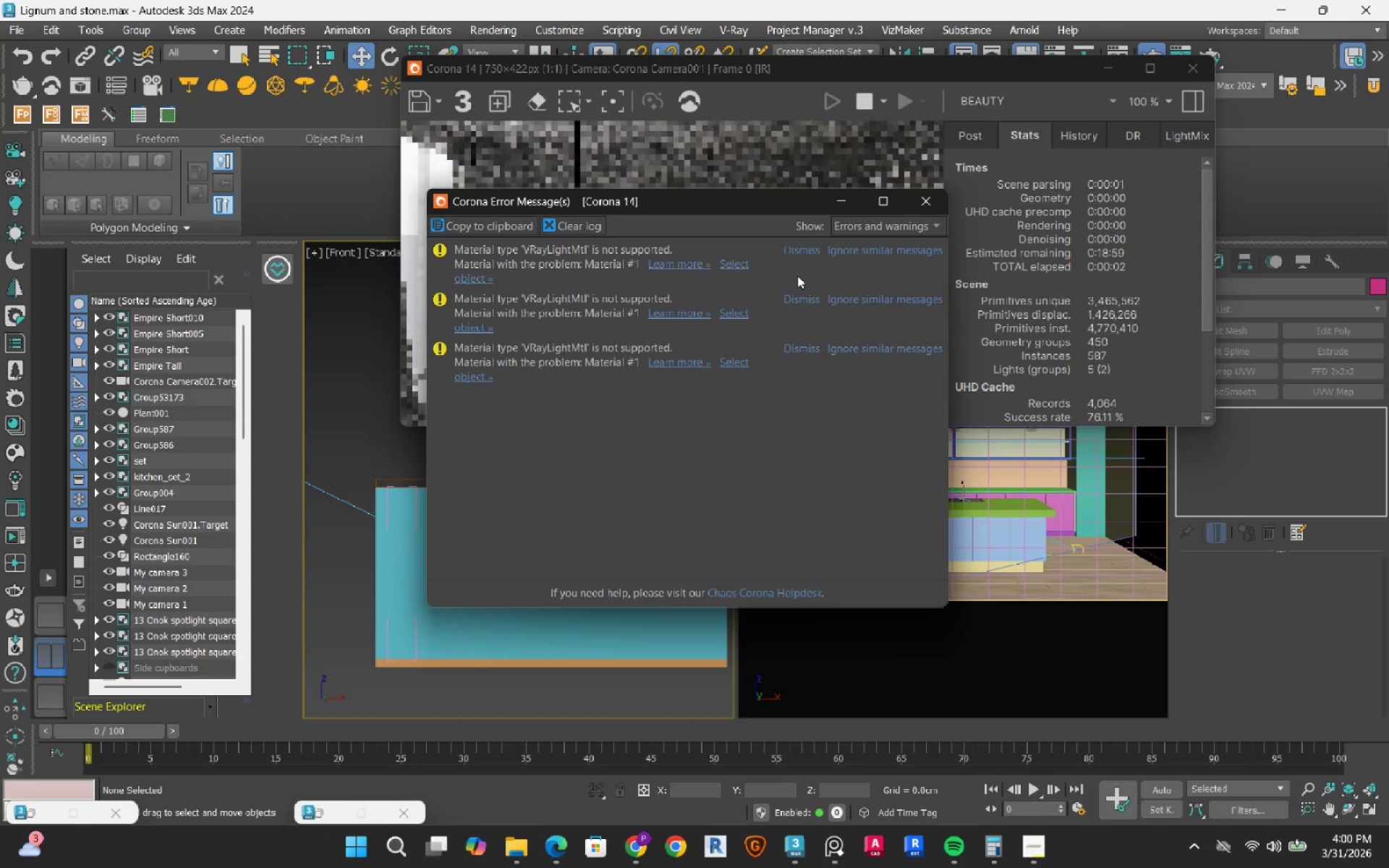 
left_click([922, 205])
 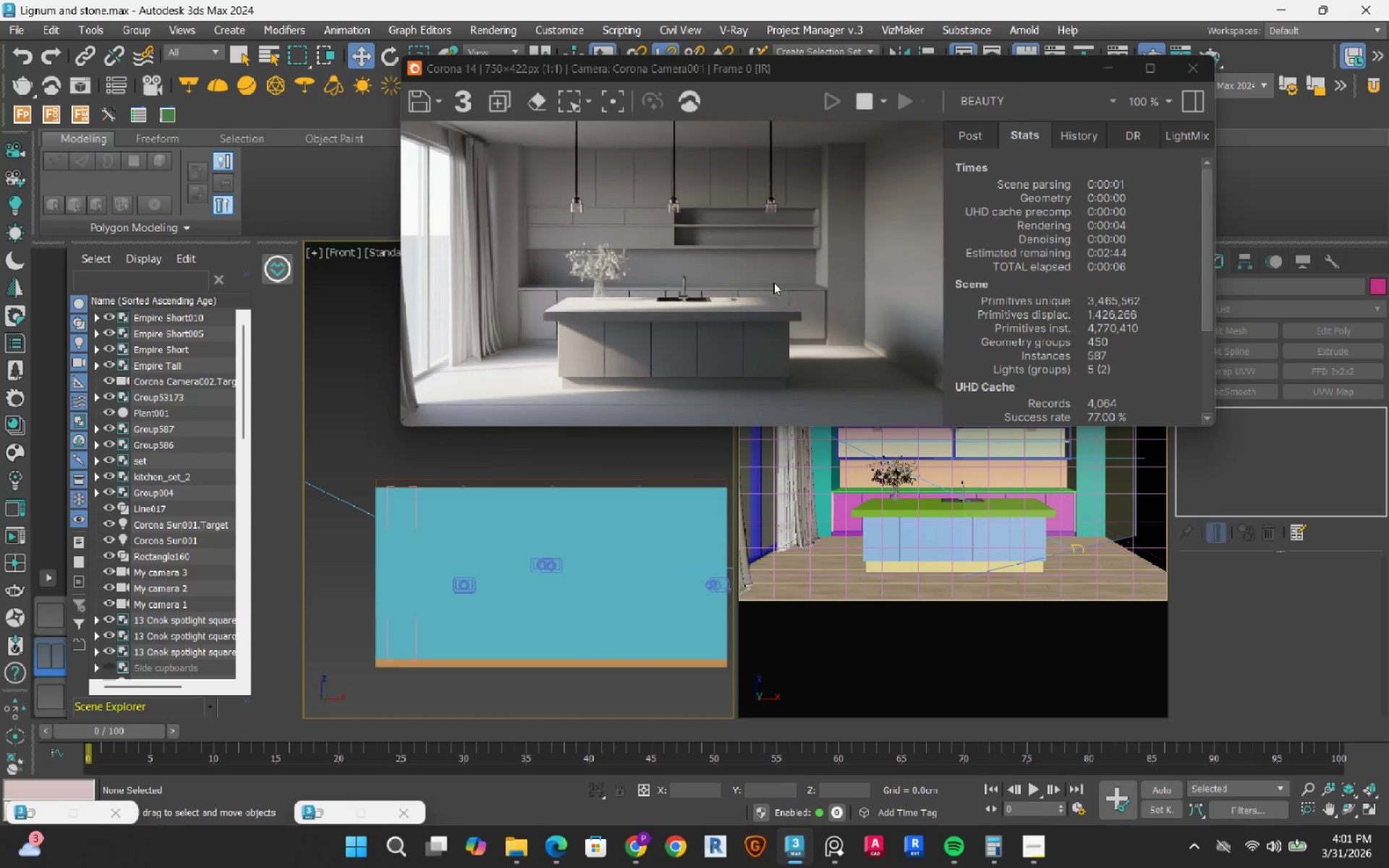 
left_click_drag(start_coordinate=[838, 71], to_coordinate=[829, 93])
 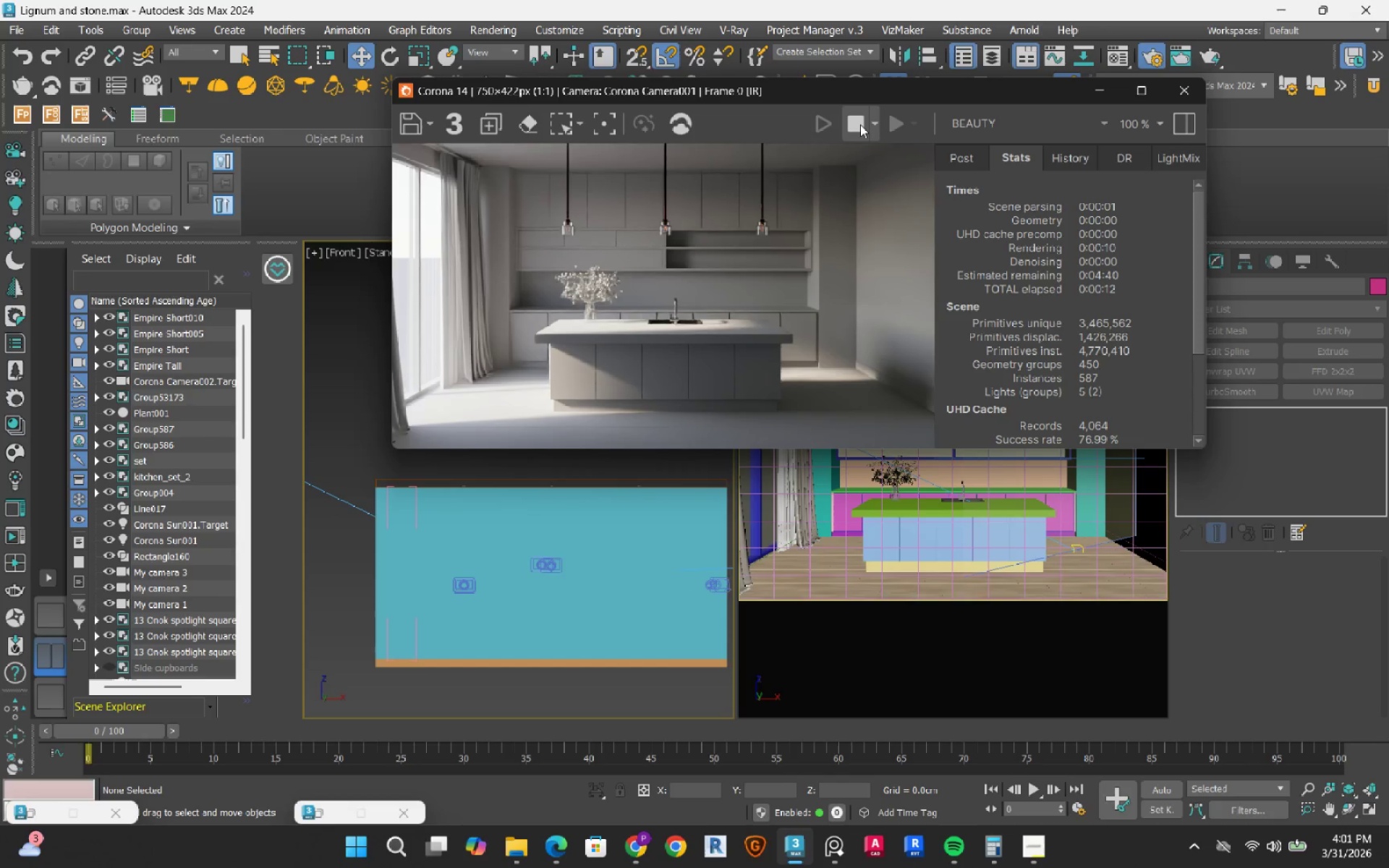 
left_click([860, 124])
 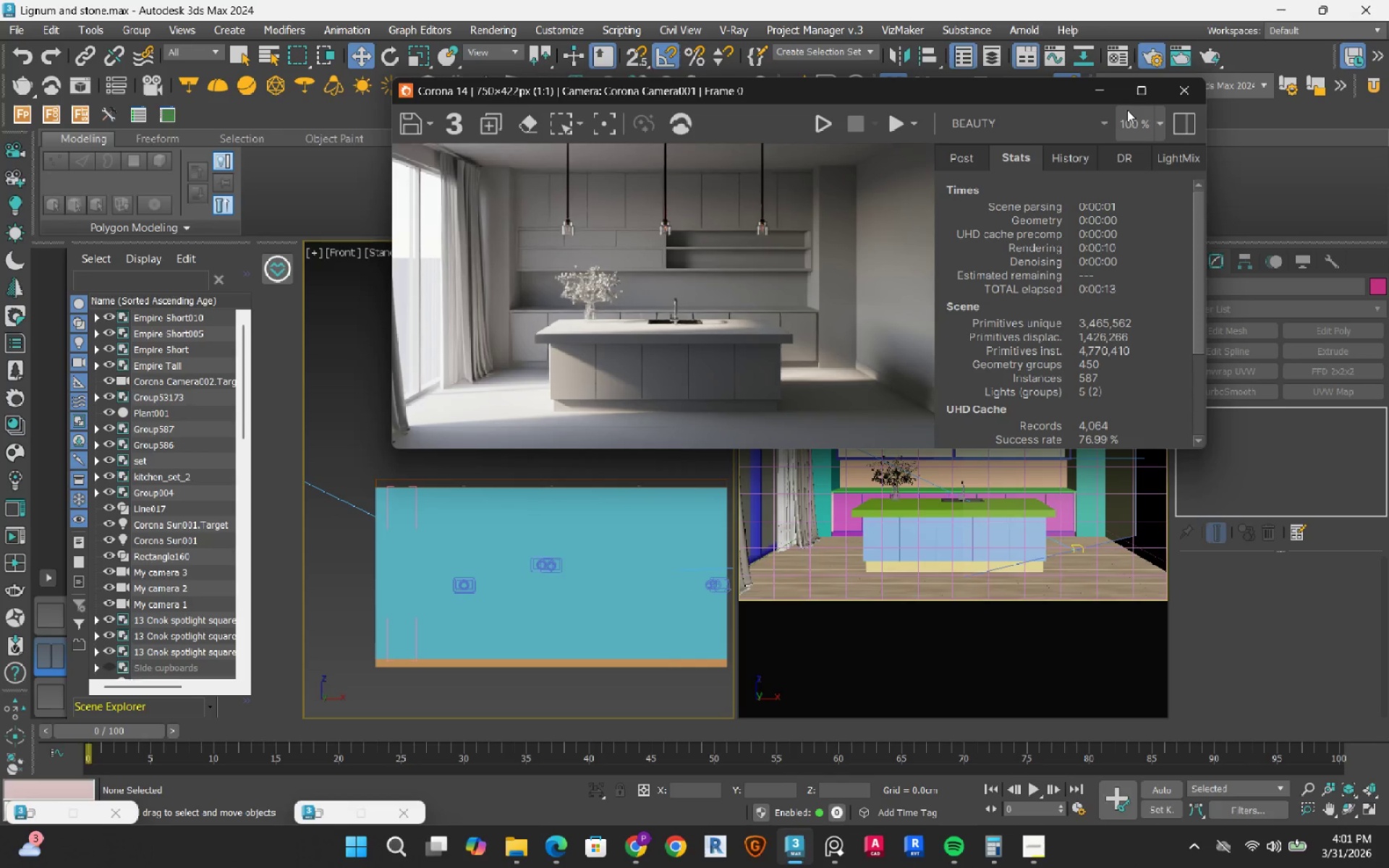 
left_click([1100, 98])
 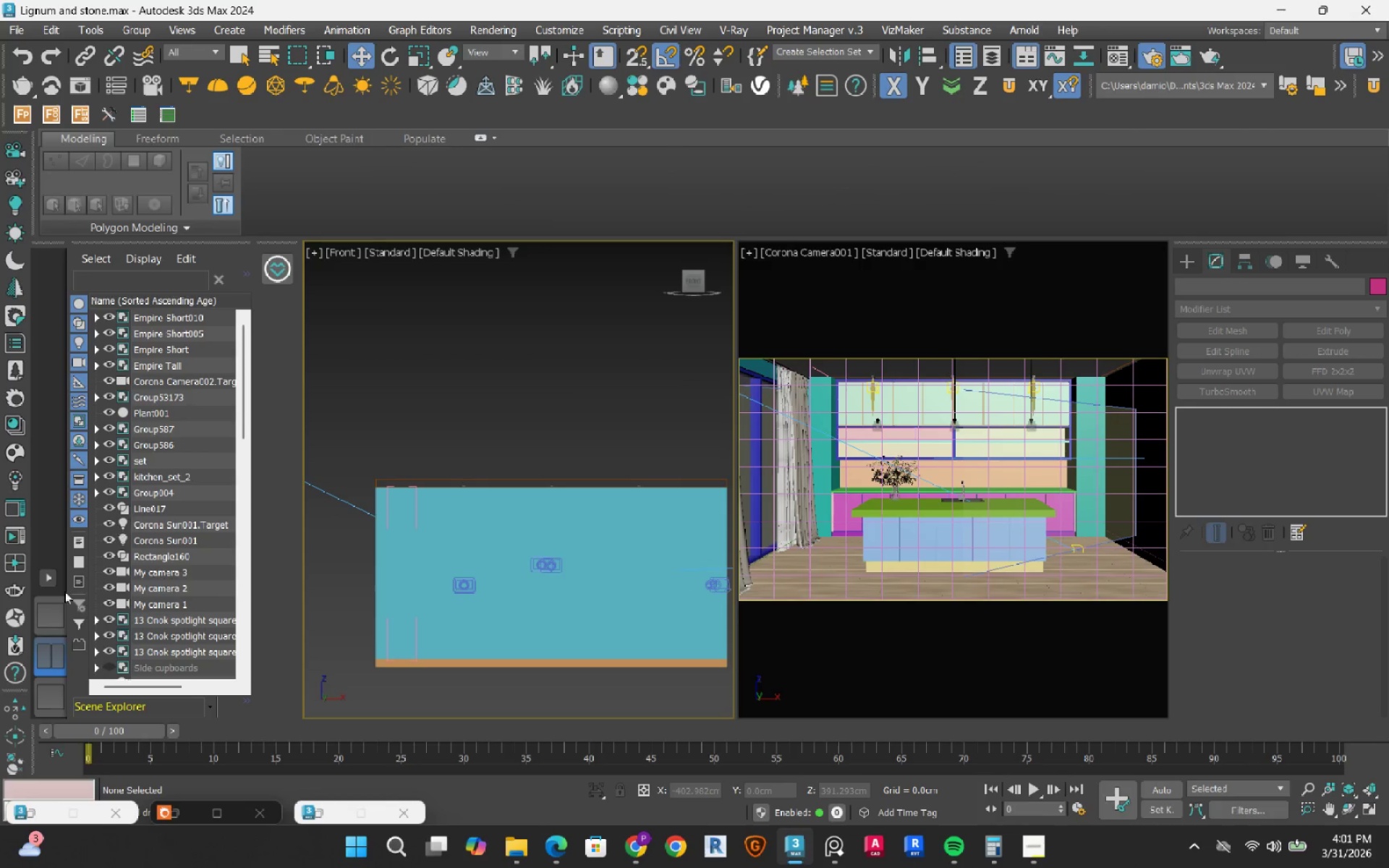 
left_click([60, 613])
 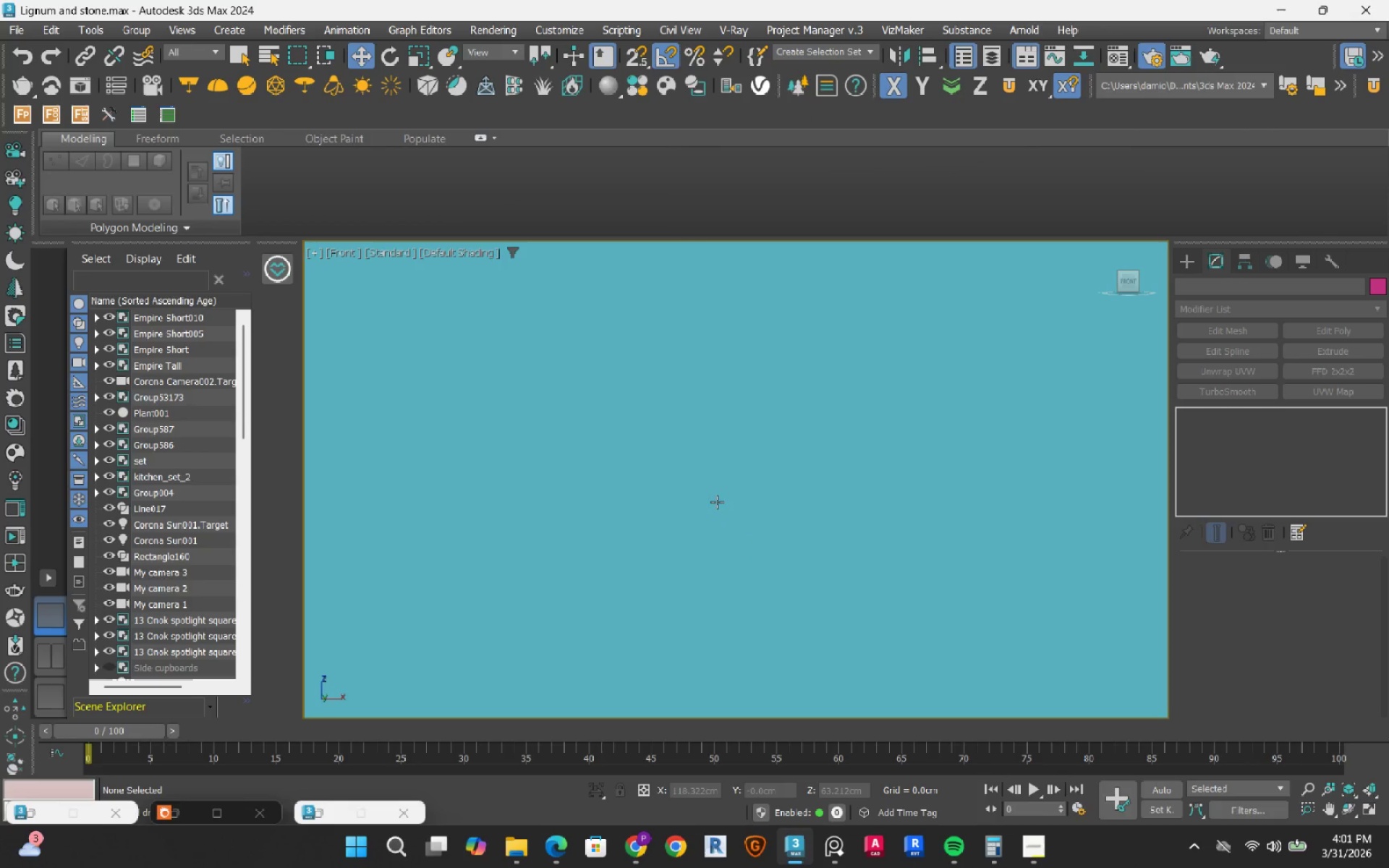 
hold_key(key=AltRight, duration=0.84)
 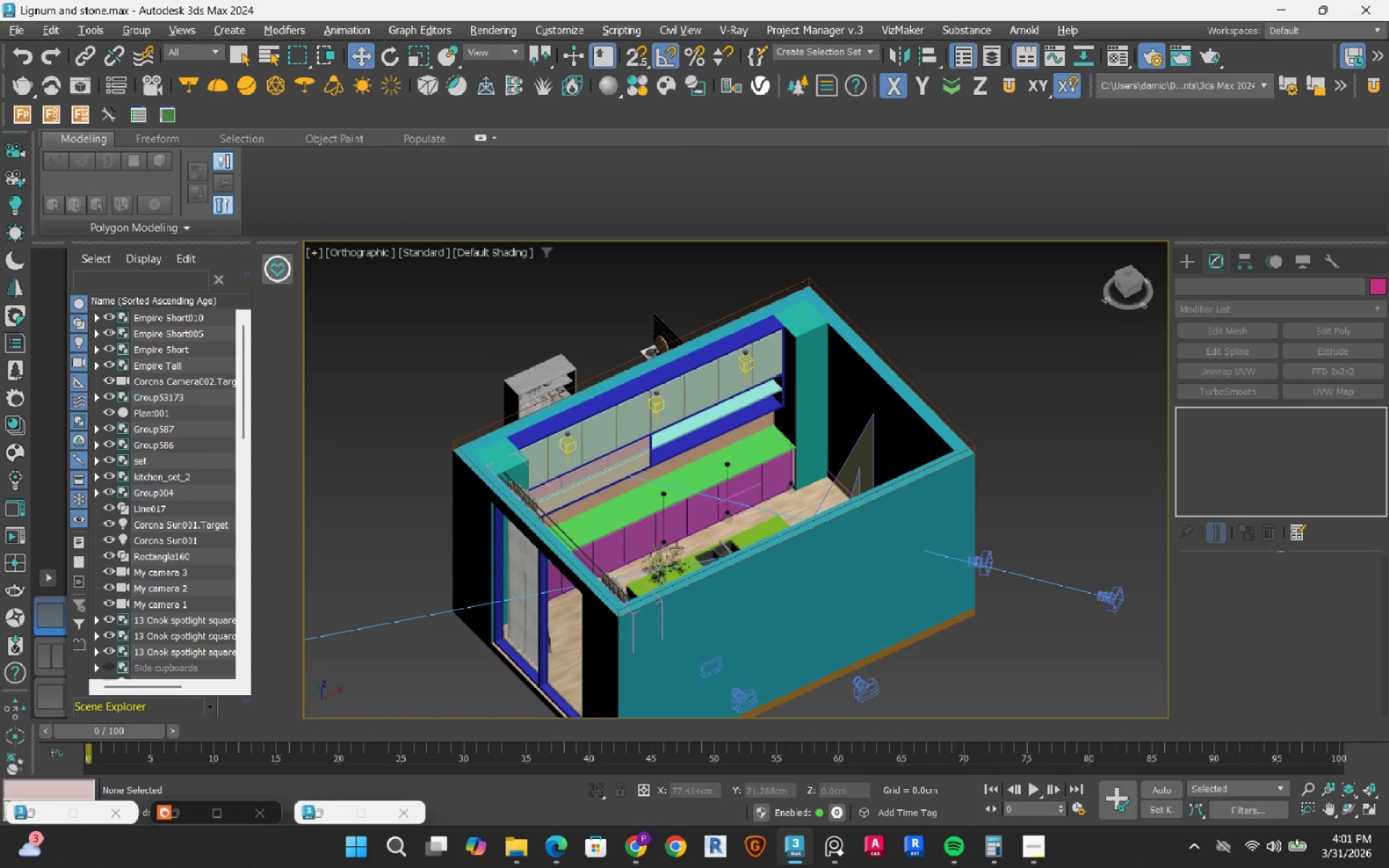 
scroll: coordinate [717, 502], scroll_direction: down, amount: 6.0
 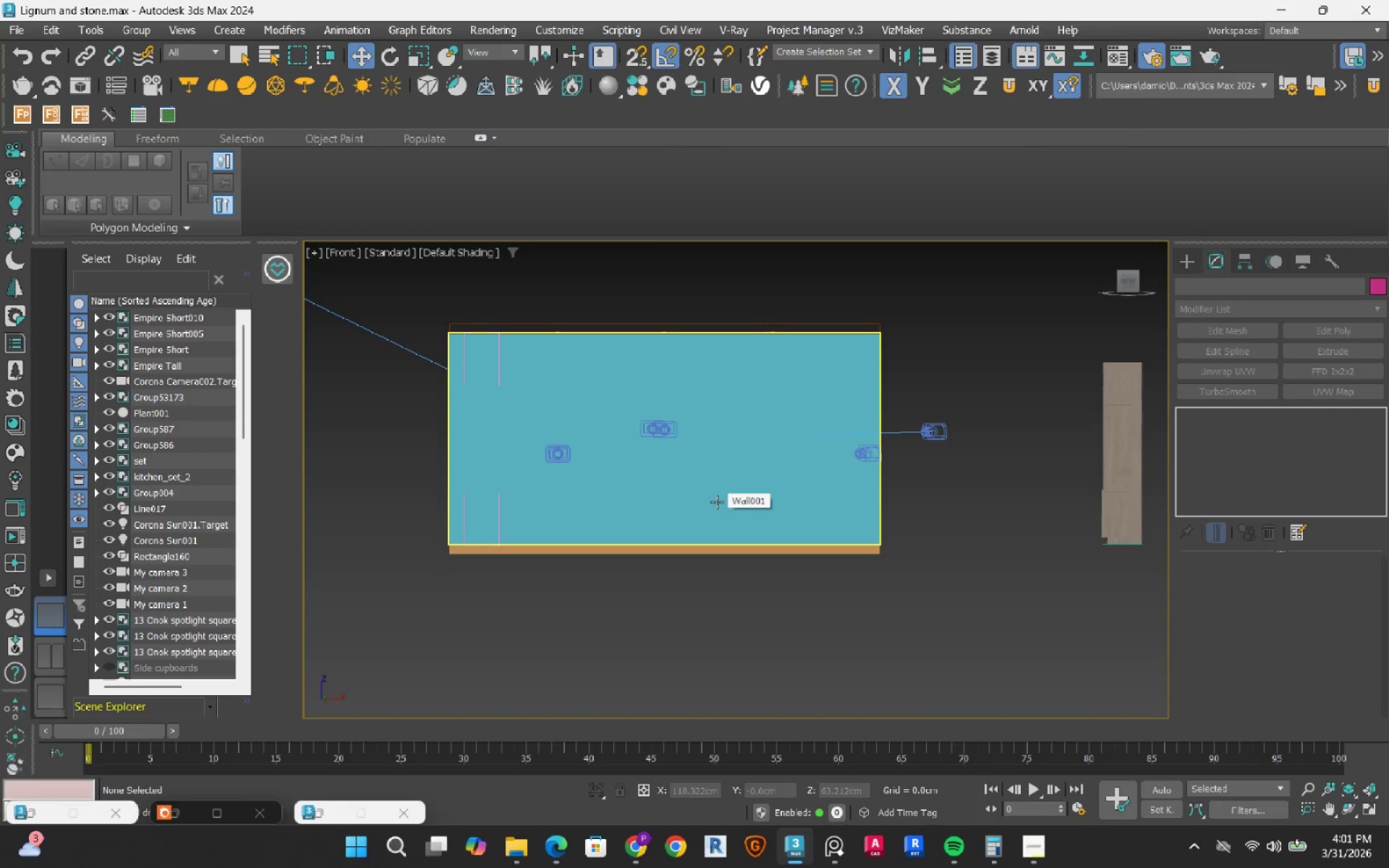 
scroll: coordinate [640, 365], scroll_direction: up, amount: 10.0
 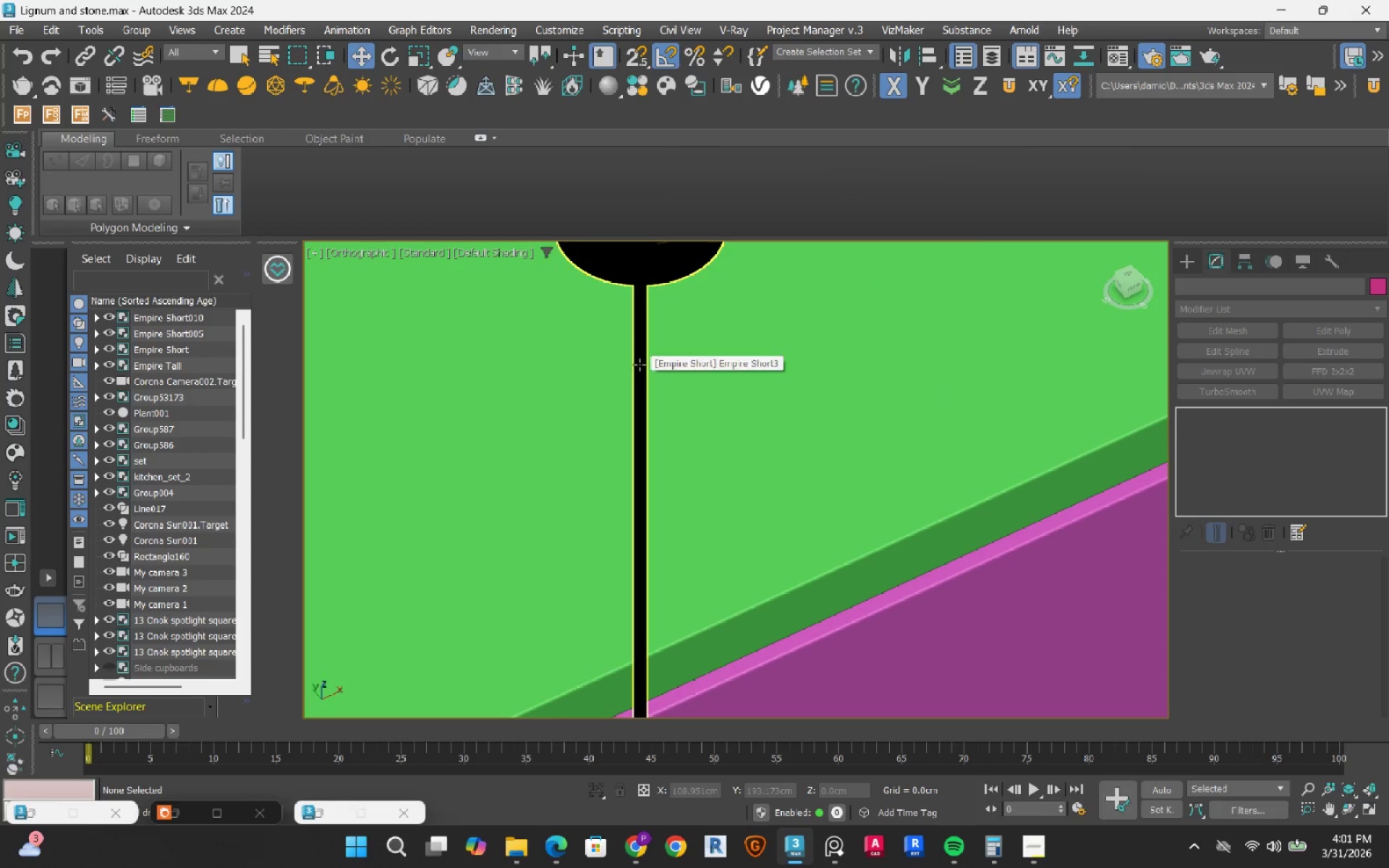 
scroll: coordinate [640, 365], scroll_direction: down, amount: 5.0
 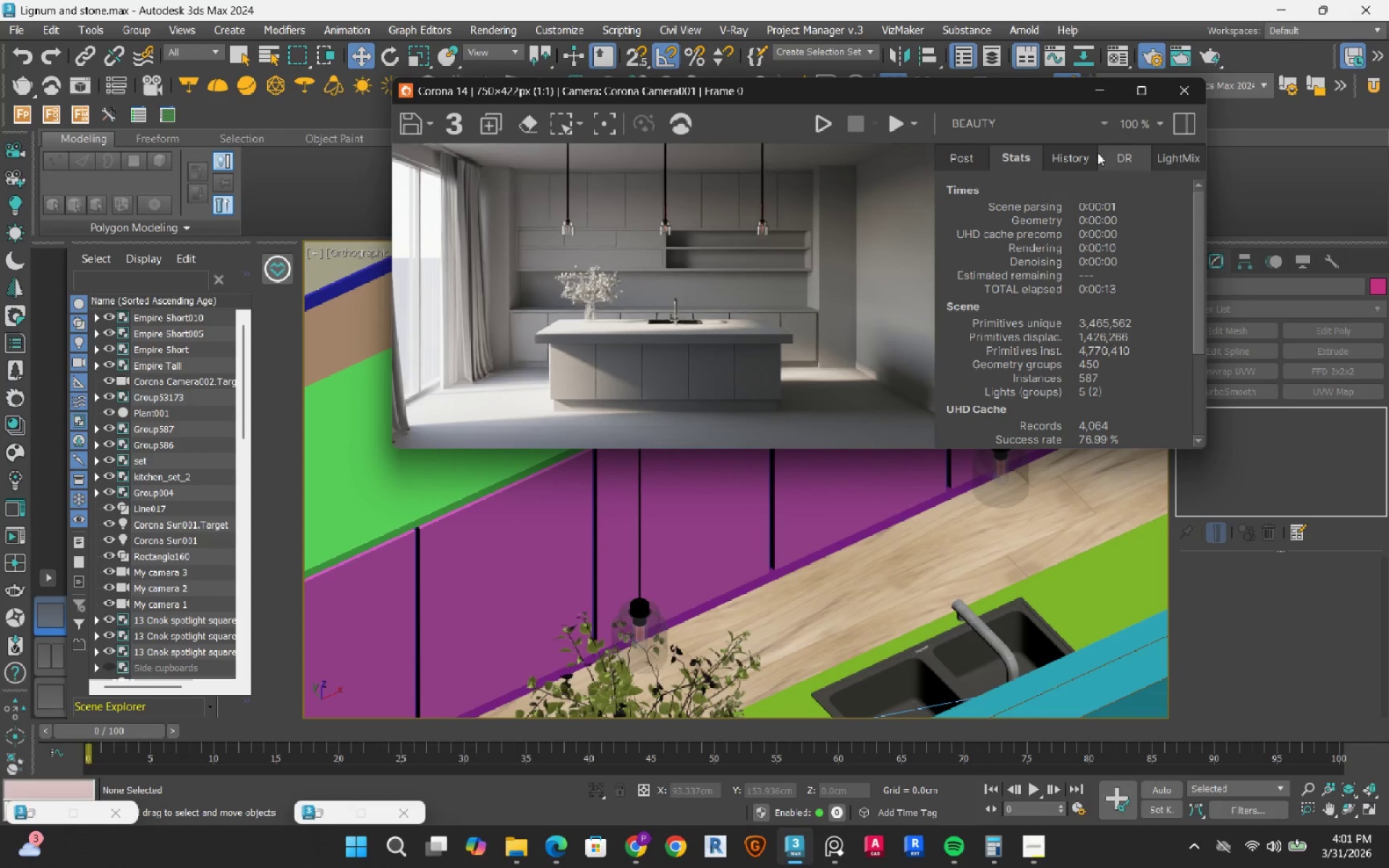 
left_click([1129, 95])
 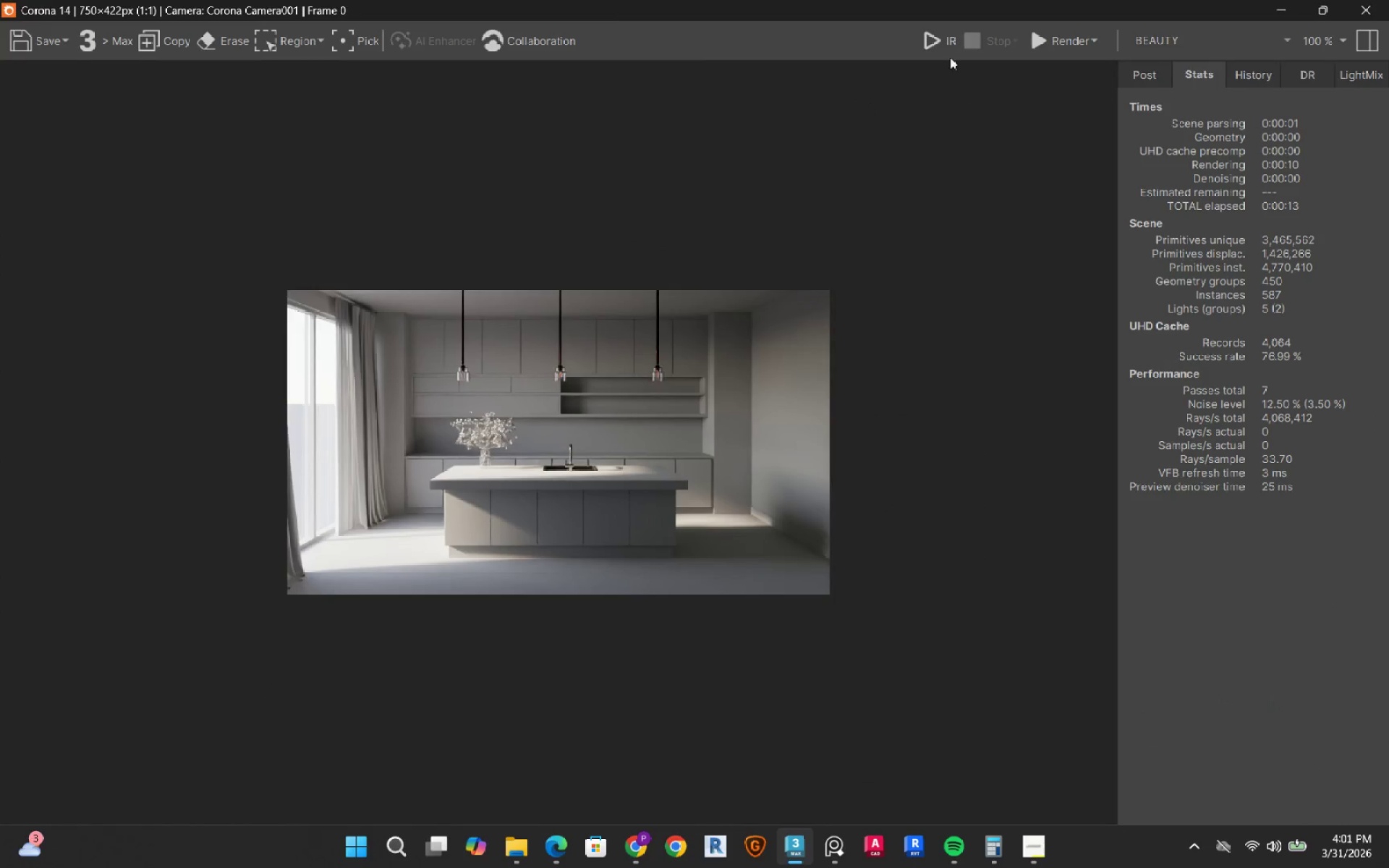 
left_click([933, 43])
 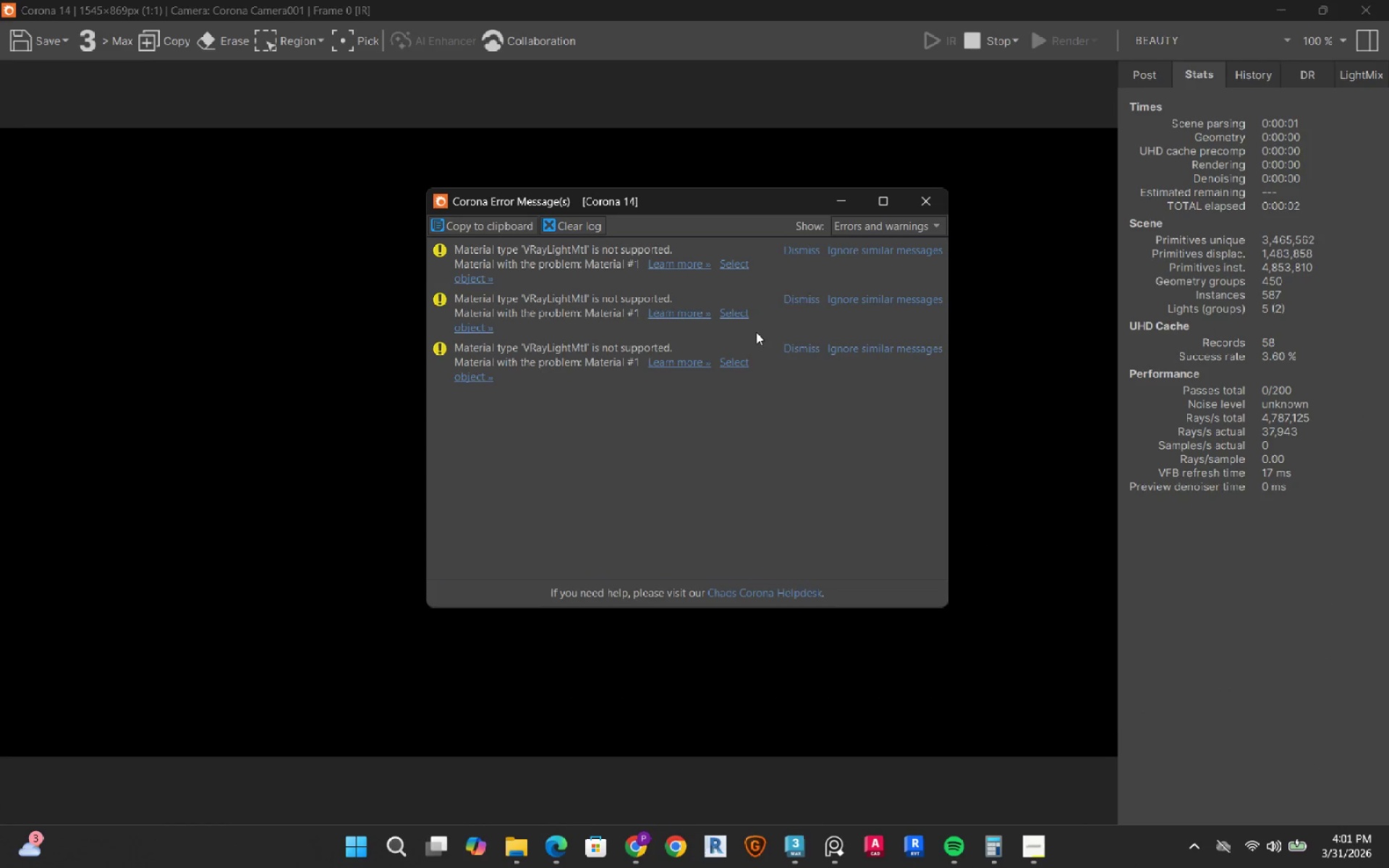 
left_click([923, 205])
 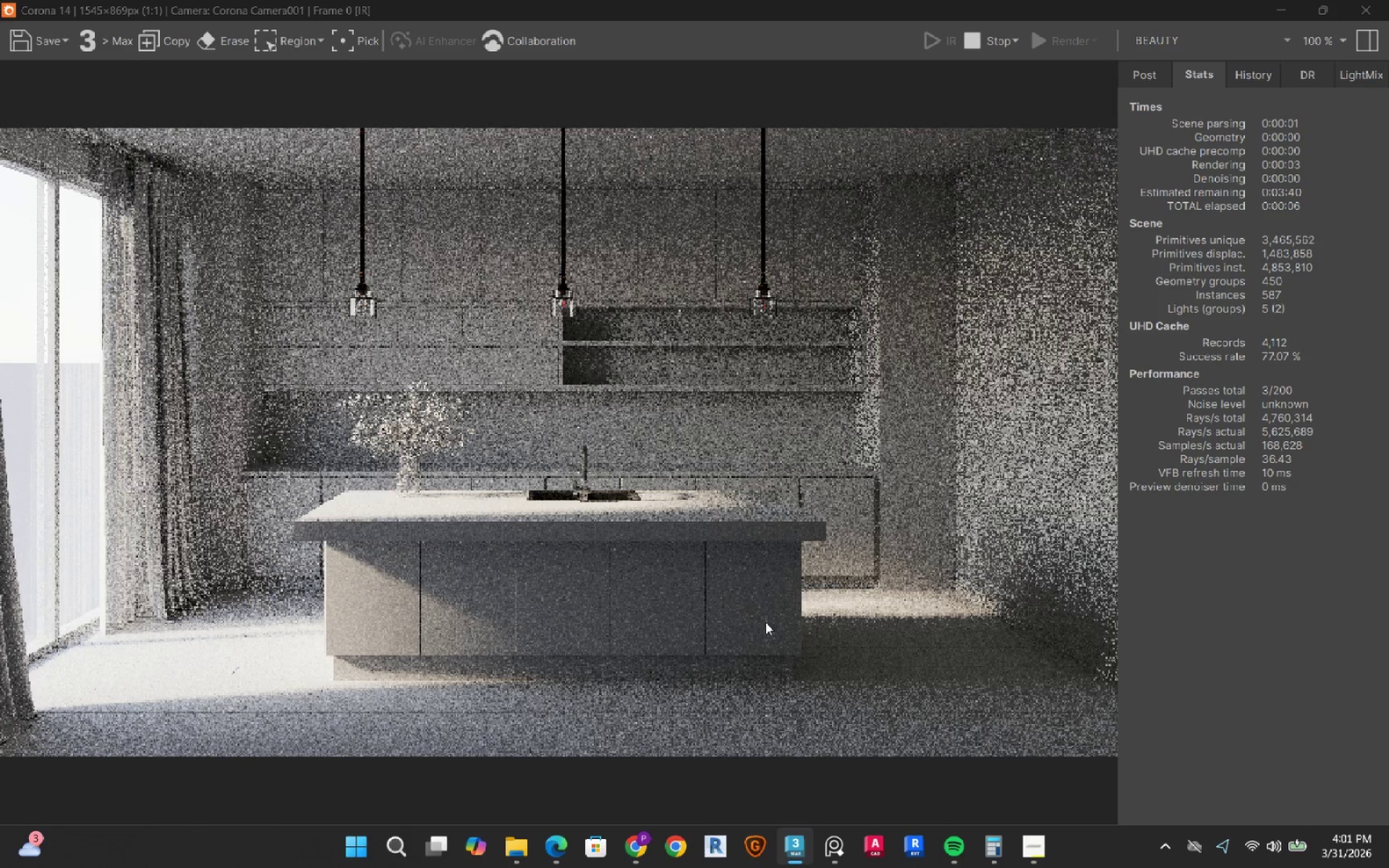 
scroll: coordinate [357, 284], scroll_direction: up, amount: 4.0
 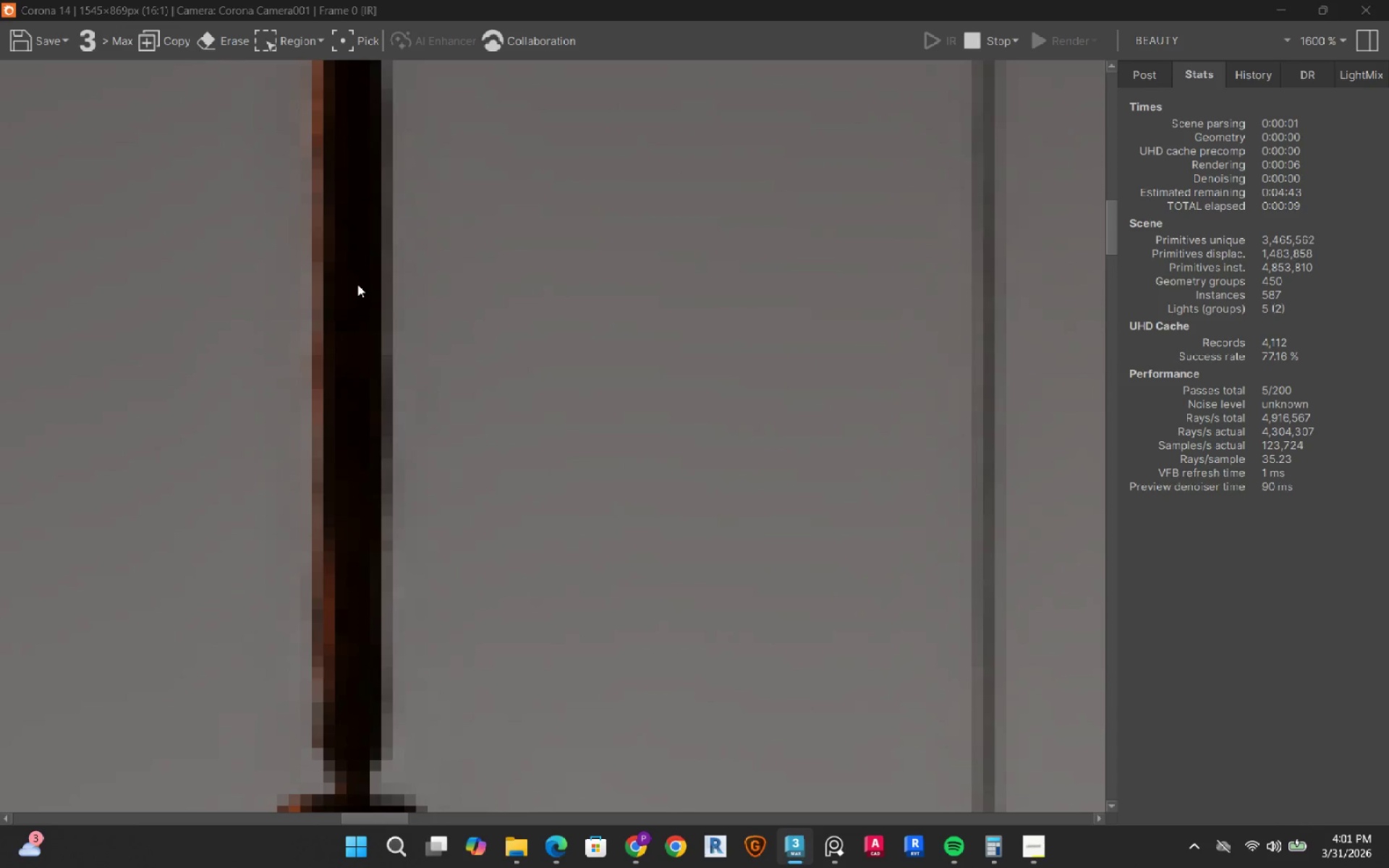 
scroll: coordinate [357, 284], scroll_direction: down, amount: 2.0
 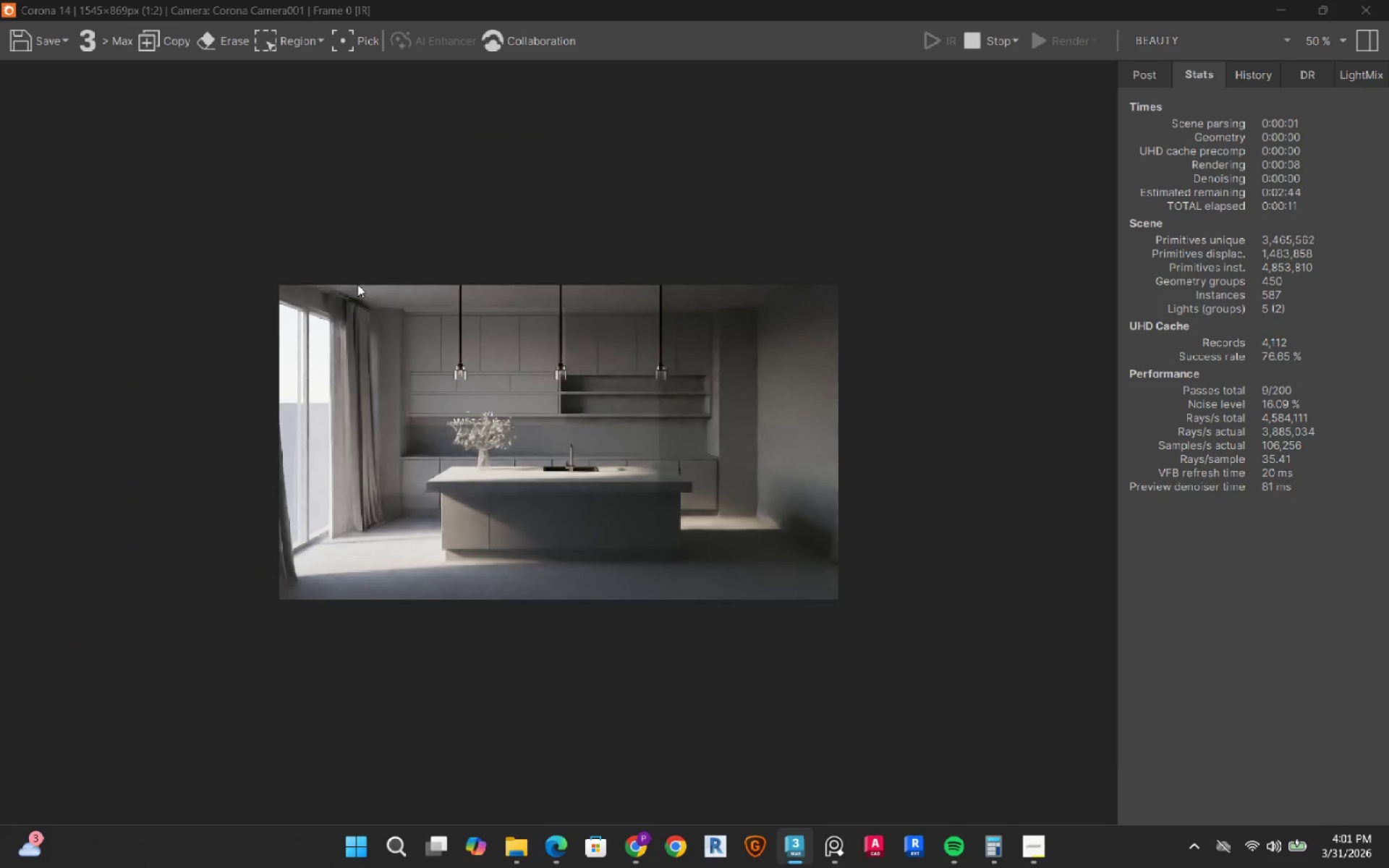 
scroll: coordinate [530, 339], scroll_direction: up, amount: 1.0
 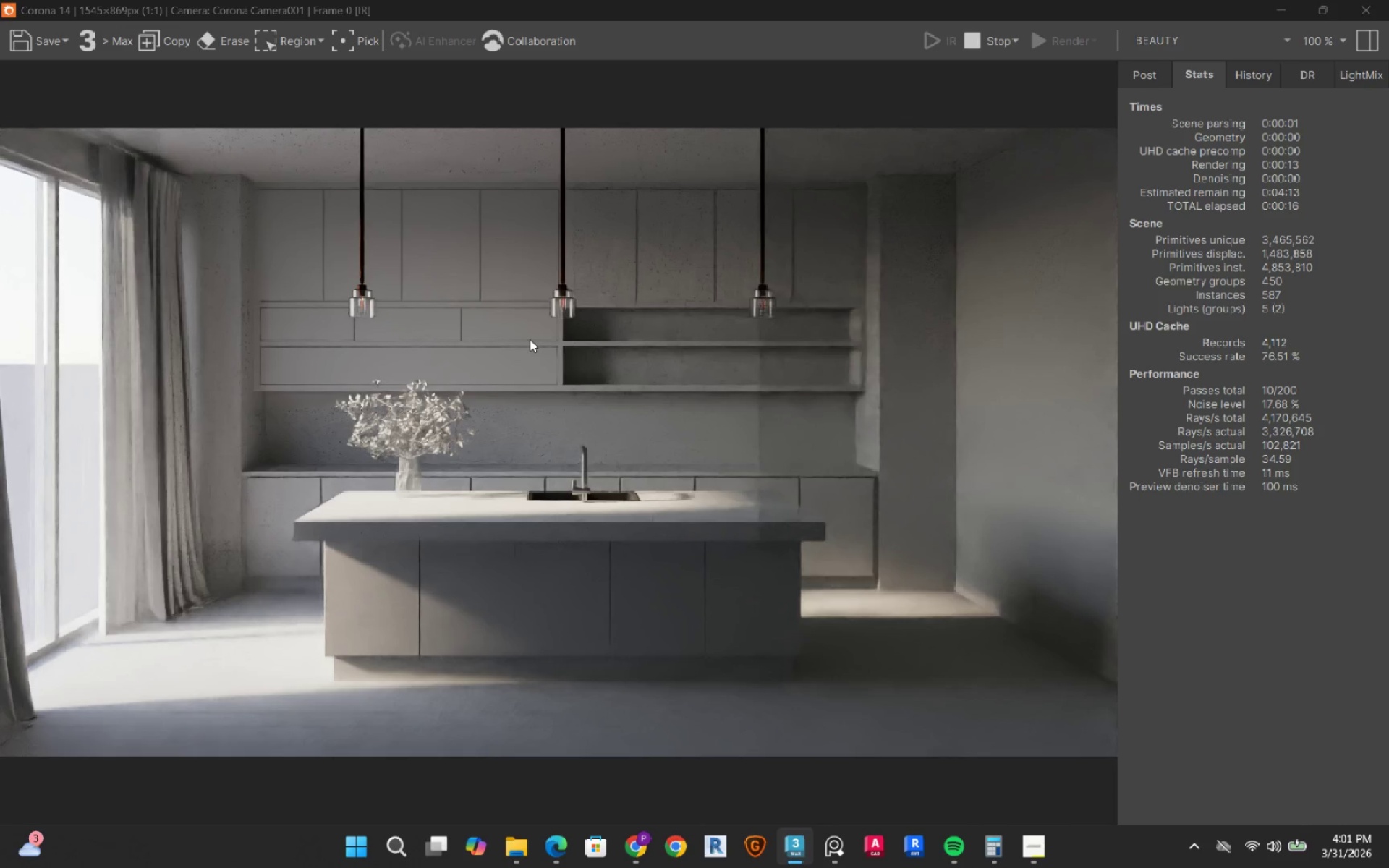 
wait(8.81)
 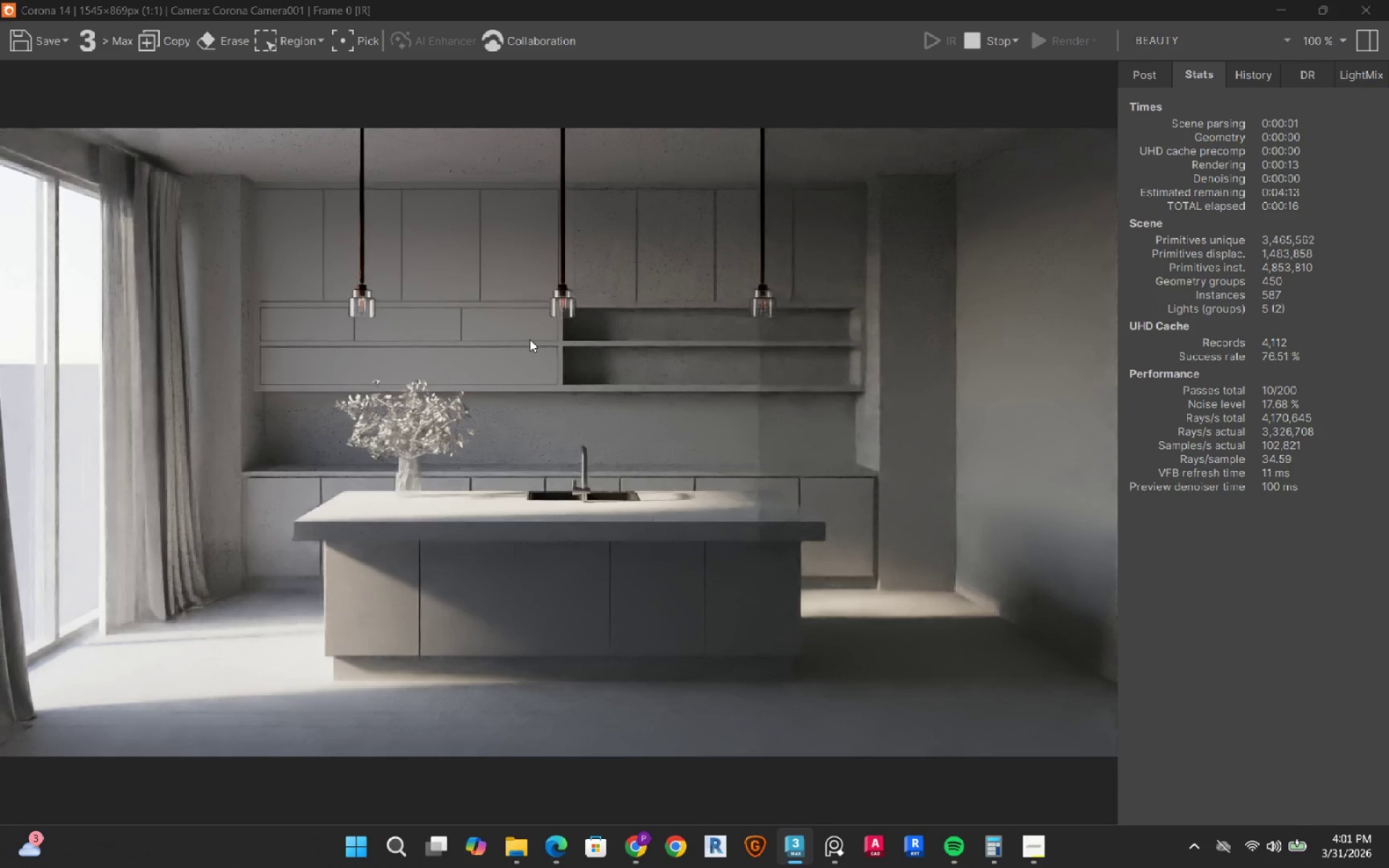 
left_click([982, 44])
 